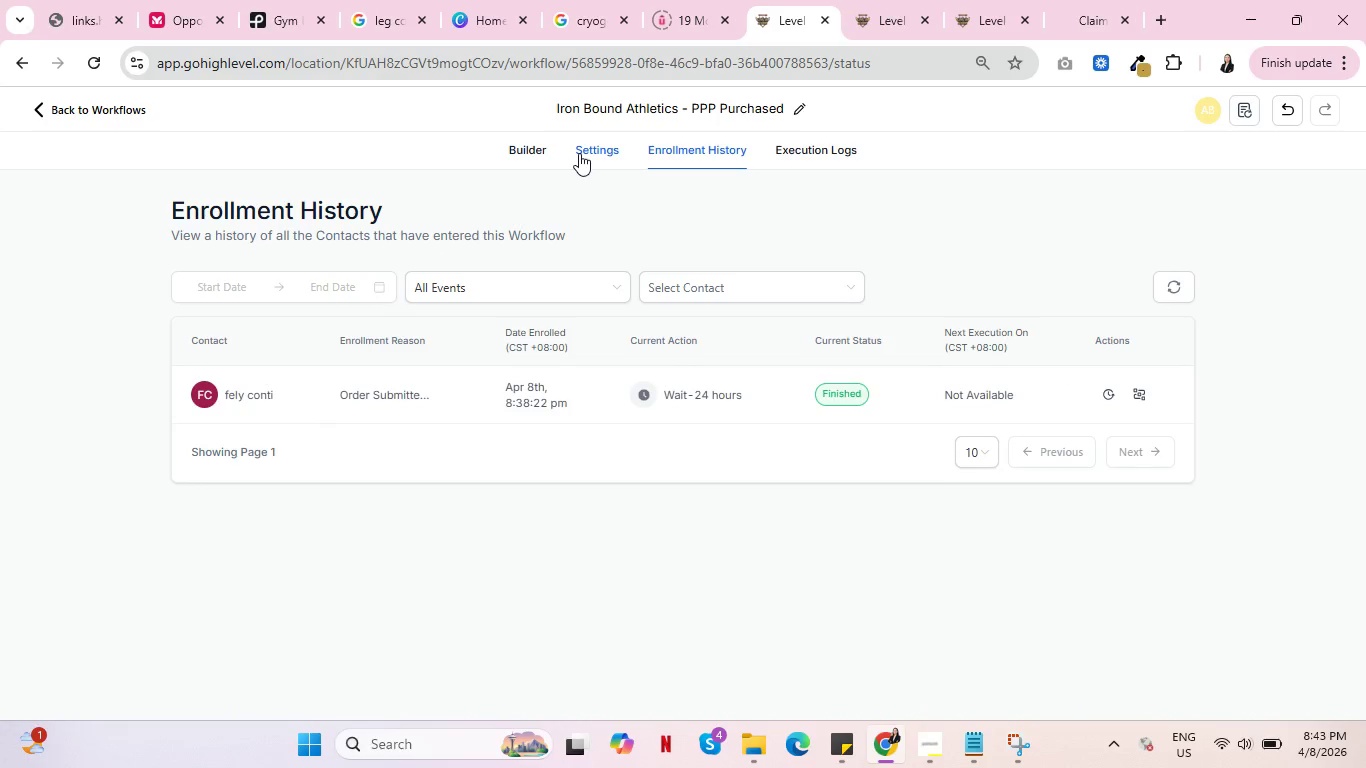 
left_click([588, 151])
 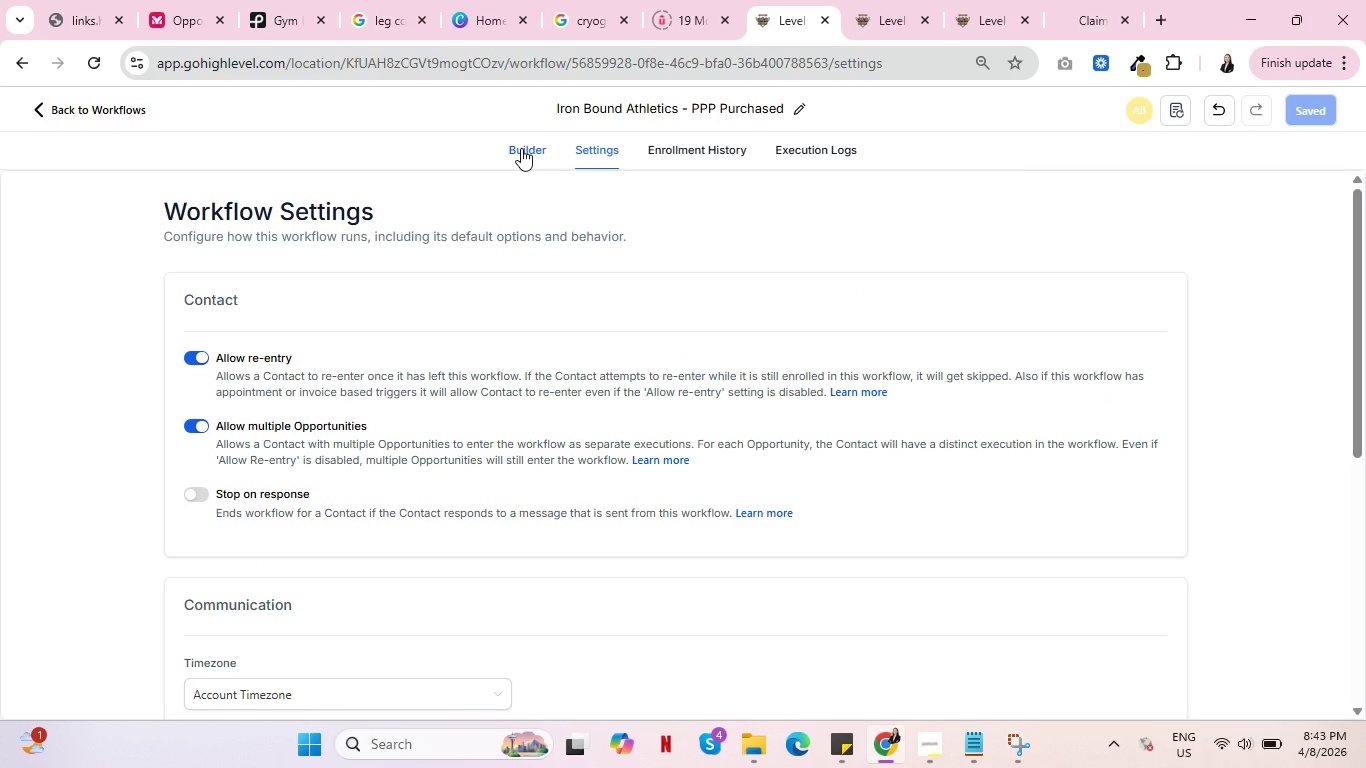 
left_click([521, 148])
 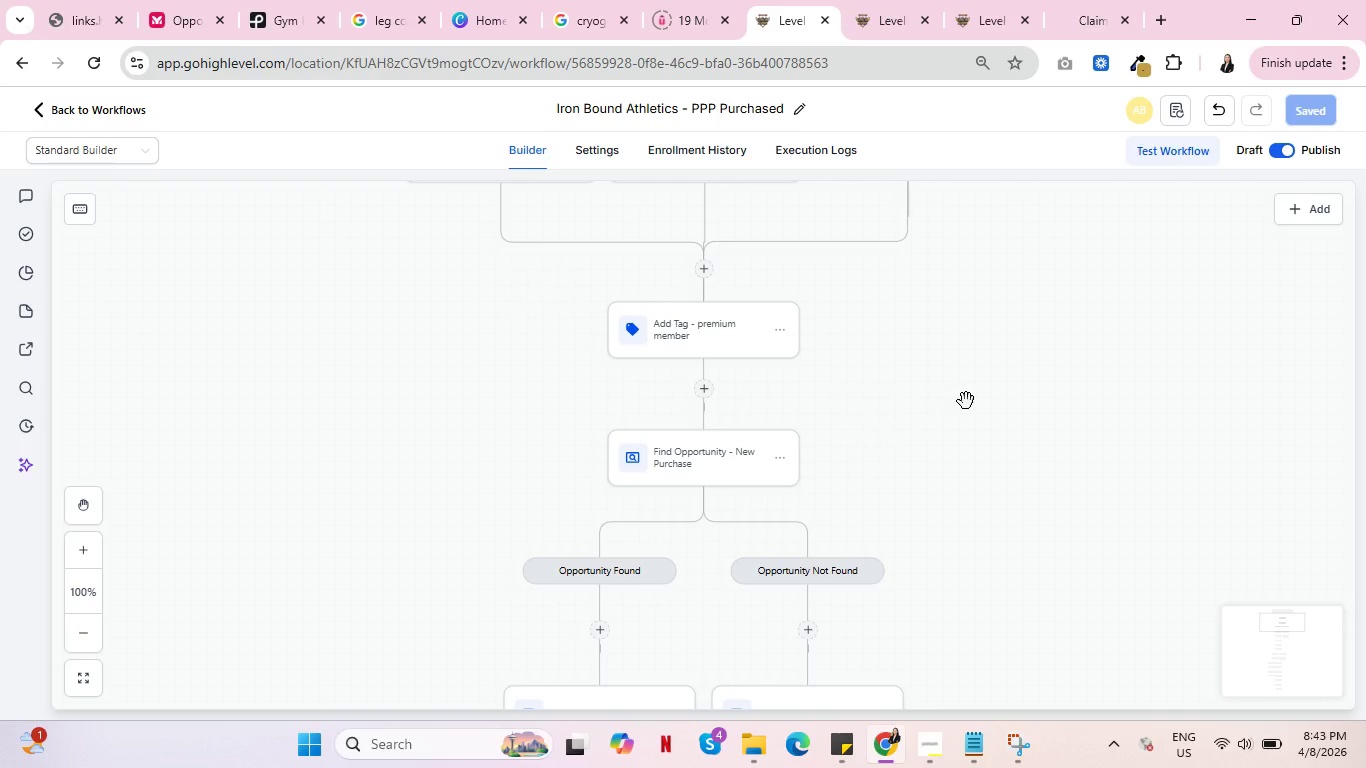 
scroll: coordinate [971, 404], scroll_direction: down, amount: 16.0
 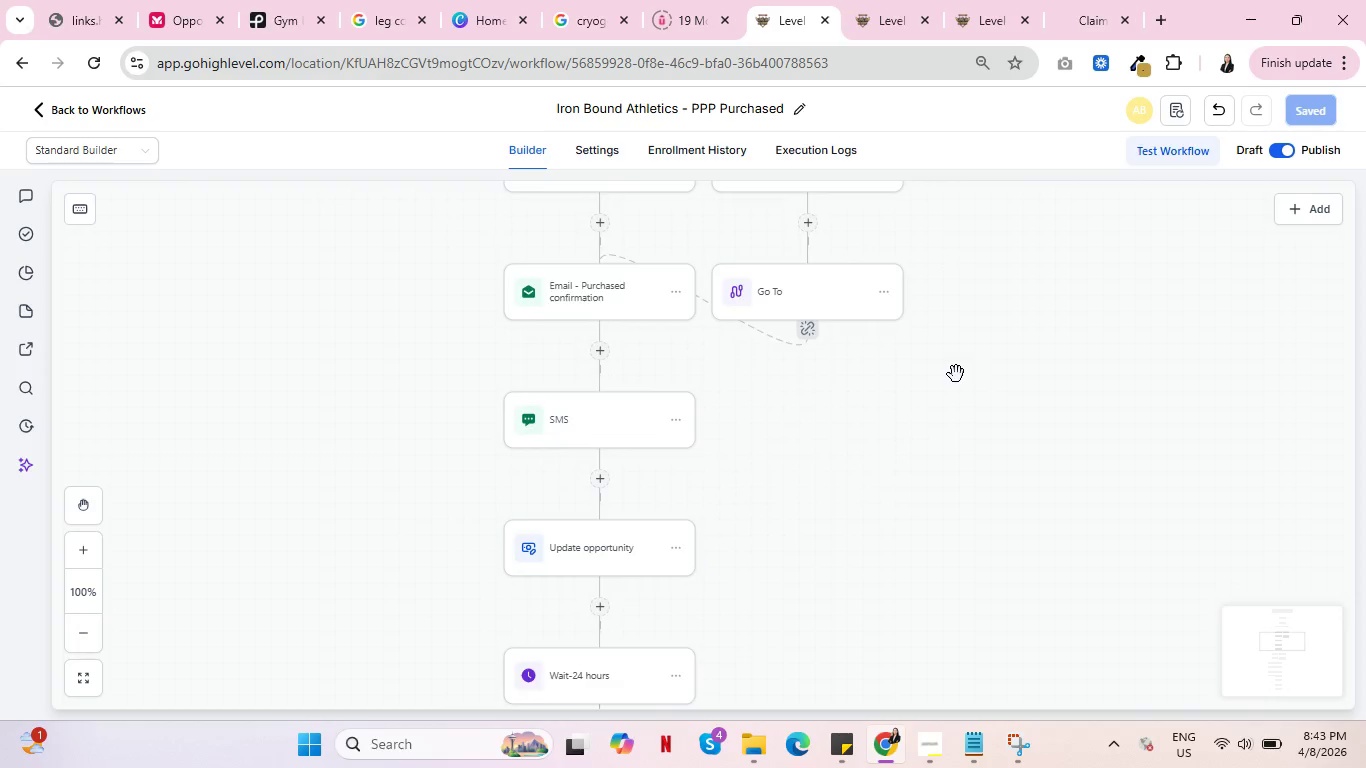 
scroll: coordinate [867, 335], scroll_direction: up, amount: 16.0
 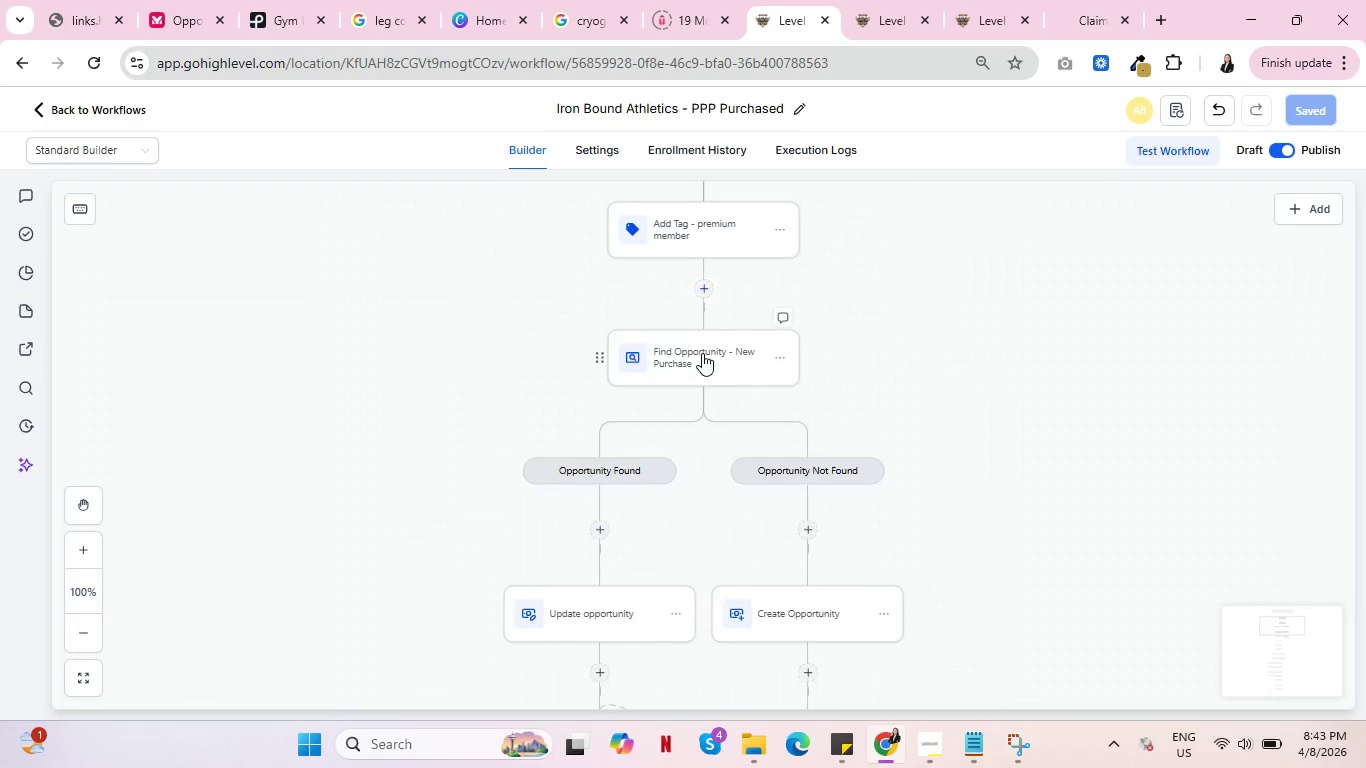 
scroll: coordinate [809, 507], scroll_direction: down, amount: 14.0
 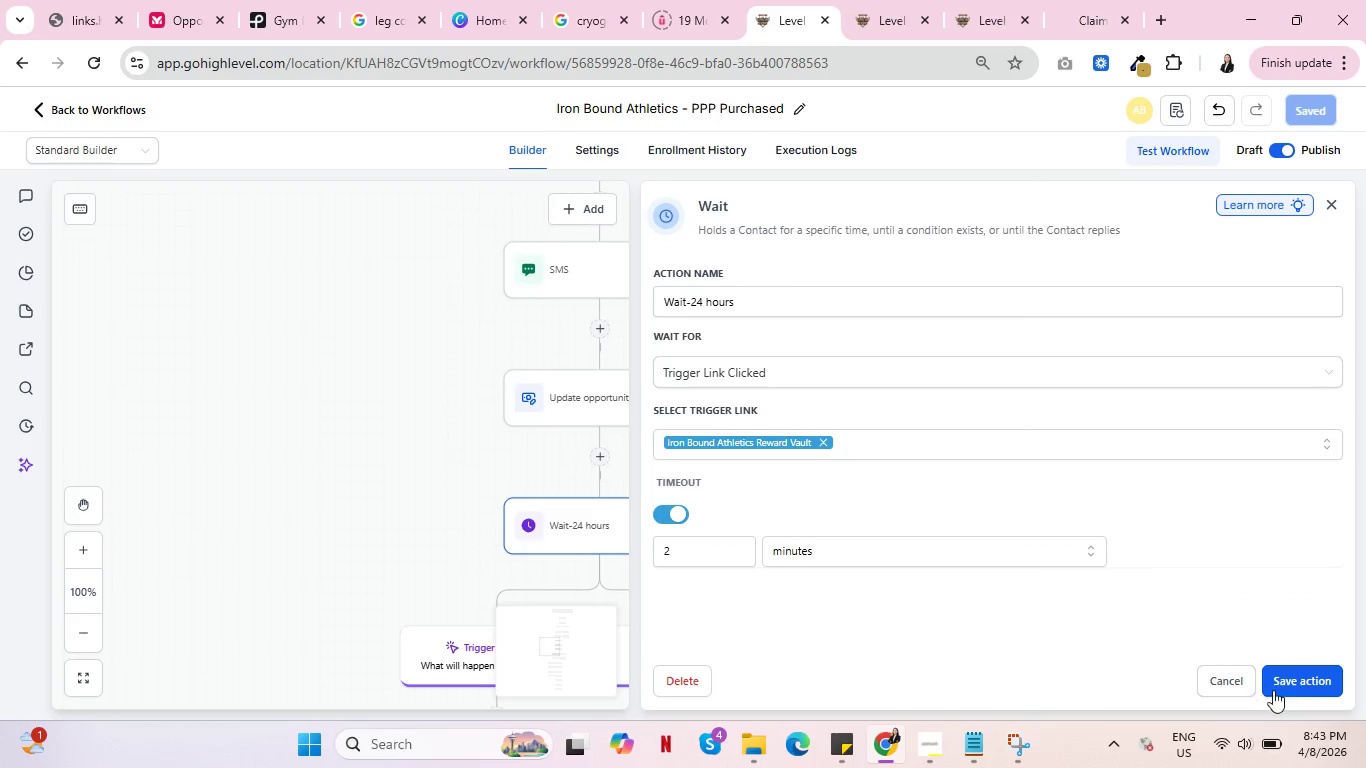 
left_click([1312, 675])
 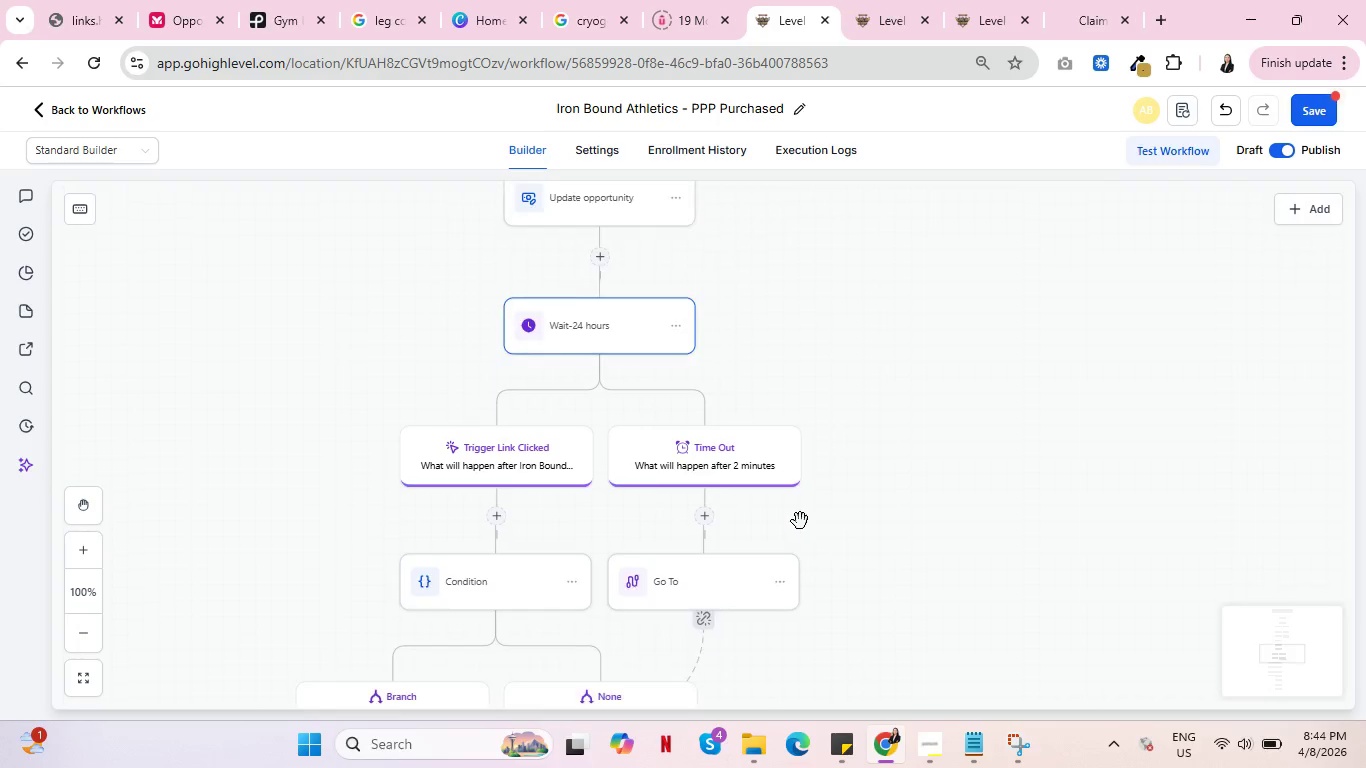 
scroll: coordinate [479, 518], scroll_direction: down, amount: 6.0
 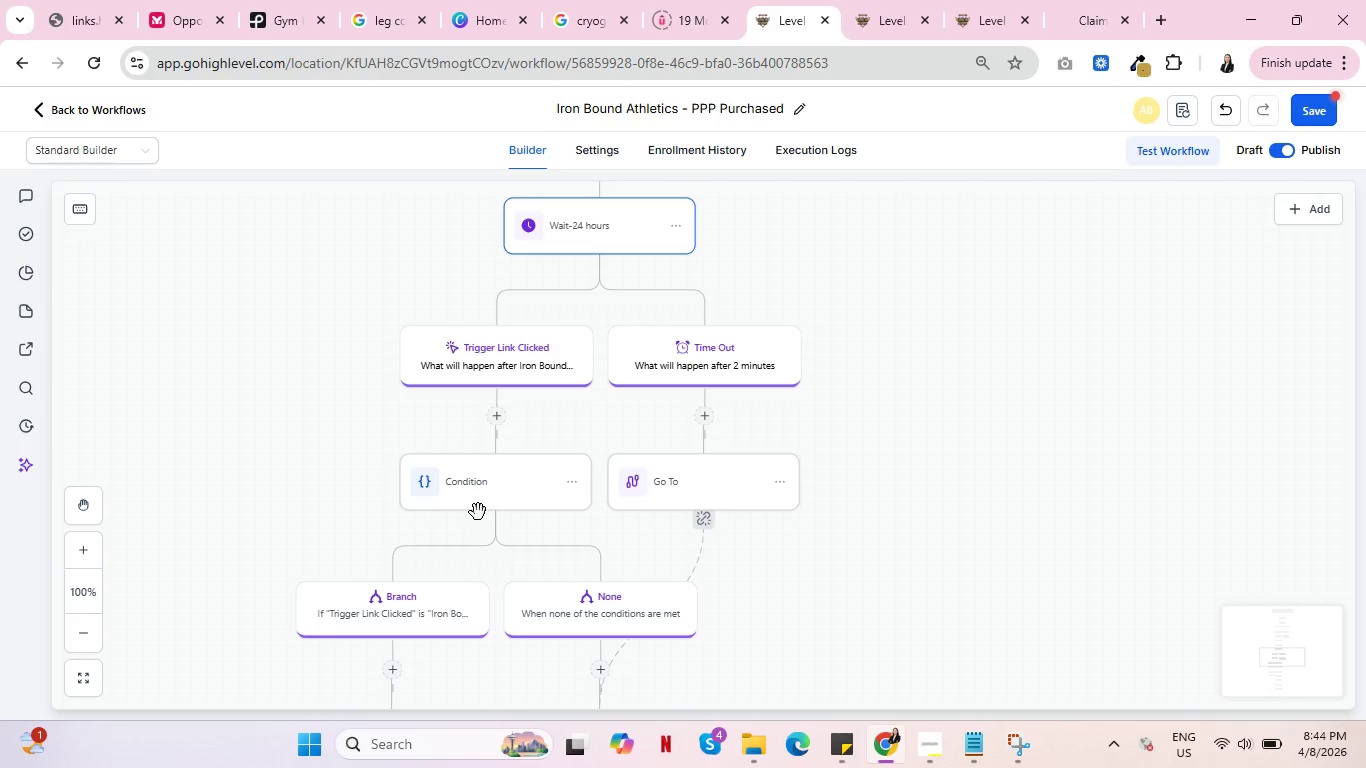 
wait(19.22)
 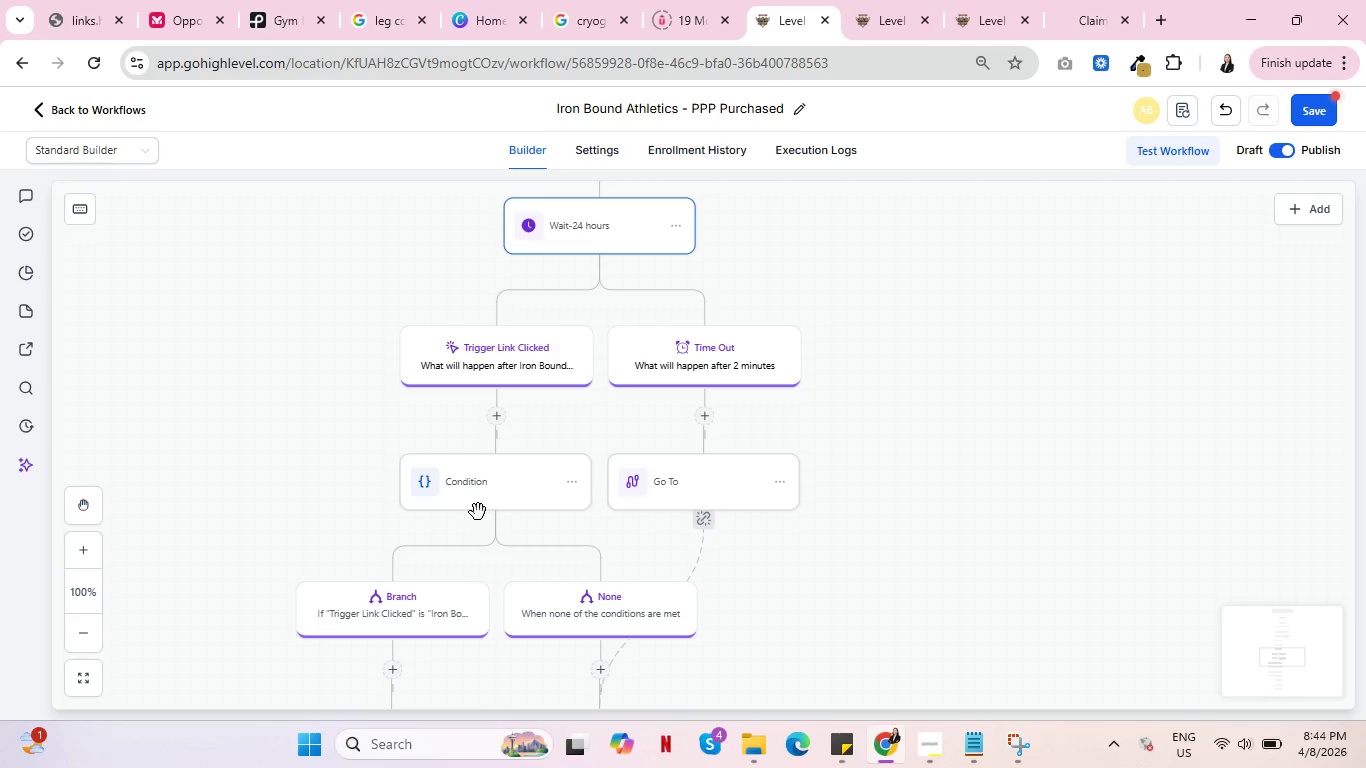 
key(Control+ControlLeft)
 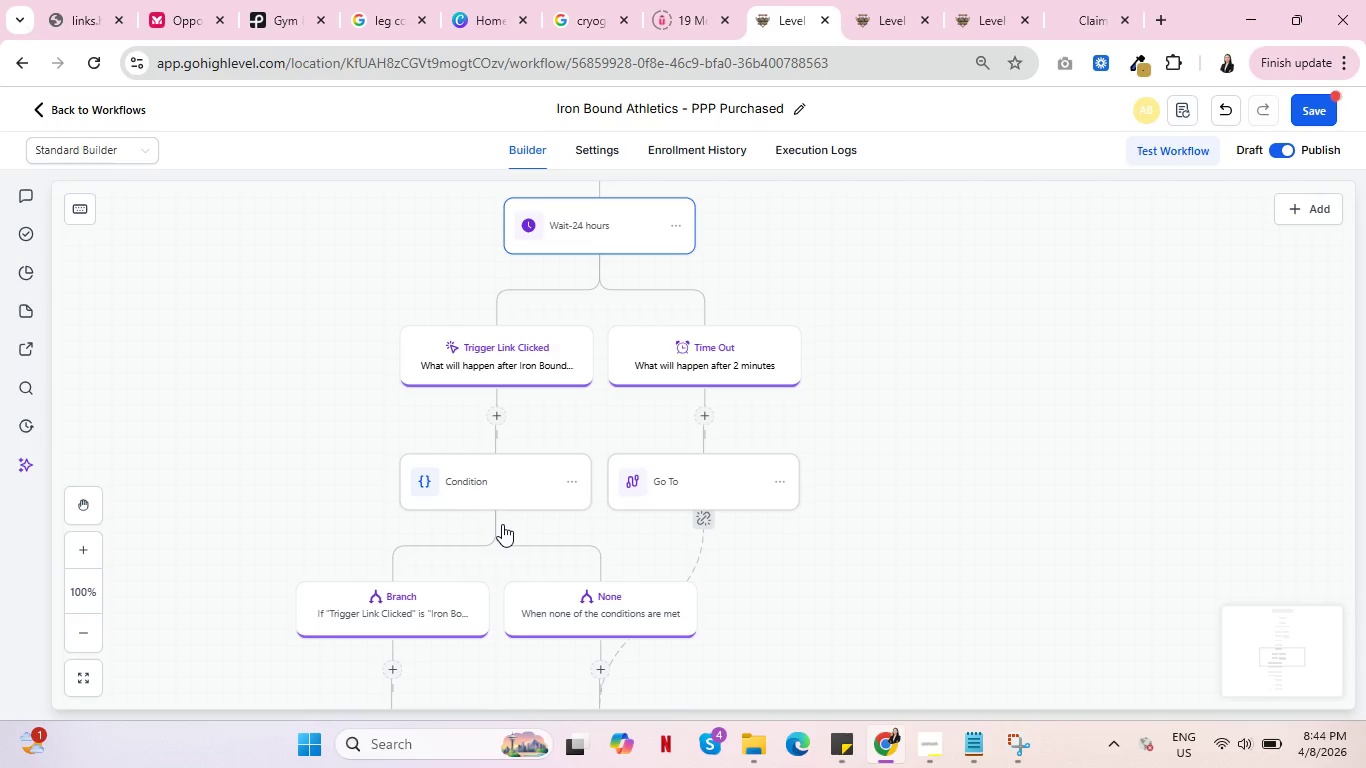 
wait(11.58)
 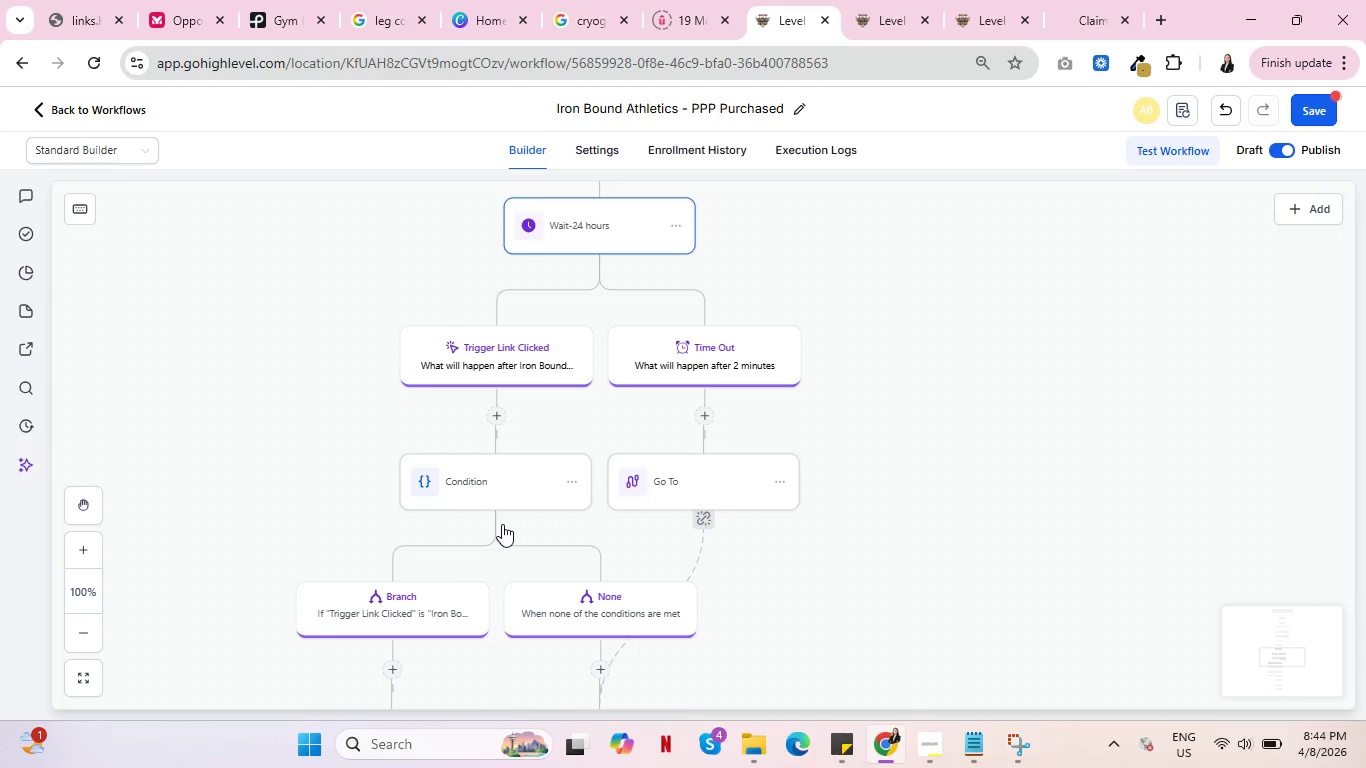 
scroll: coordinate [1091, 519], scroll_direction: down, amount: 3.0
 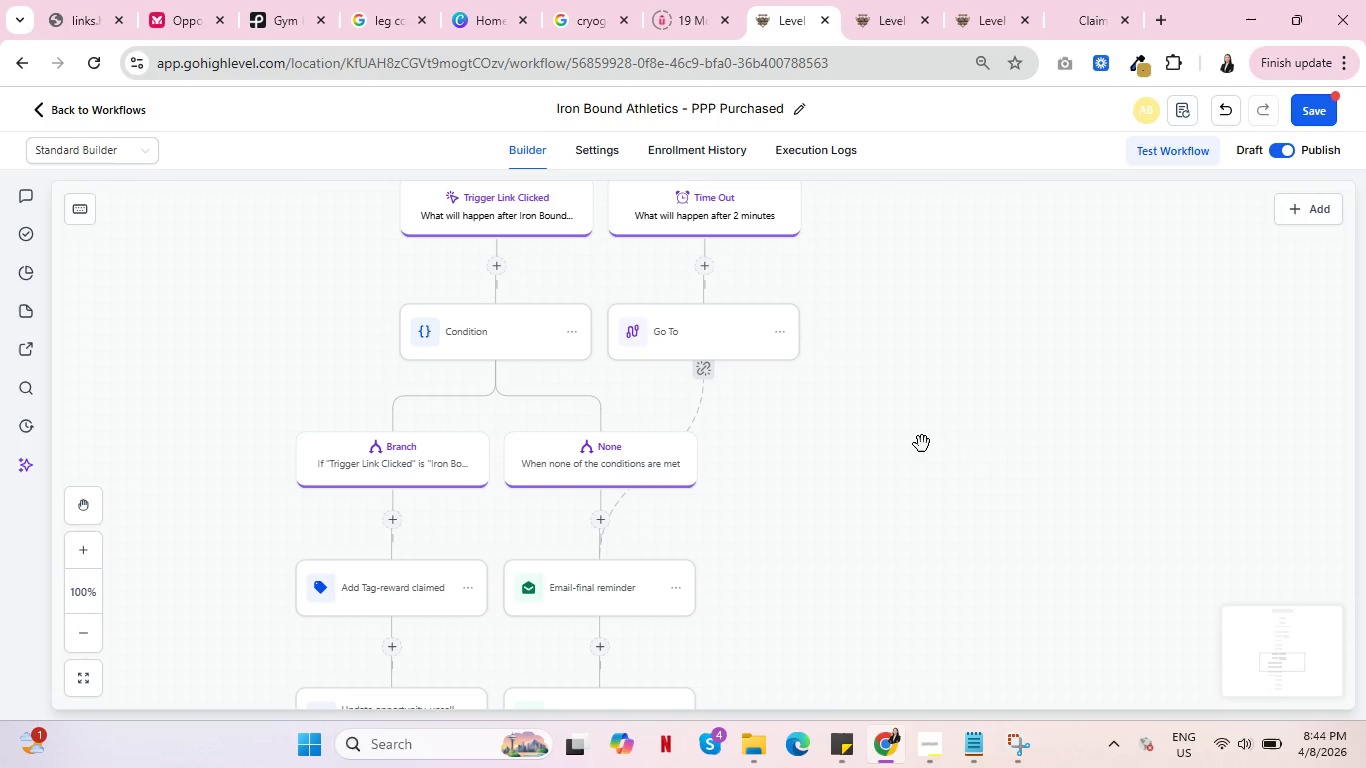 
mouse_move([573, 349])
 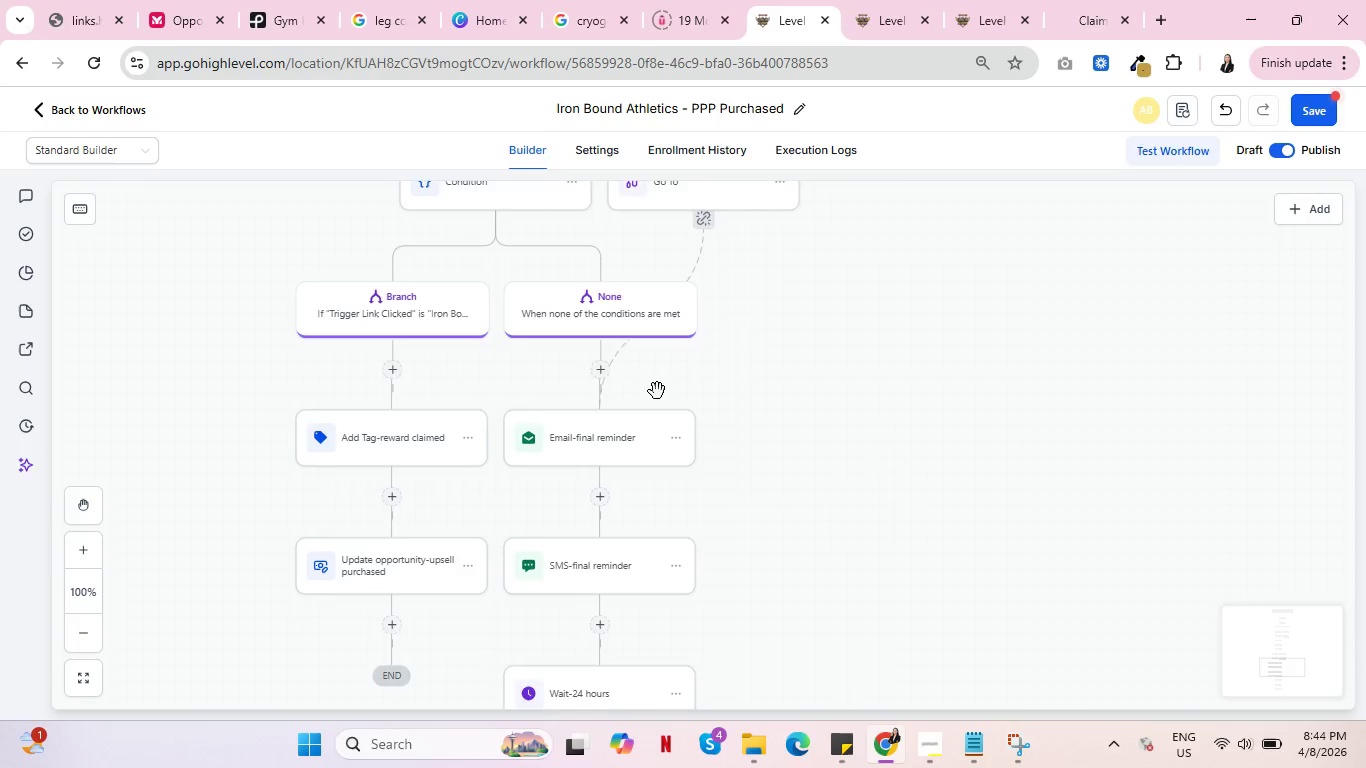 
scroll: coordinate [663, 393], scroll_direction: down, amount: 6.0
 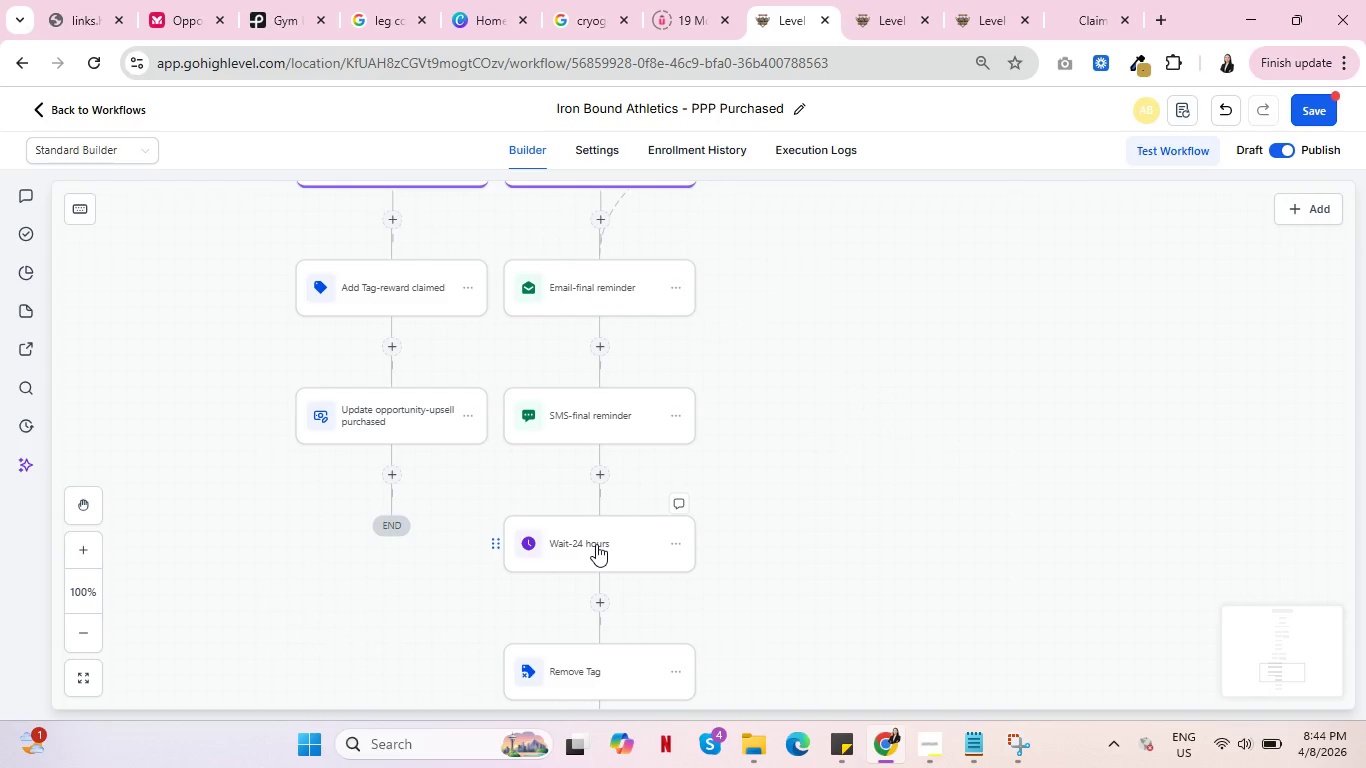 
left_click([596, 544])
 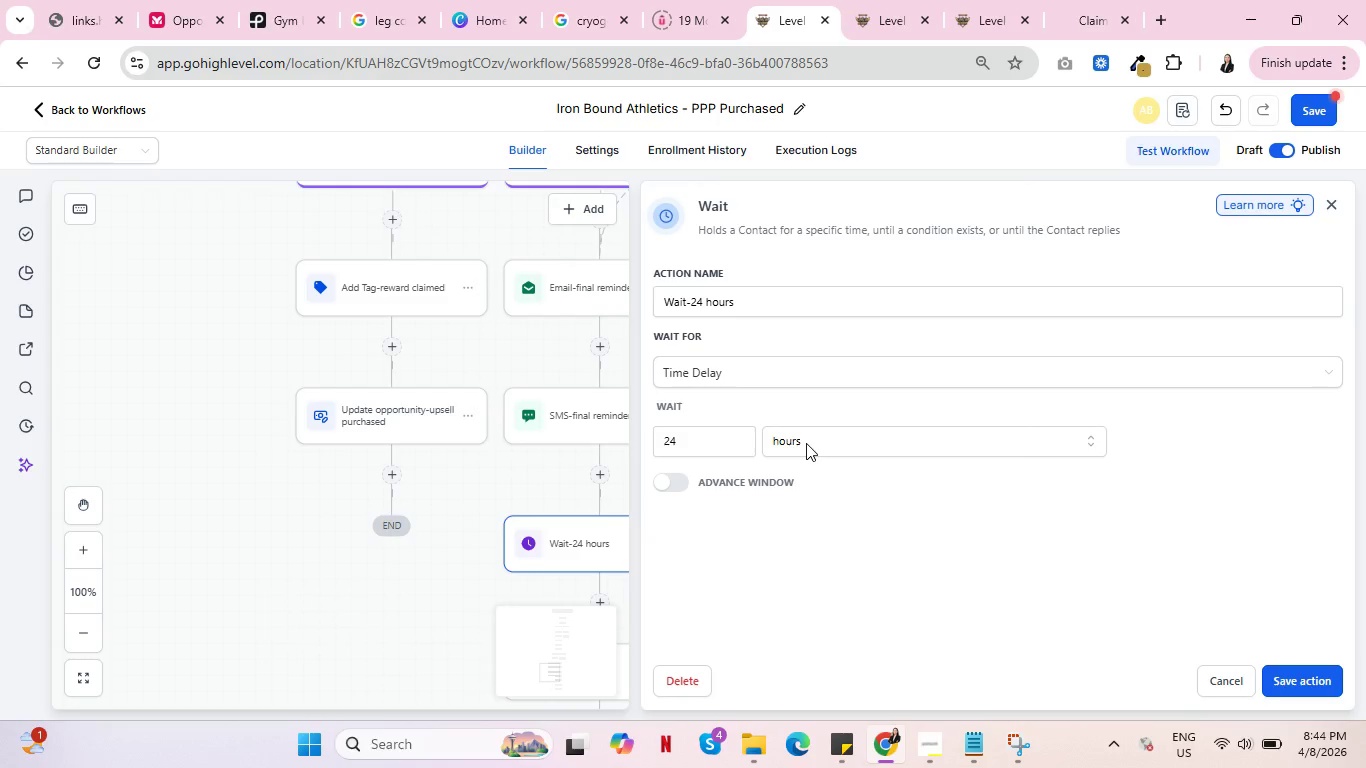 
left_click([806, 443])
 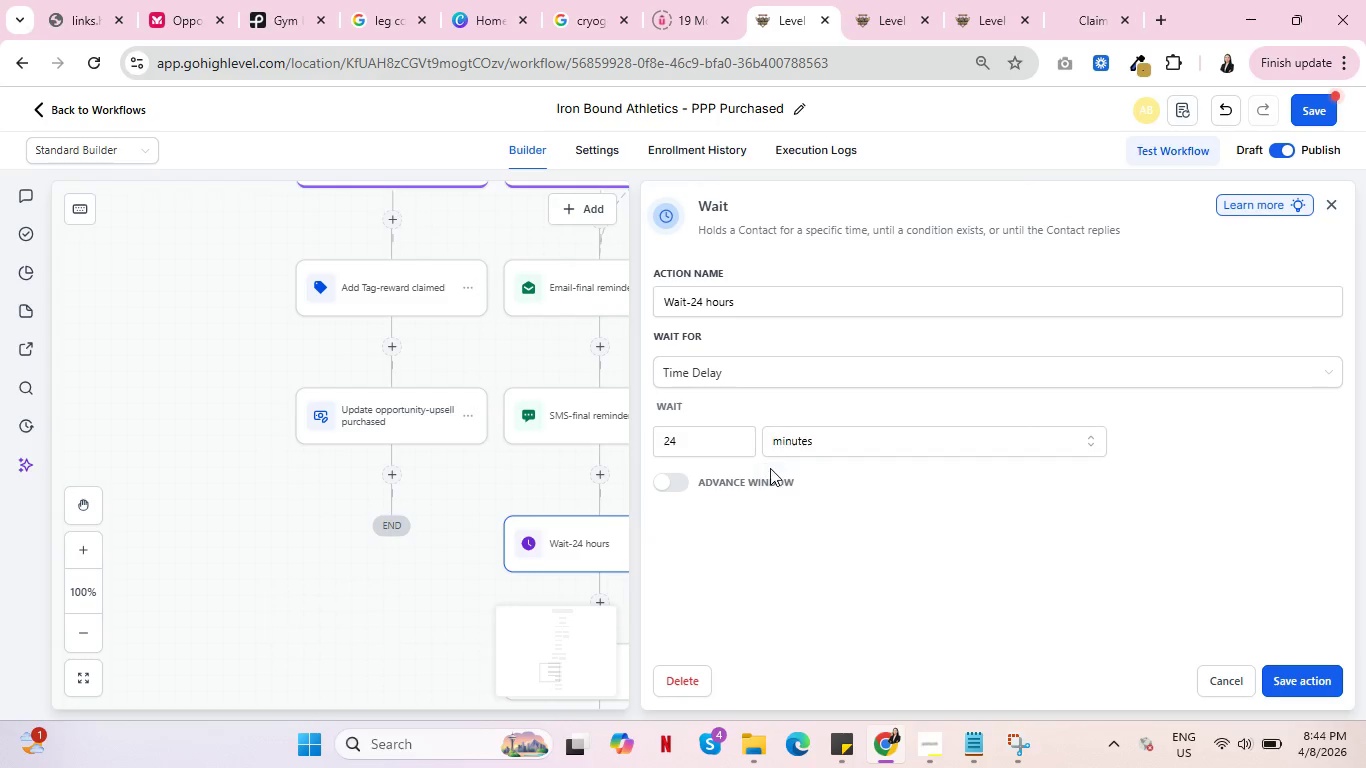 
left_click([827, 482])
 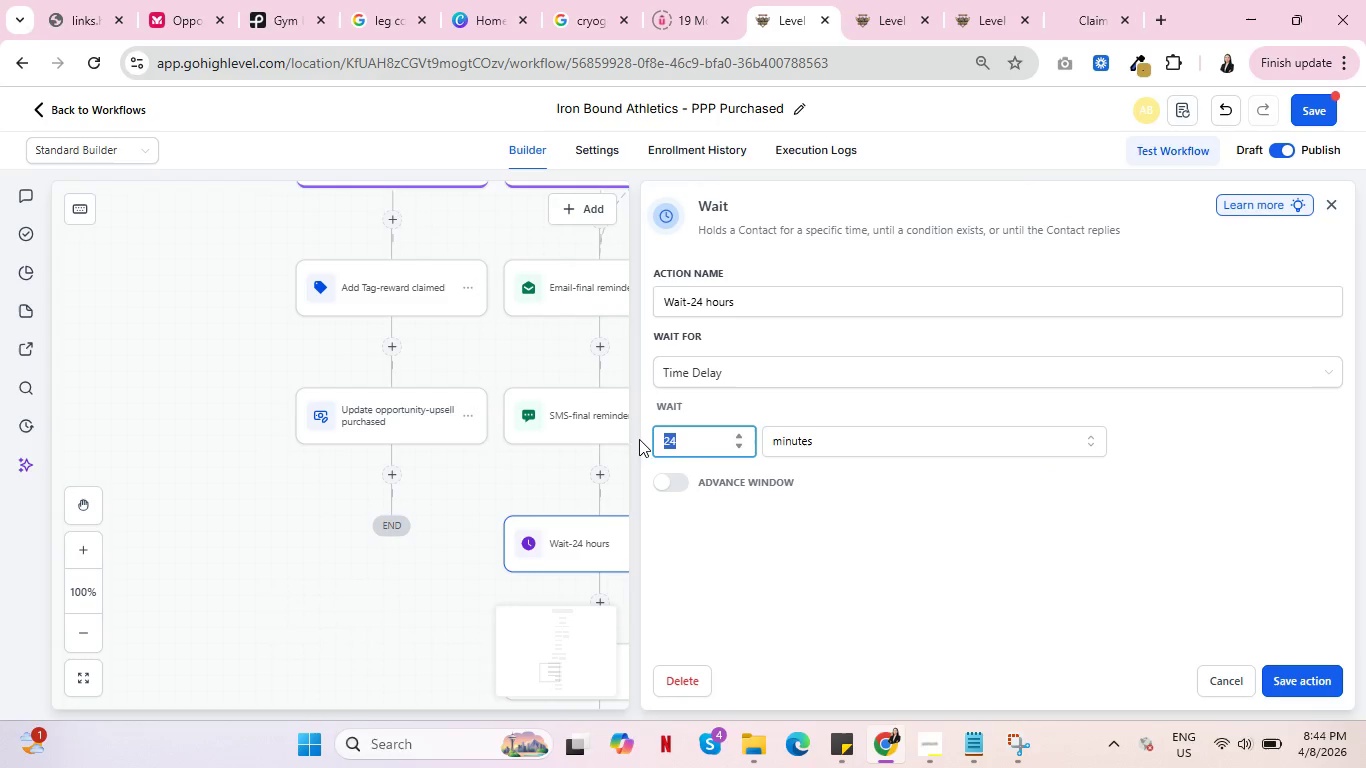 
left_click_drag(start_coordinate=[716, 440], to_coordinate=[639, 439])
 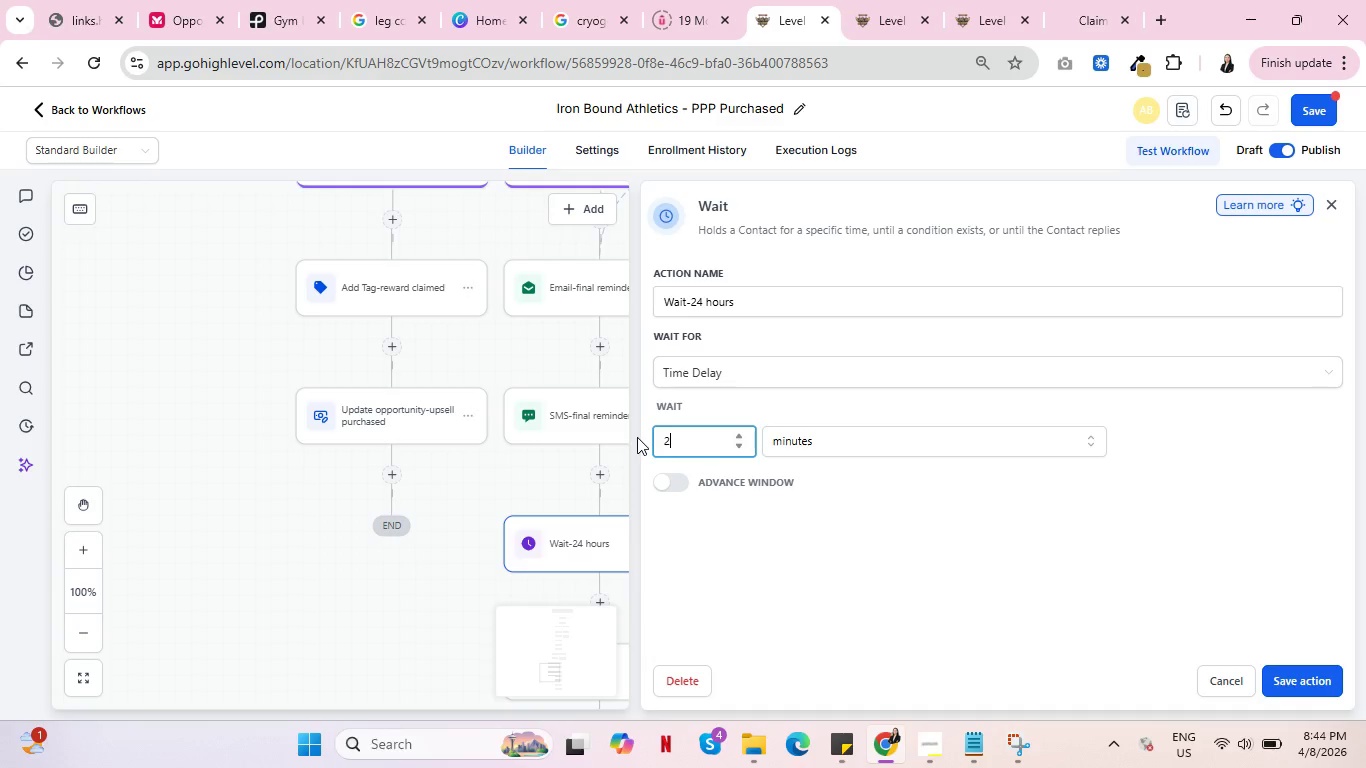 
key(2)
 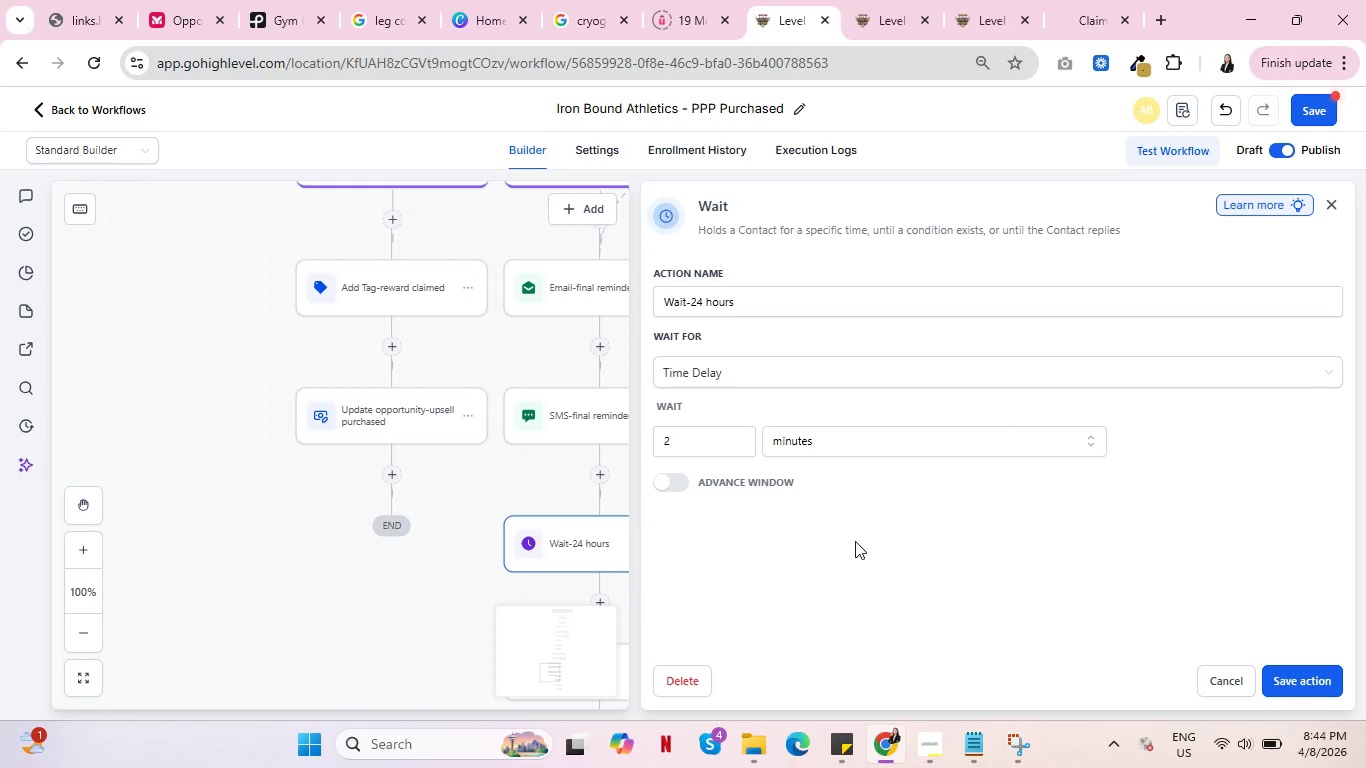 
left_click([859, 535])
 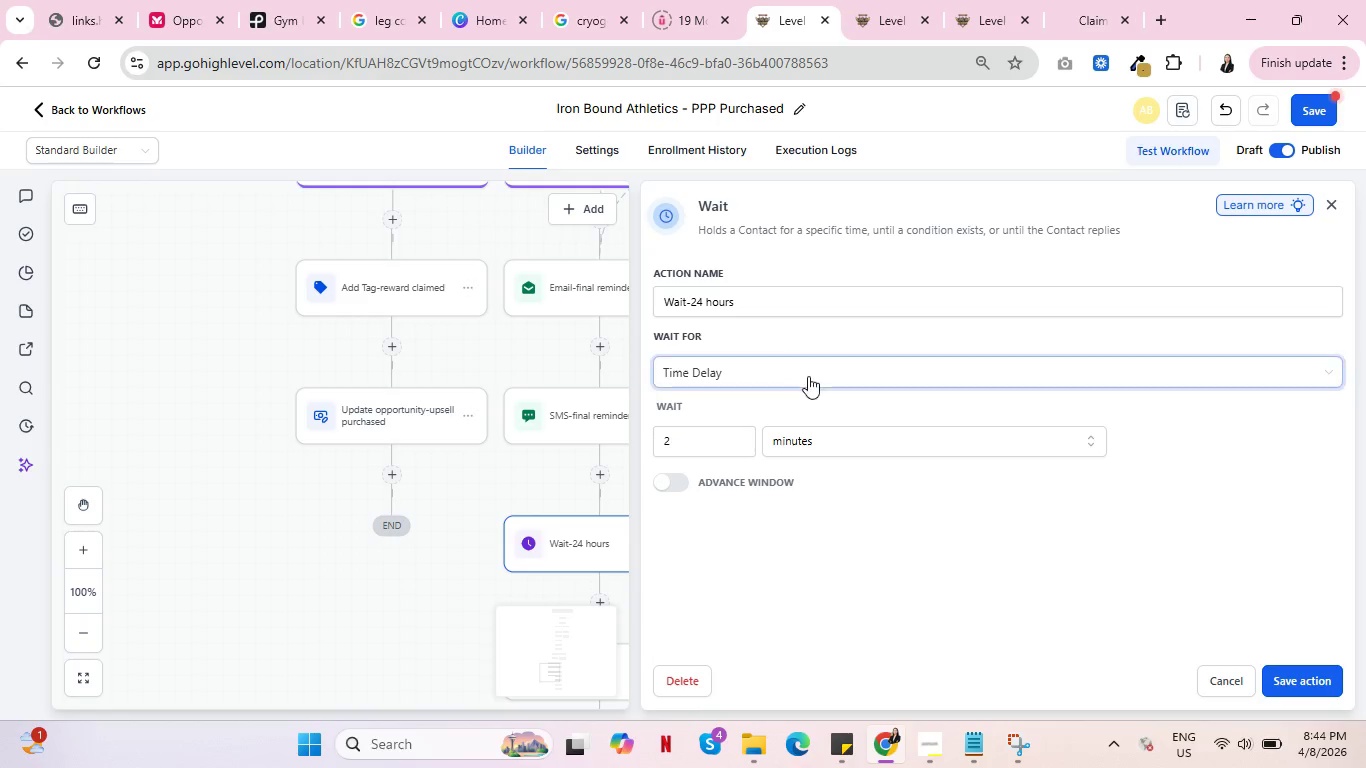 
left_click([808, 376])
 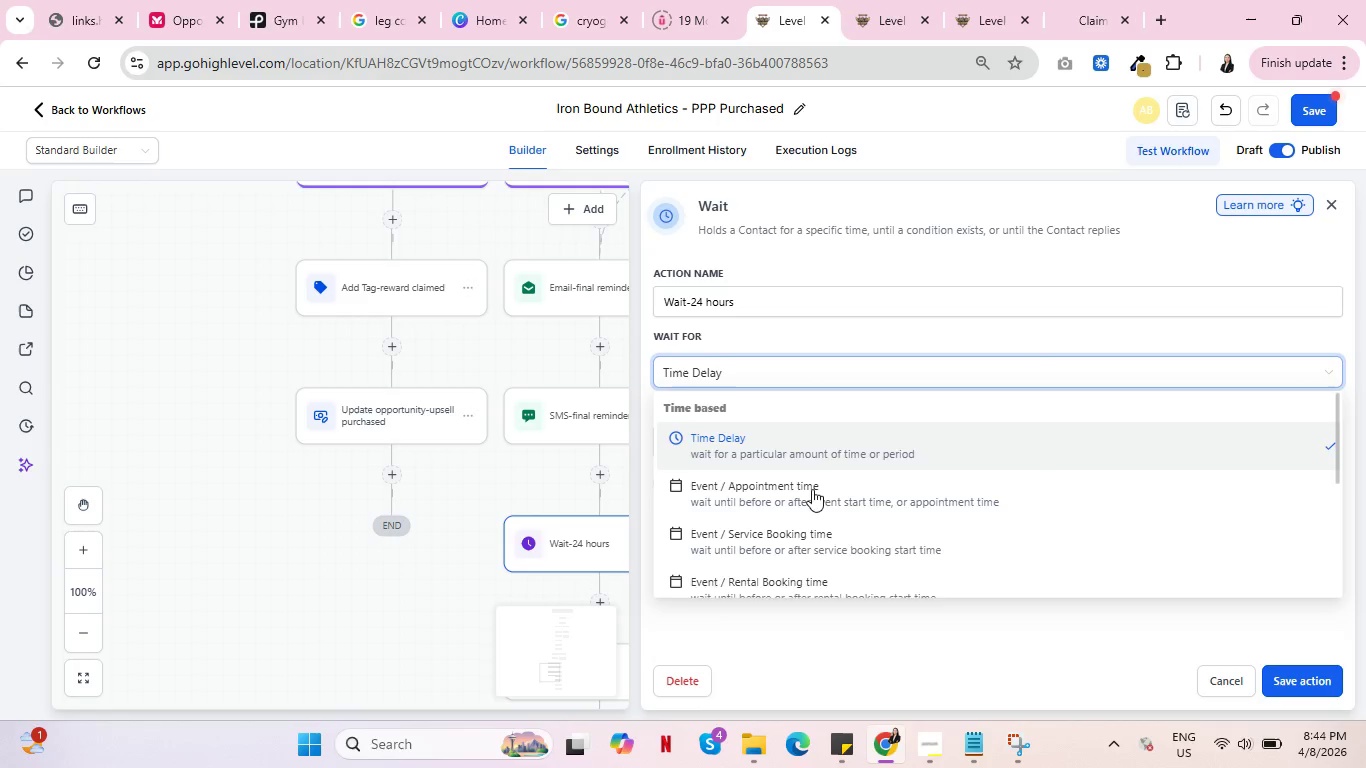 
scroll: coordinate [812, 491], scroll_direction: down, amount: 2.0
 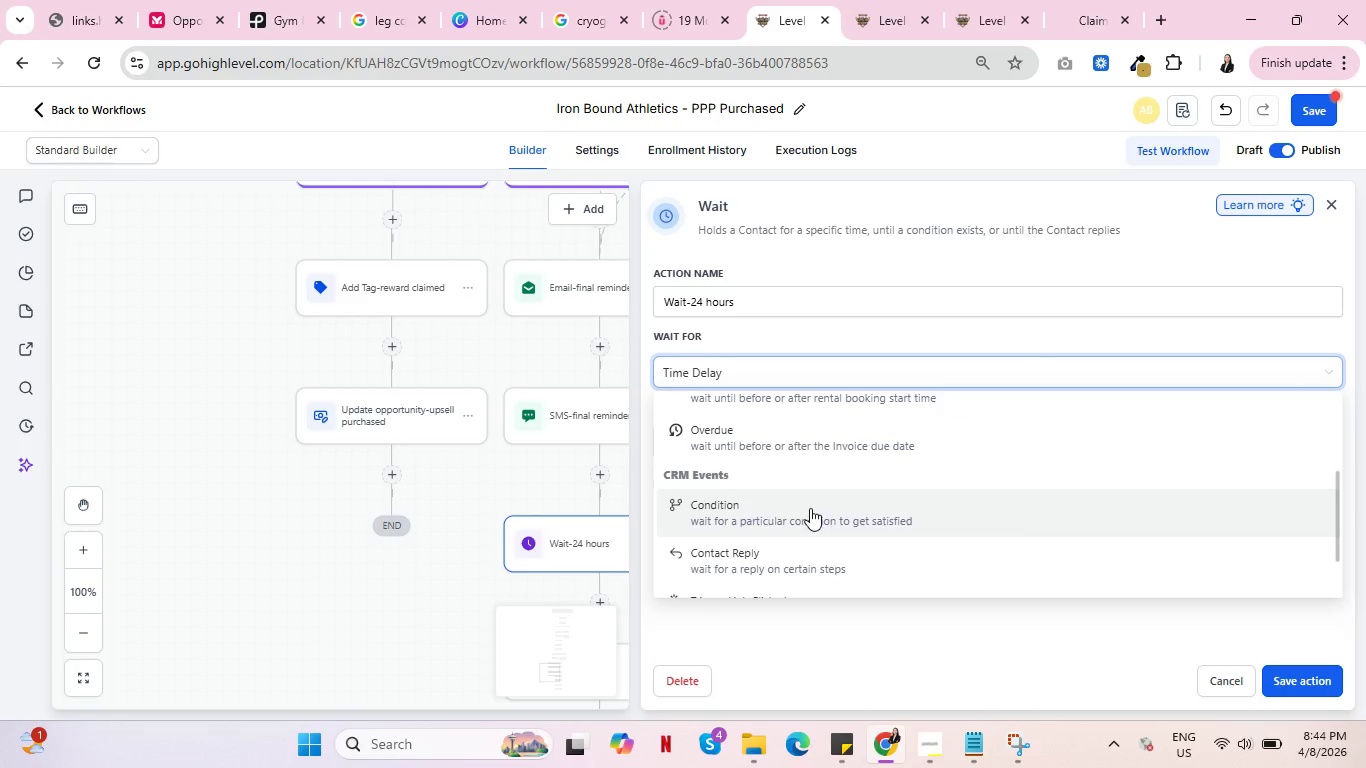 
left_click([810, 508])
 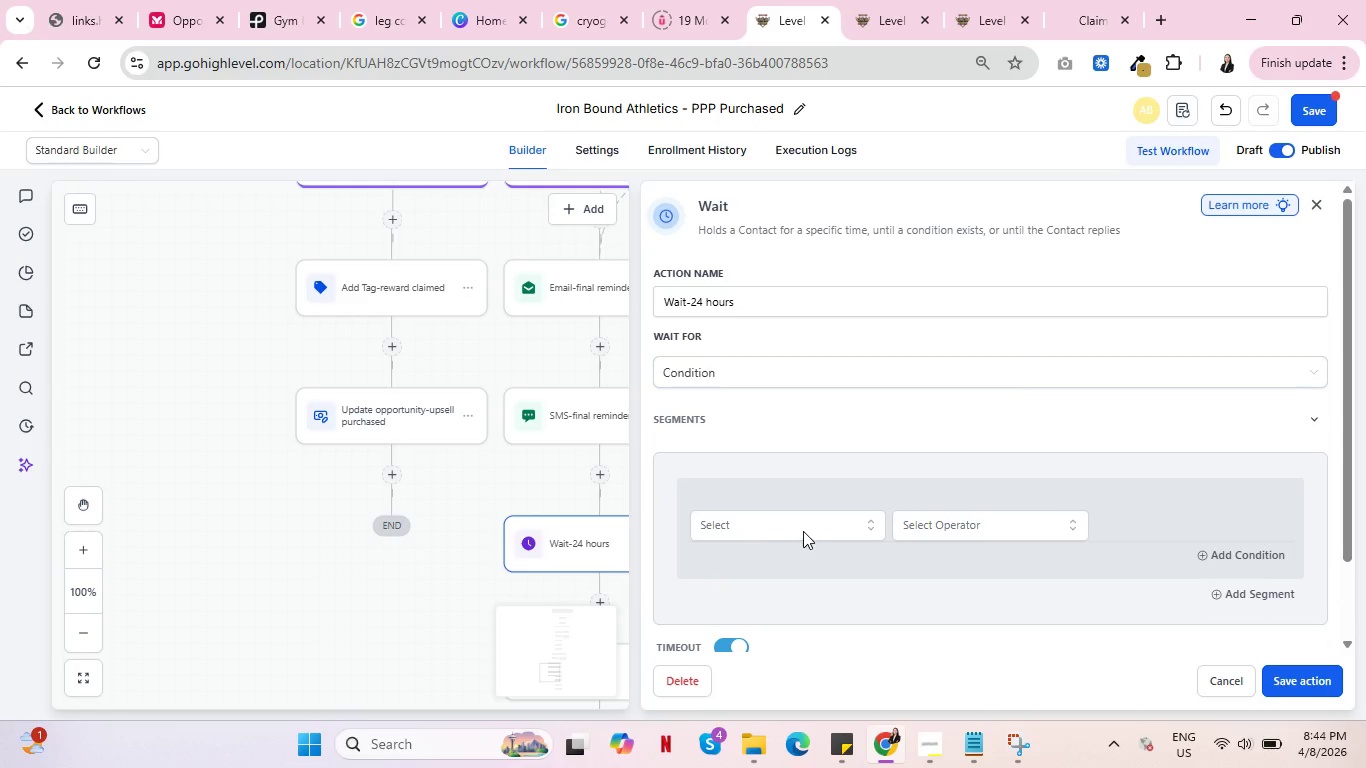 
double_click([803, 531])
 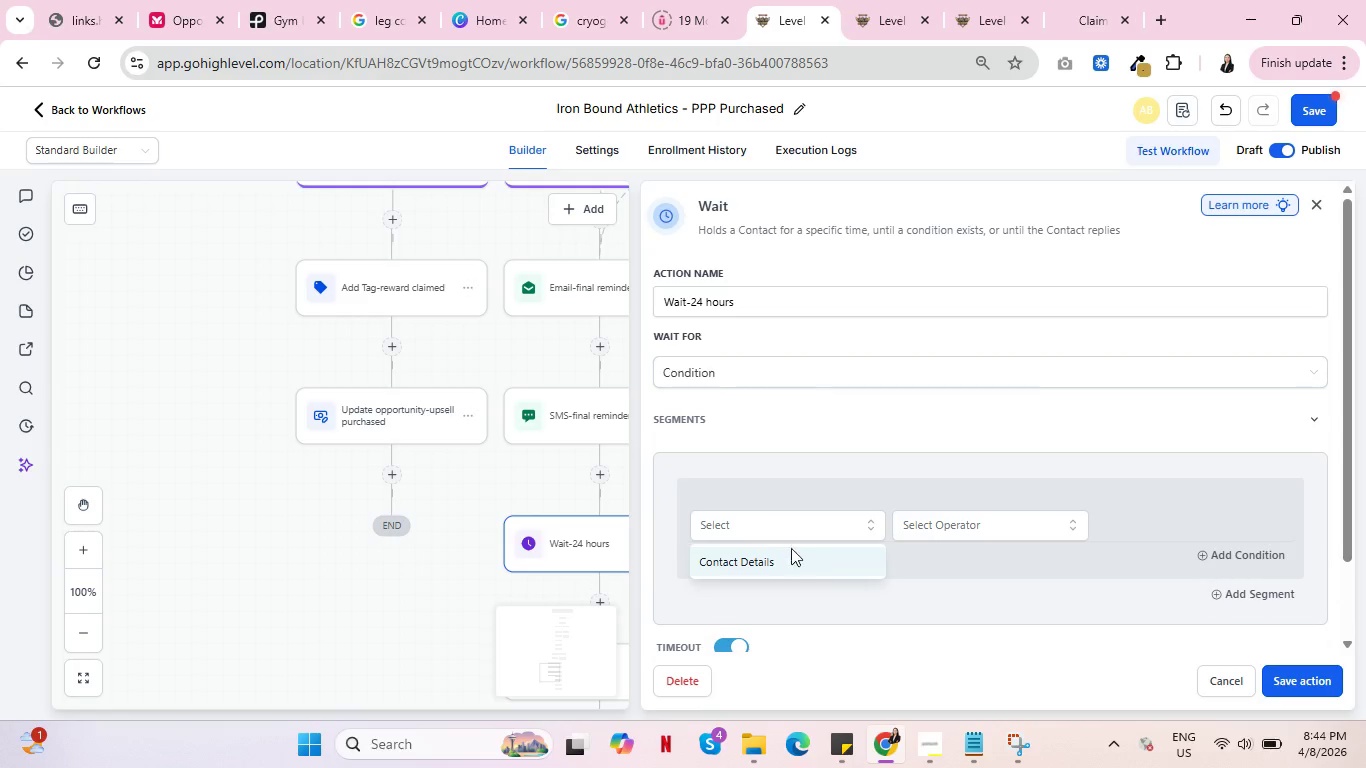 
left_click([791, 547])
 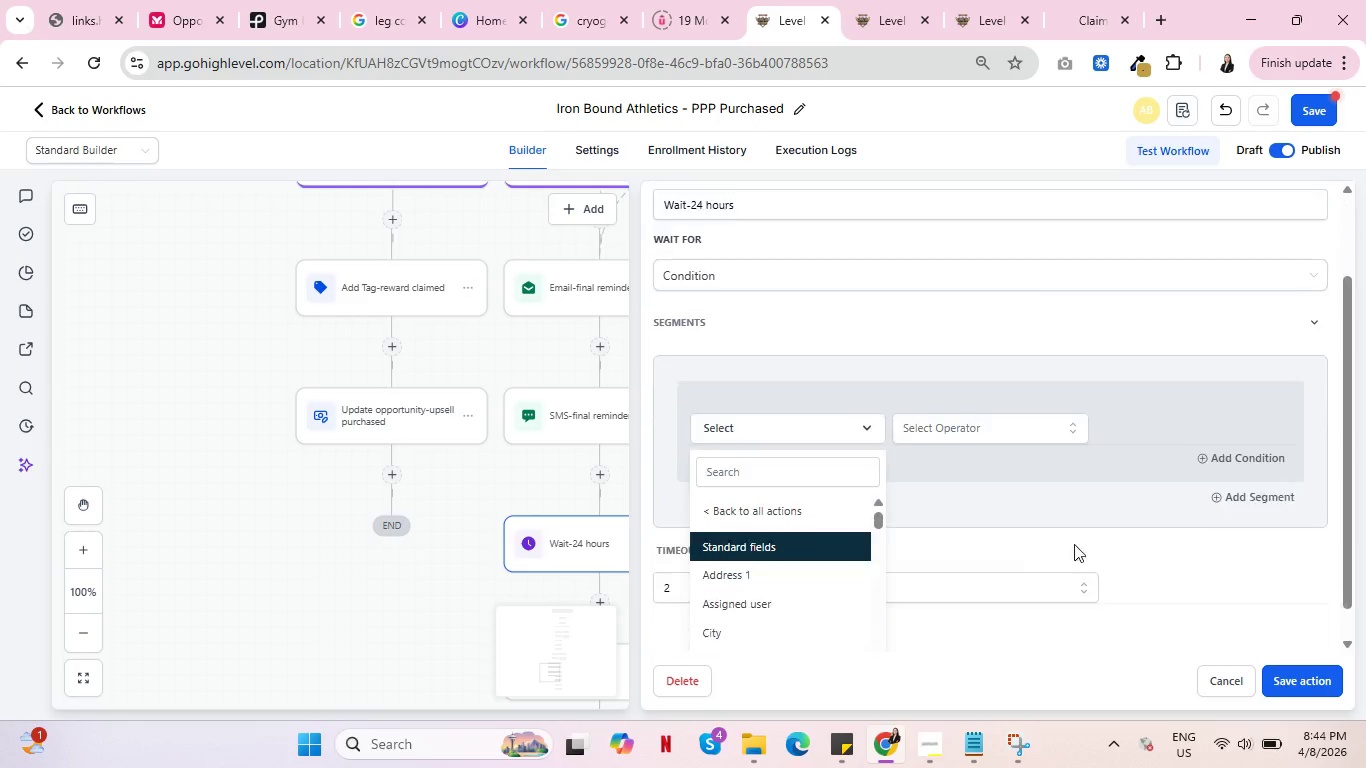 
scroll: coordinate [820, 542], scroll_direction: down, amount: 7.0
 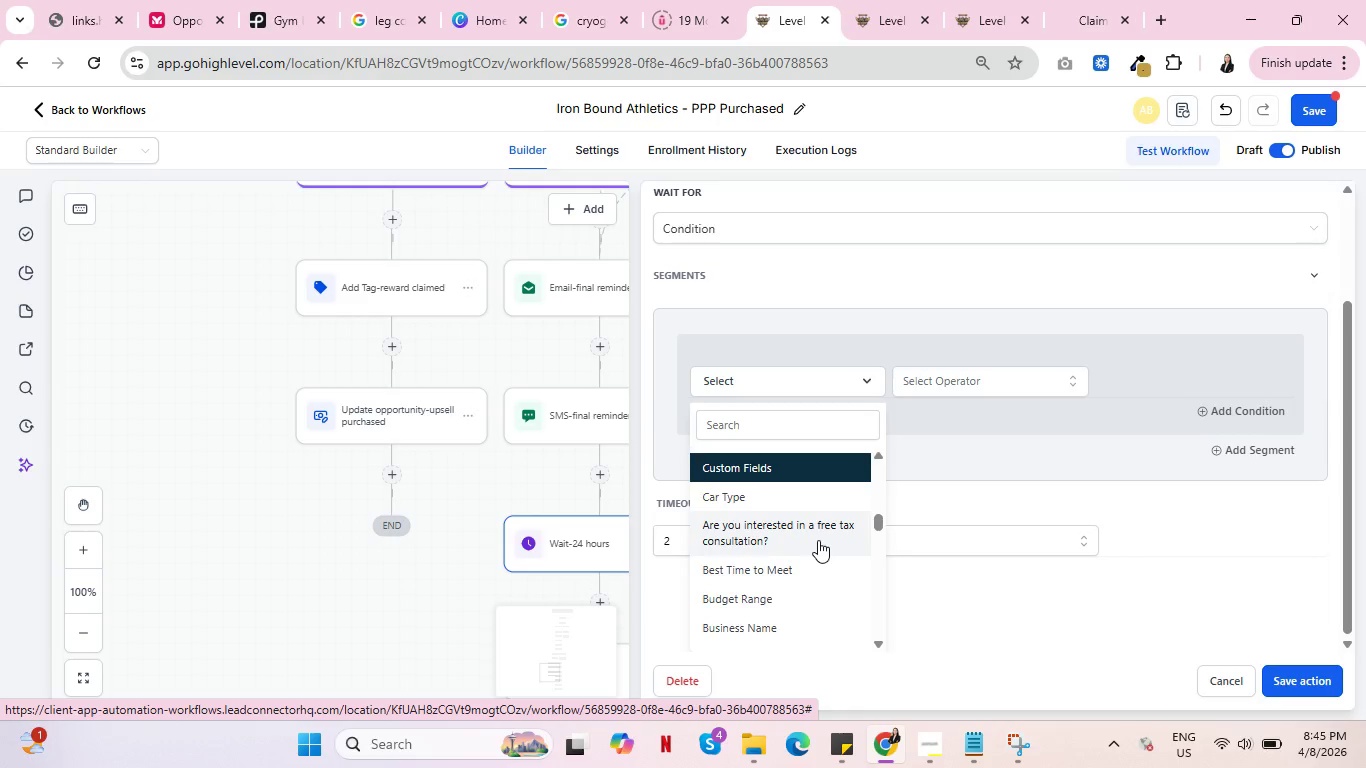 
scroll: coordinate [744, 537], scroll_direction: down, amount: 5.0
 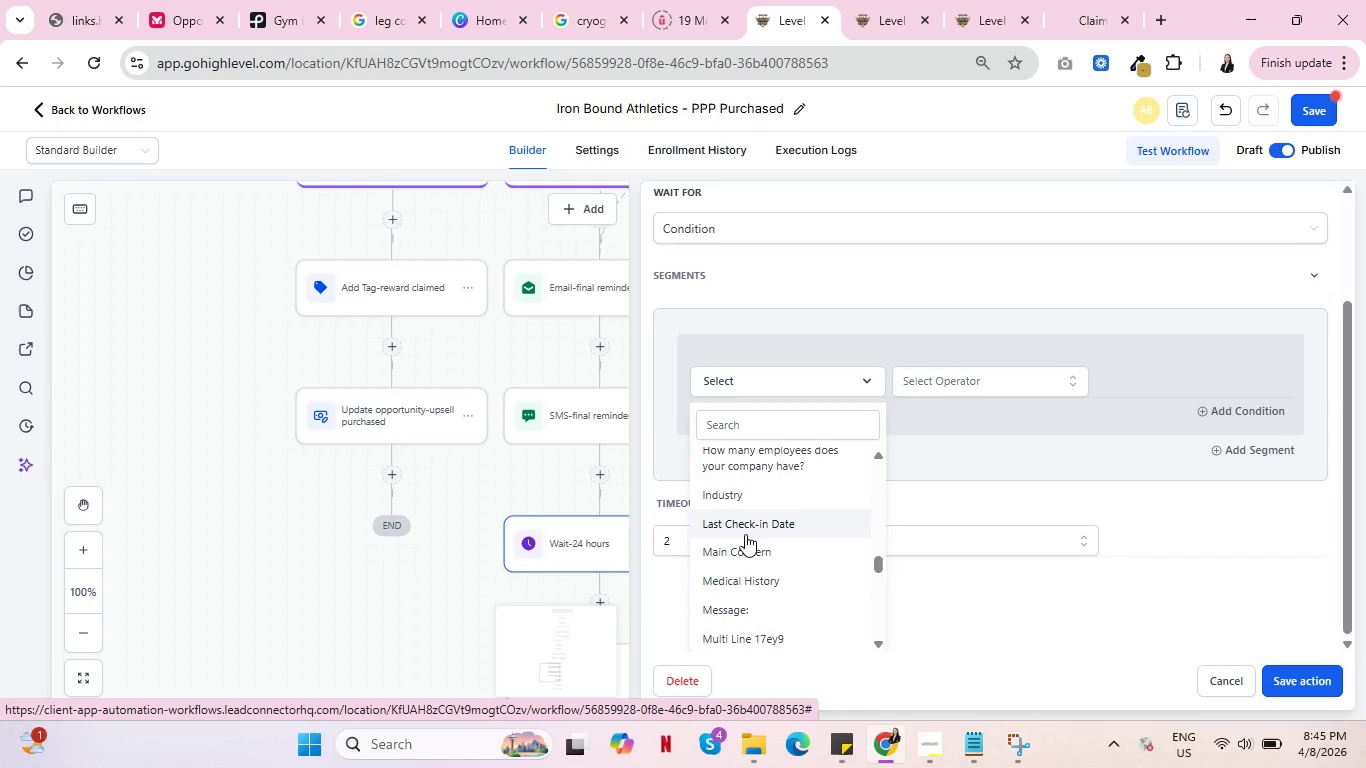 
scroll: coordinate [747, 536], scroll_direction: down, amount: 7.0
 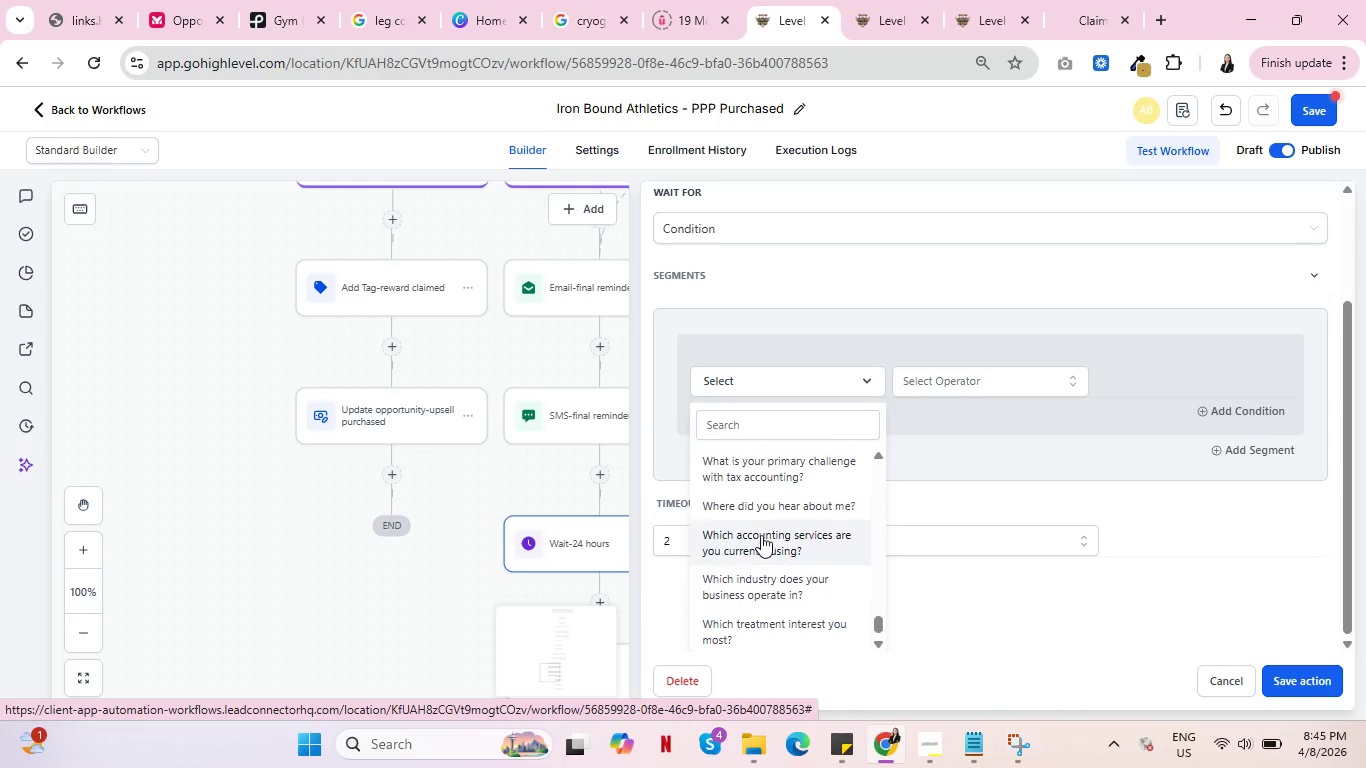 
scroll: coordinate [758, 525], scroll_direction: up, amount: 25.0
 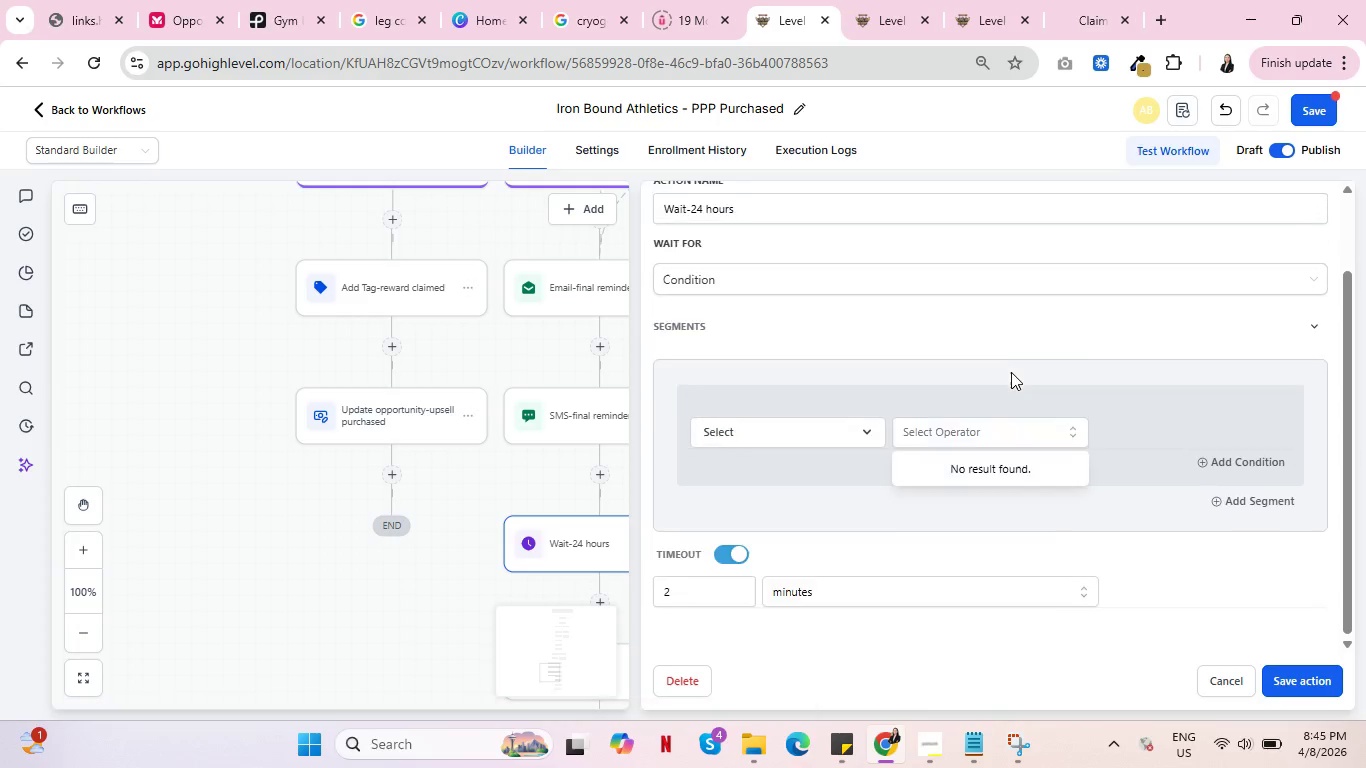 
left_click([1011, 372])
 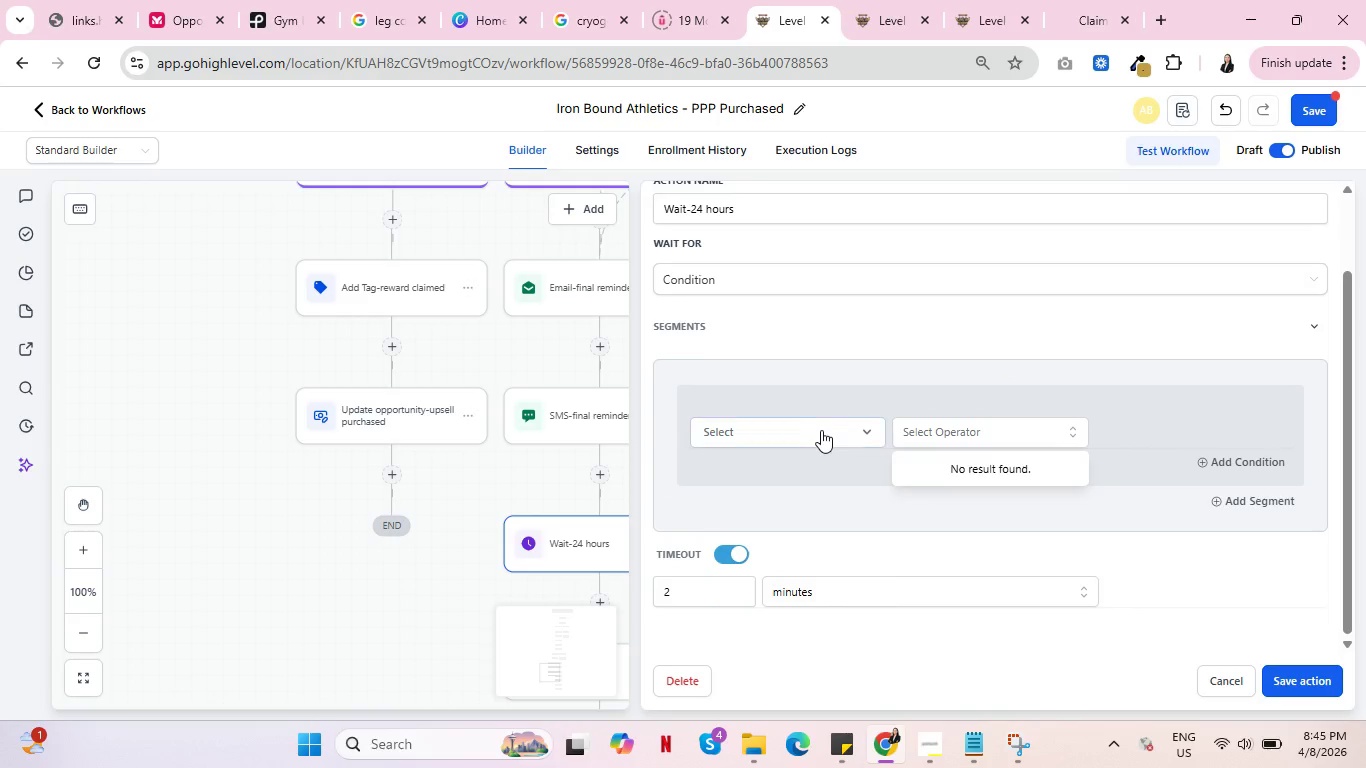 
left_click([821, 430])
 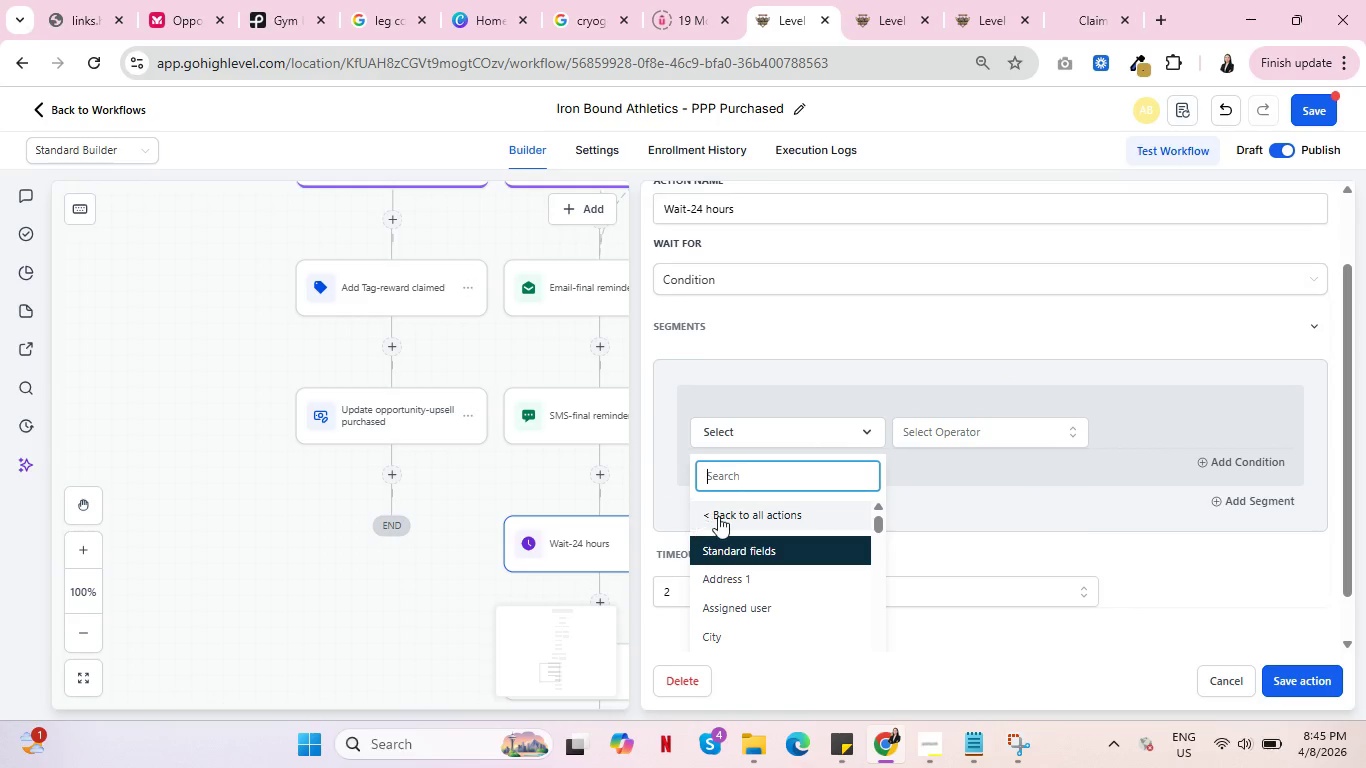 
left_click([718, 516])
 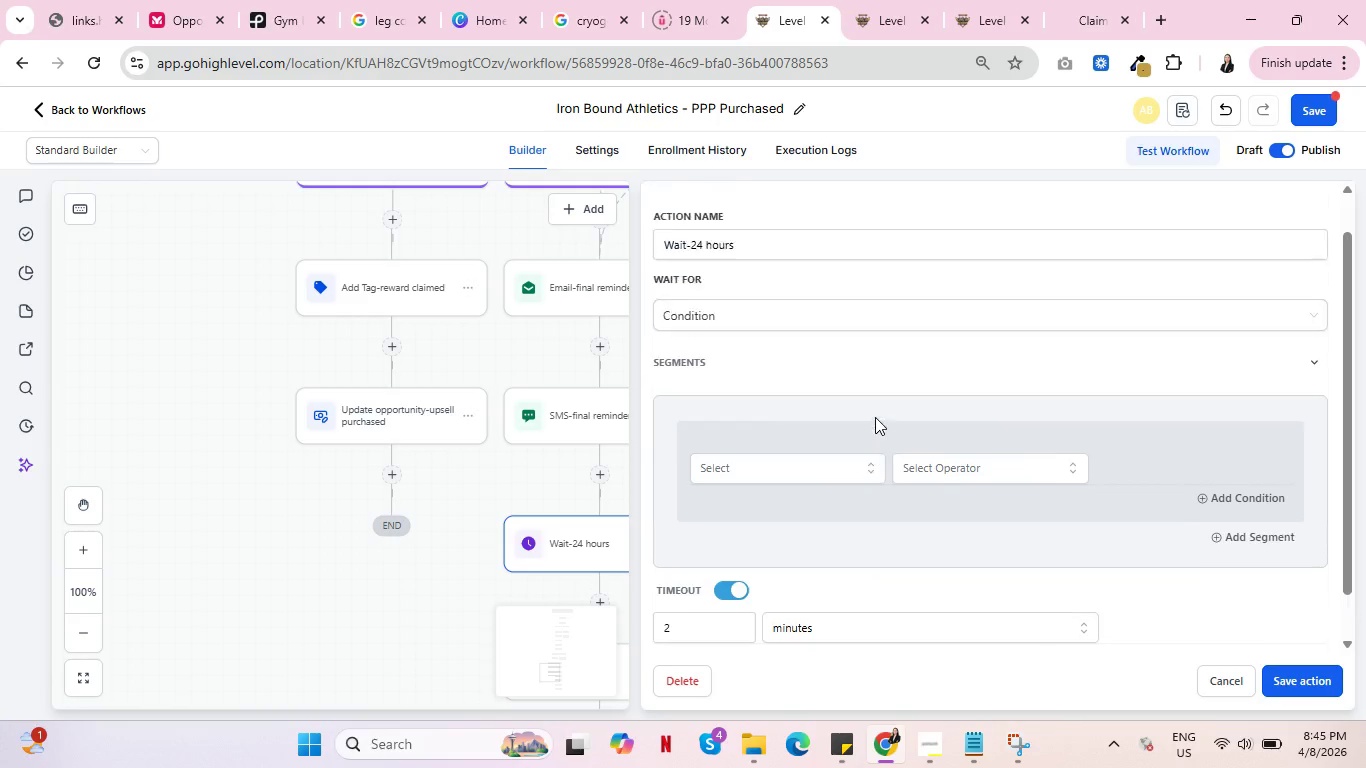 
scroll: coordinate [875, 417], scroll_direction: up, amount: 2.0
 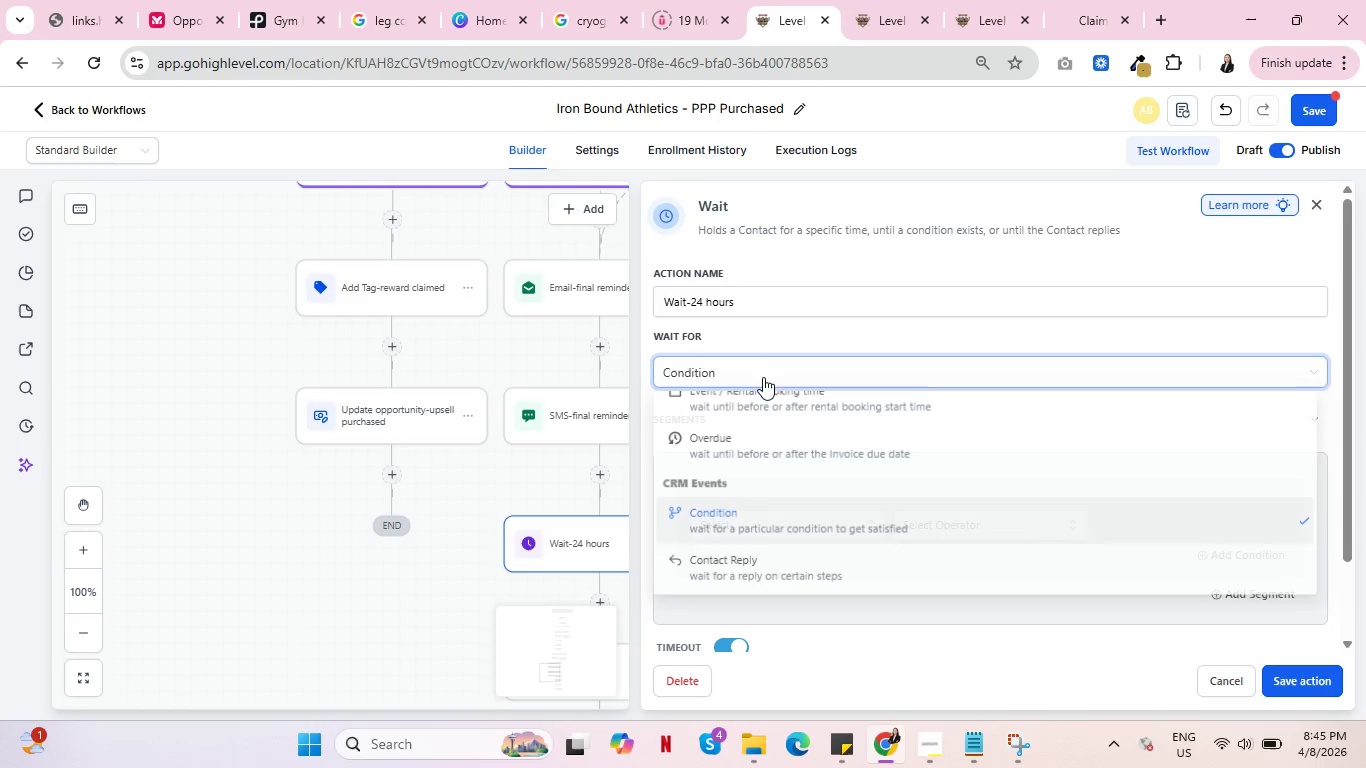 
left_click([766, 378])
 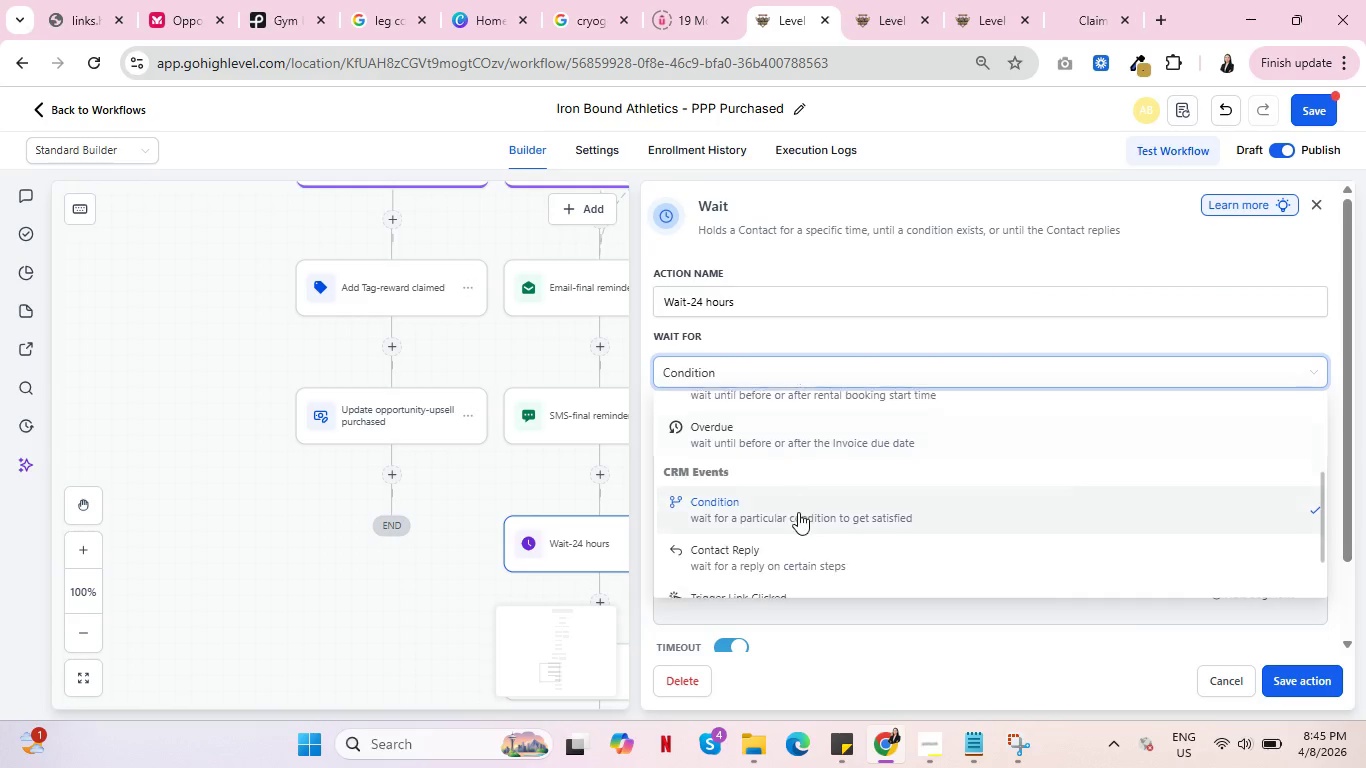 
scroll: coordinate [798, 511], scroll_direction: down, amount: 1.0
 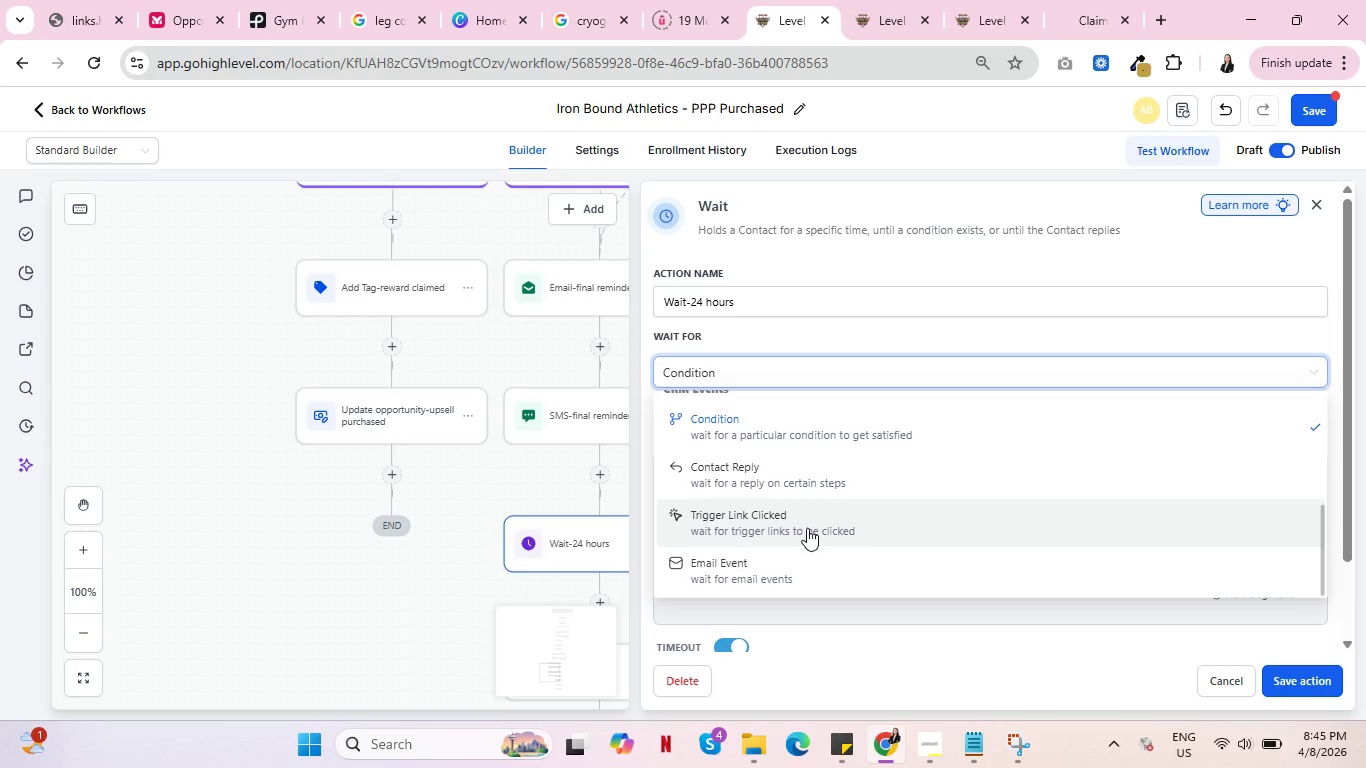 
left_click([811, 516])
 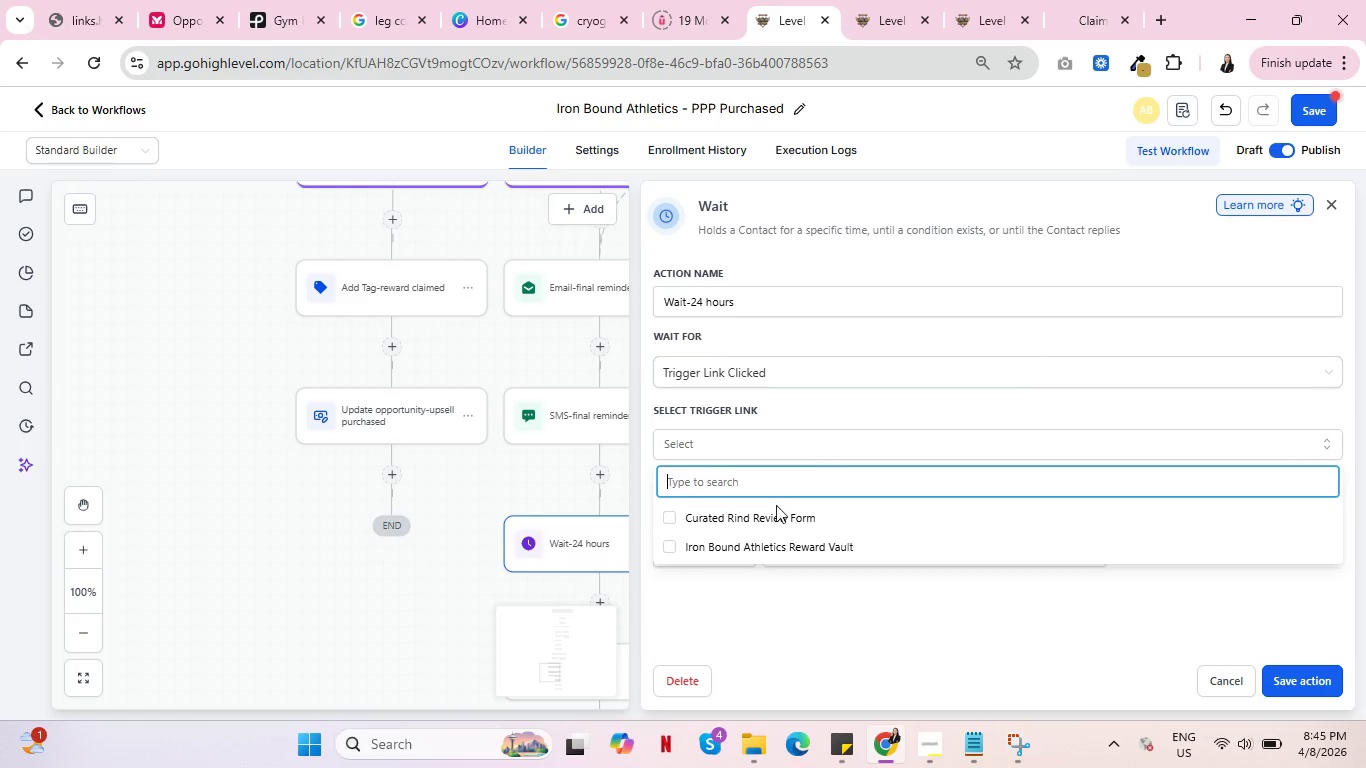 
left_click([755, 548])
 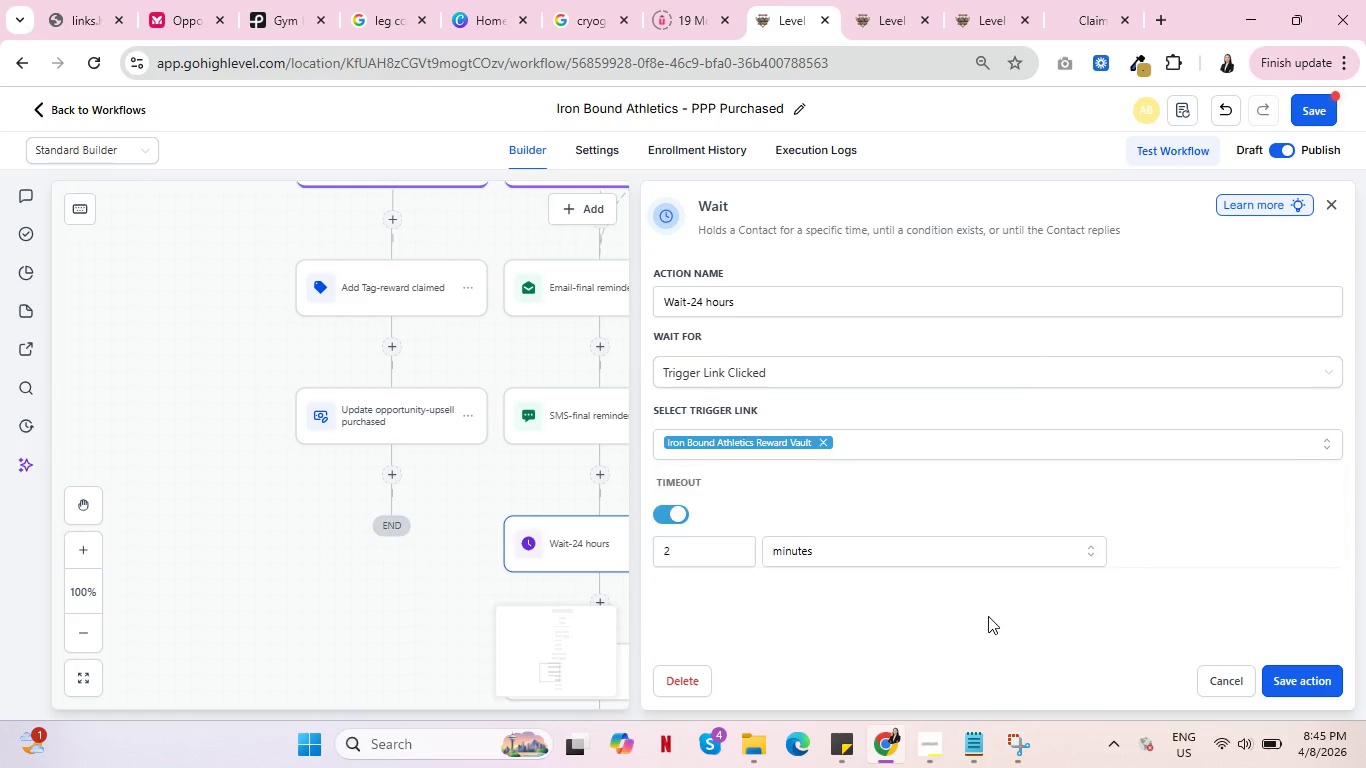 
left_click([990, 616])
 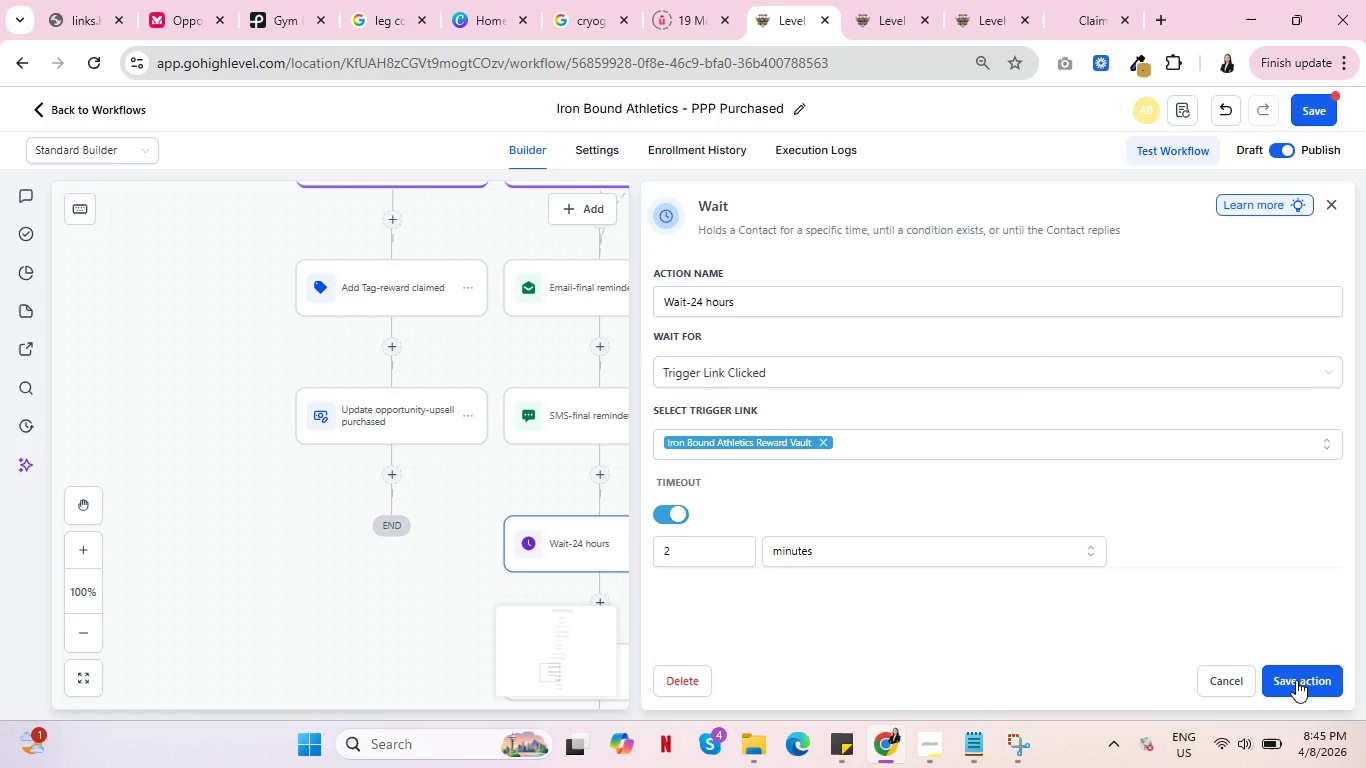 
left_click([1296, 680])
 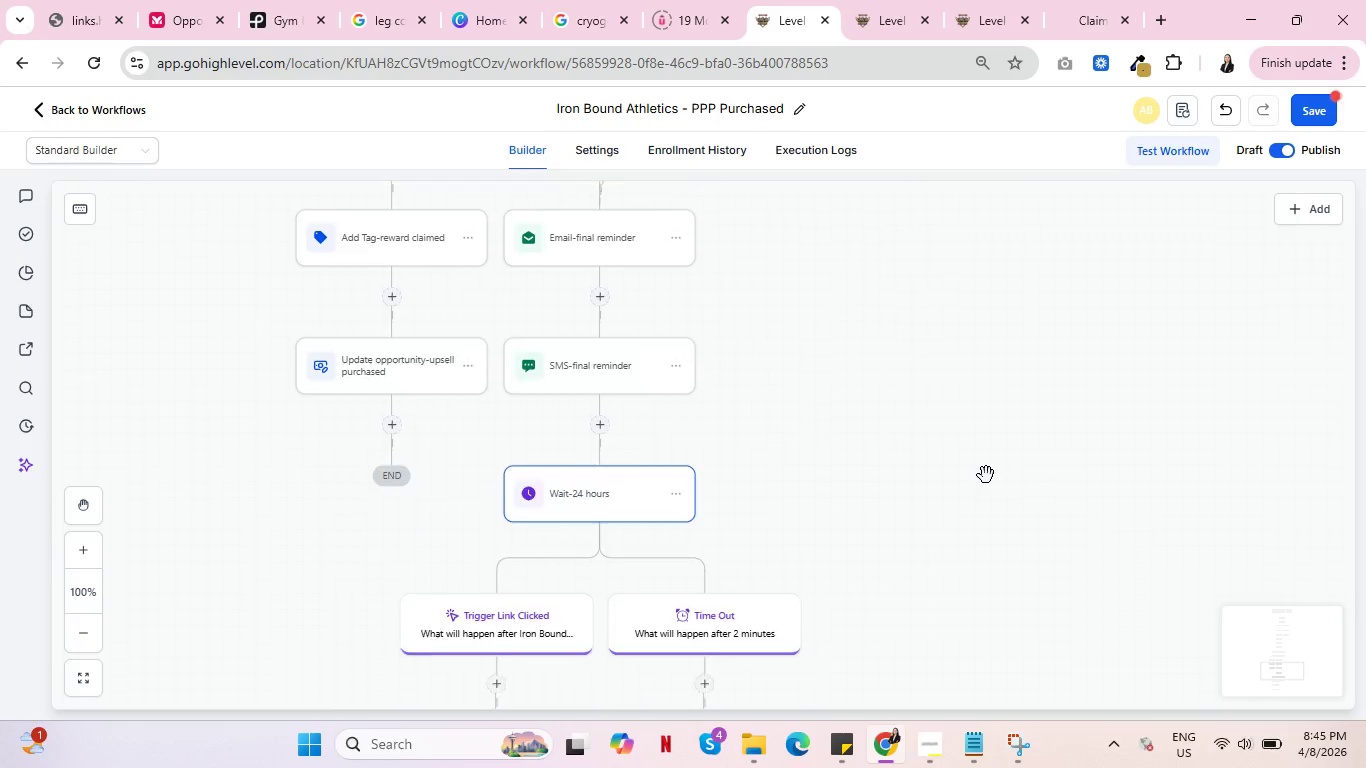 
scroll: coordinate [991, 470], scroll_direction: down, amount: 5.0
 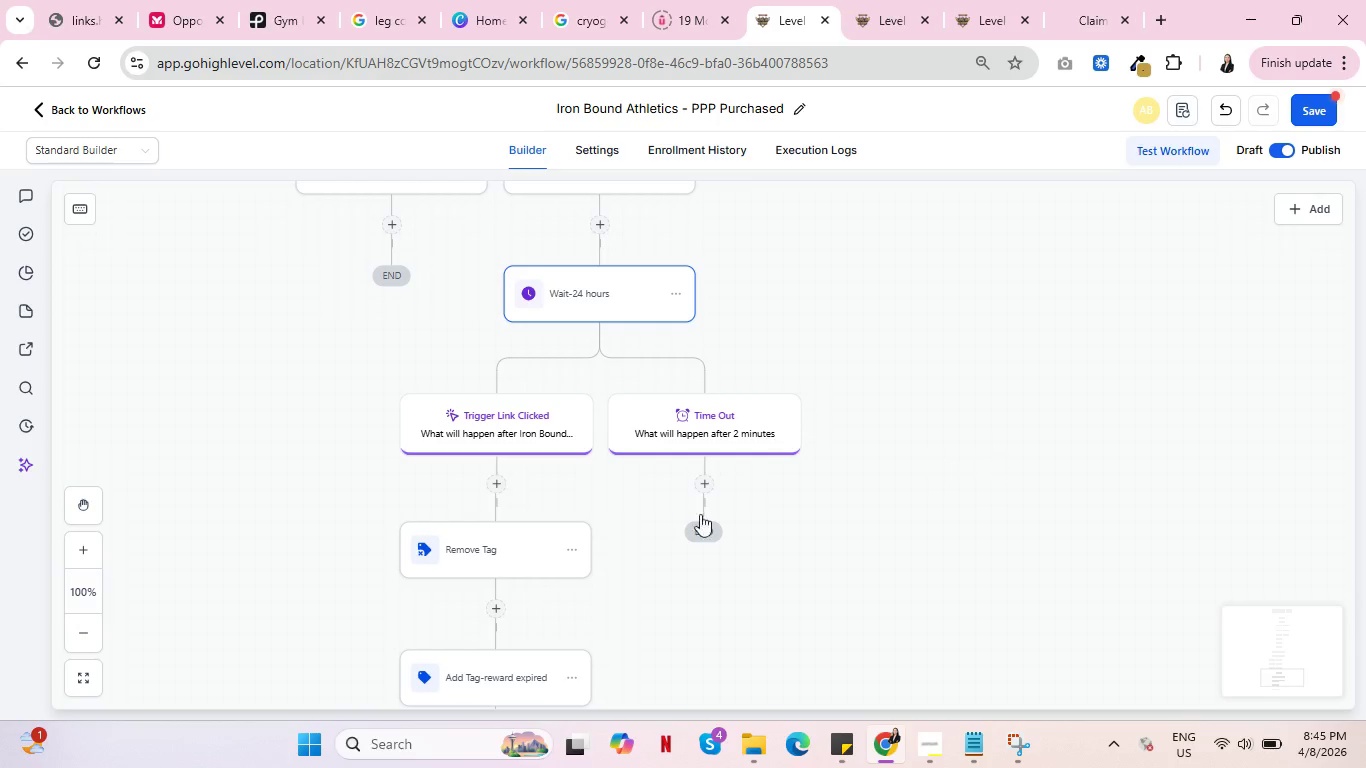 
left_click([579, 556])
 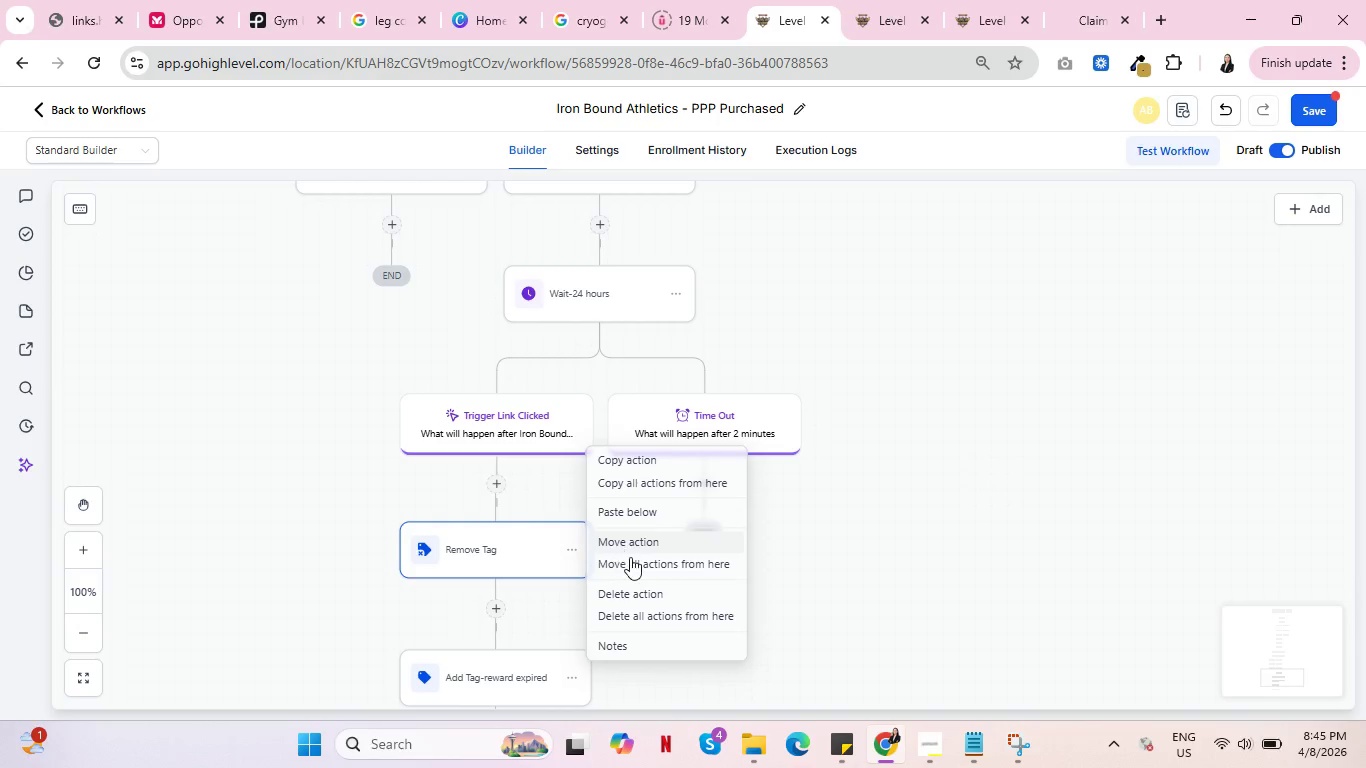 
left_click([632, 558])
 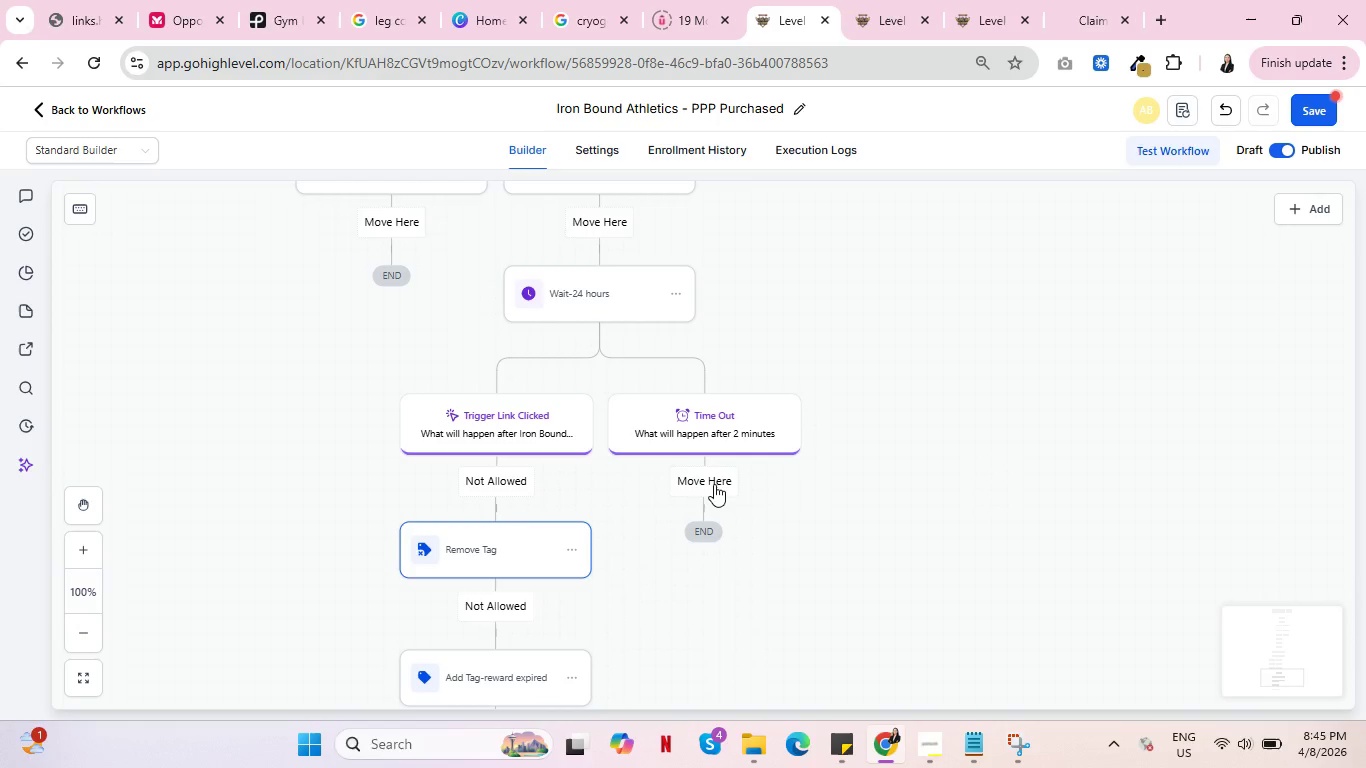 
left_click([714, 484])
 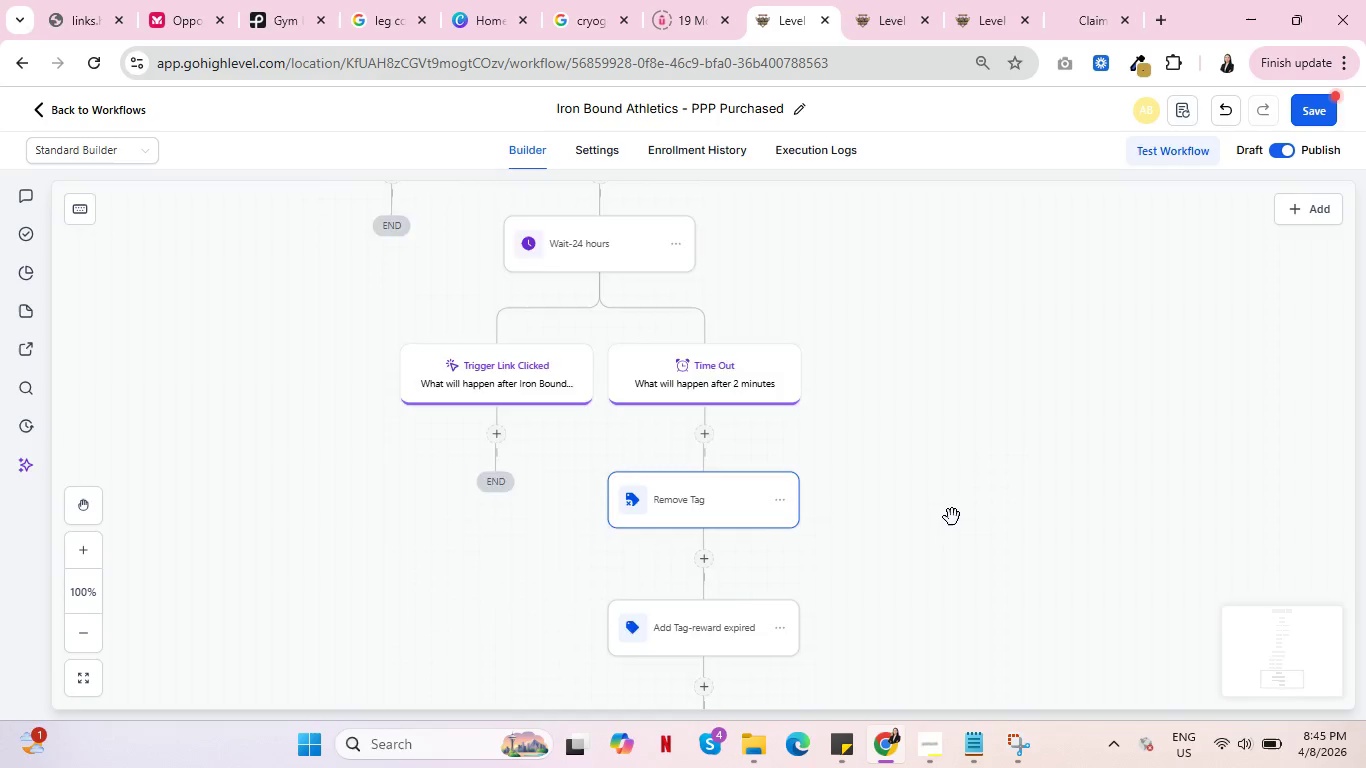 
scroll: coordinate [954, 517], scroll_direction: down, amount: 6.0
 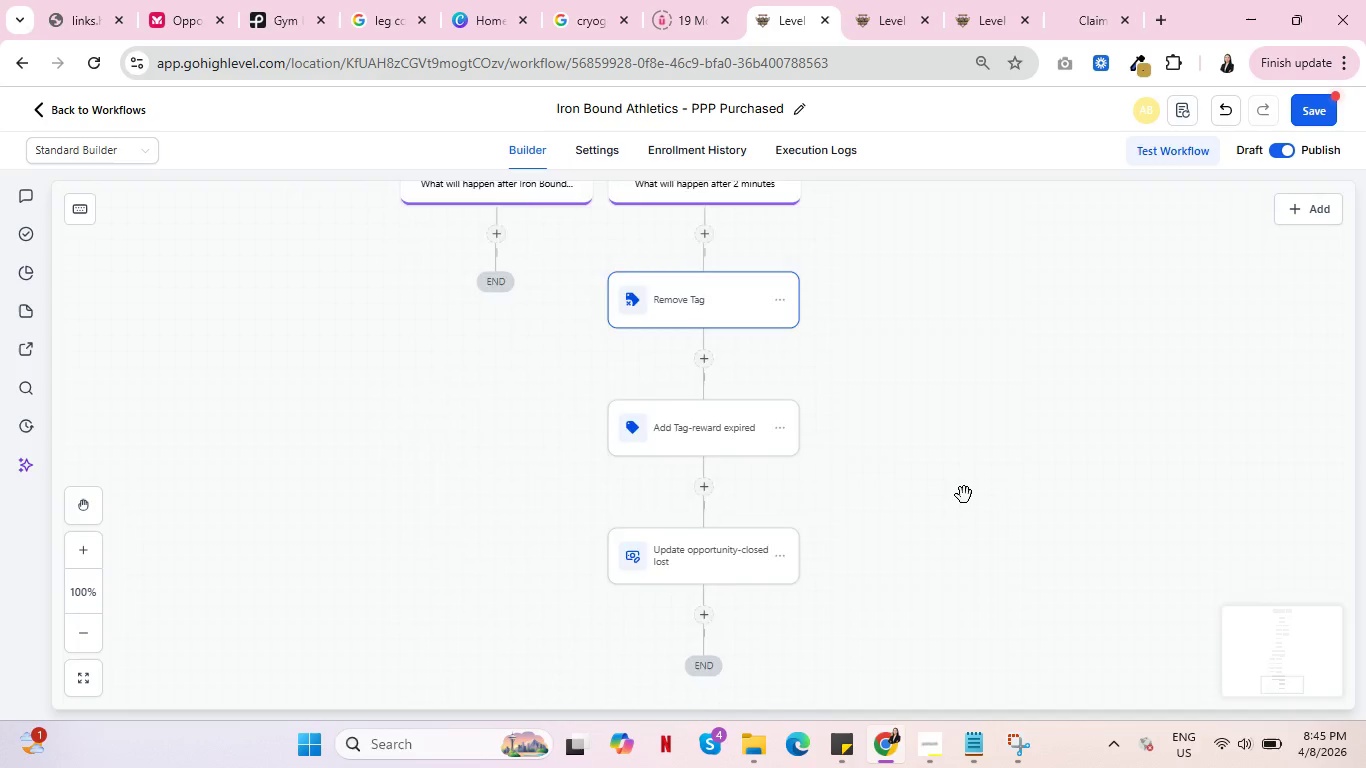 
scroll: coordinate [965, 497], scroll_direction: up, amount: 14.0
 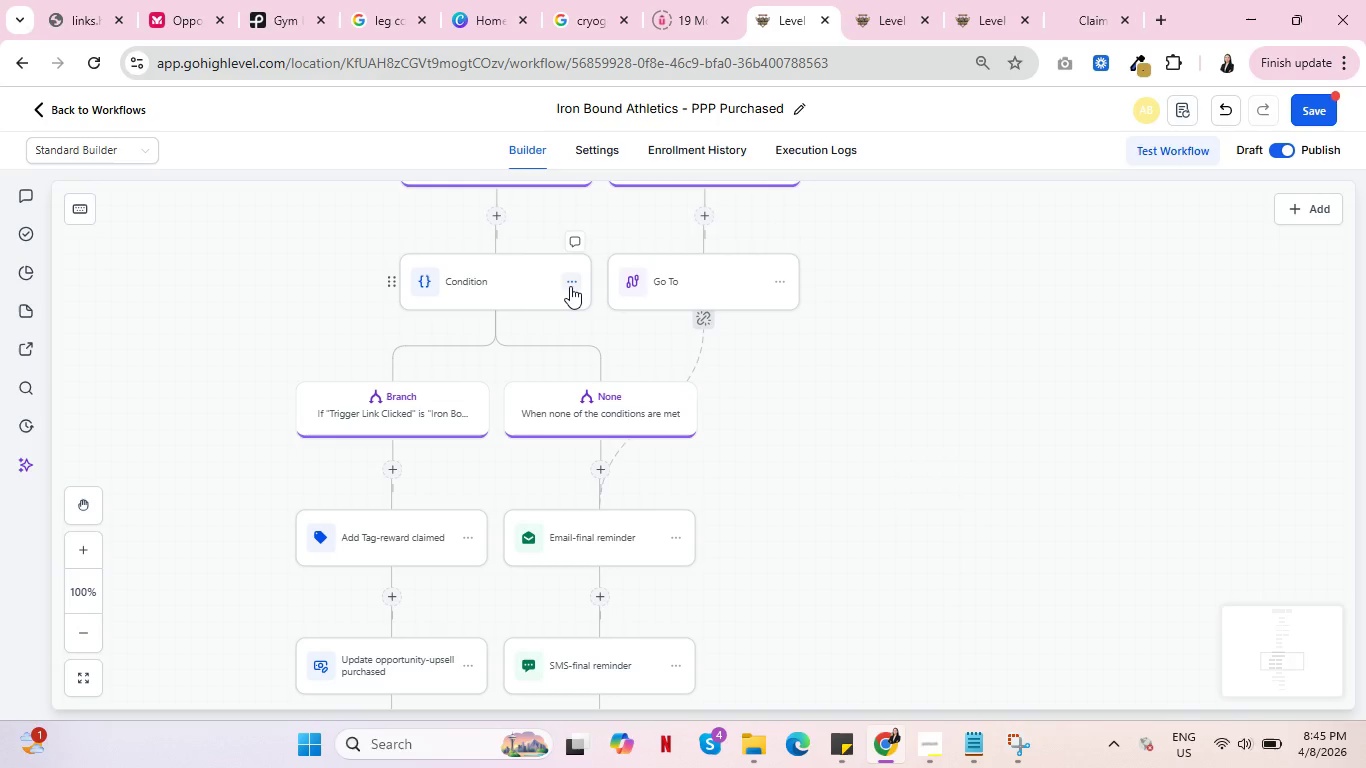 
left_click([570, 286])
 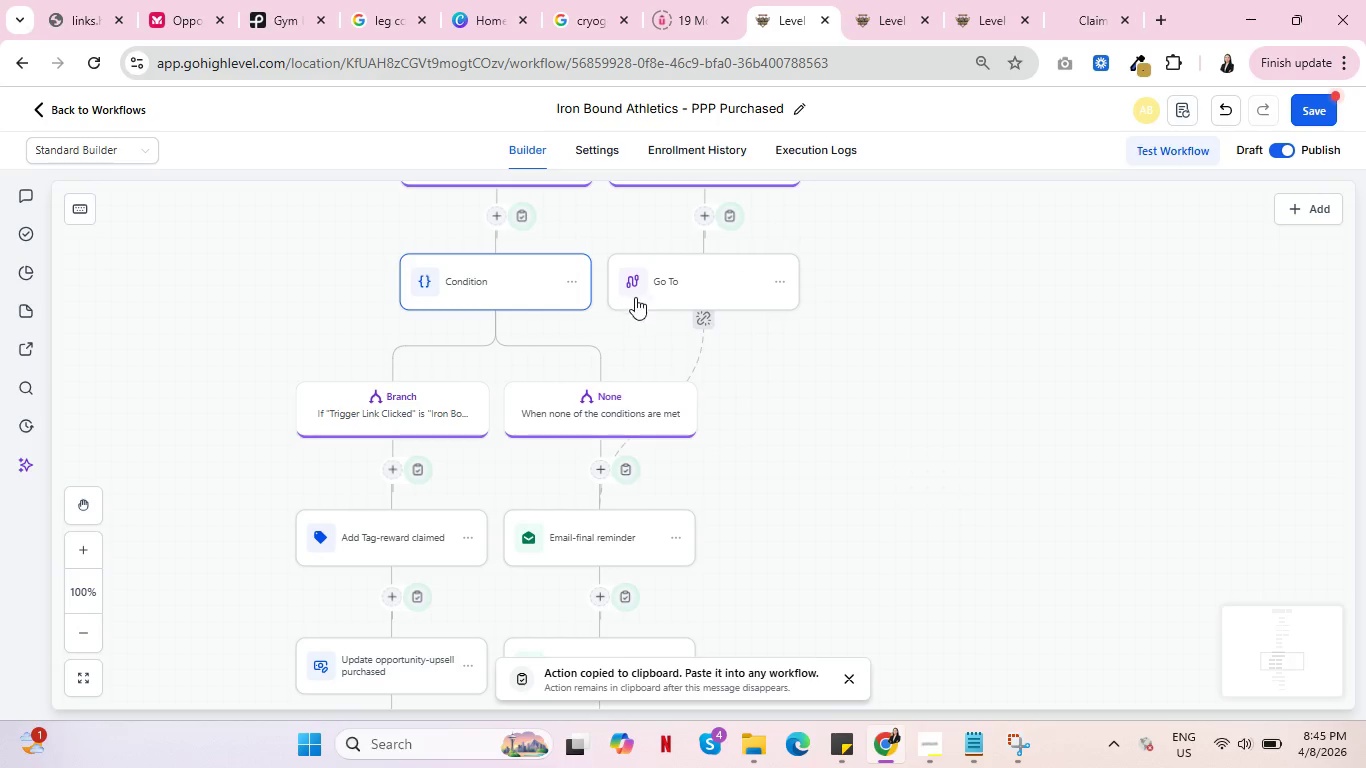 
scroll: coordinate [851, 469], scroll_direction: down, amount: 13.0
 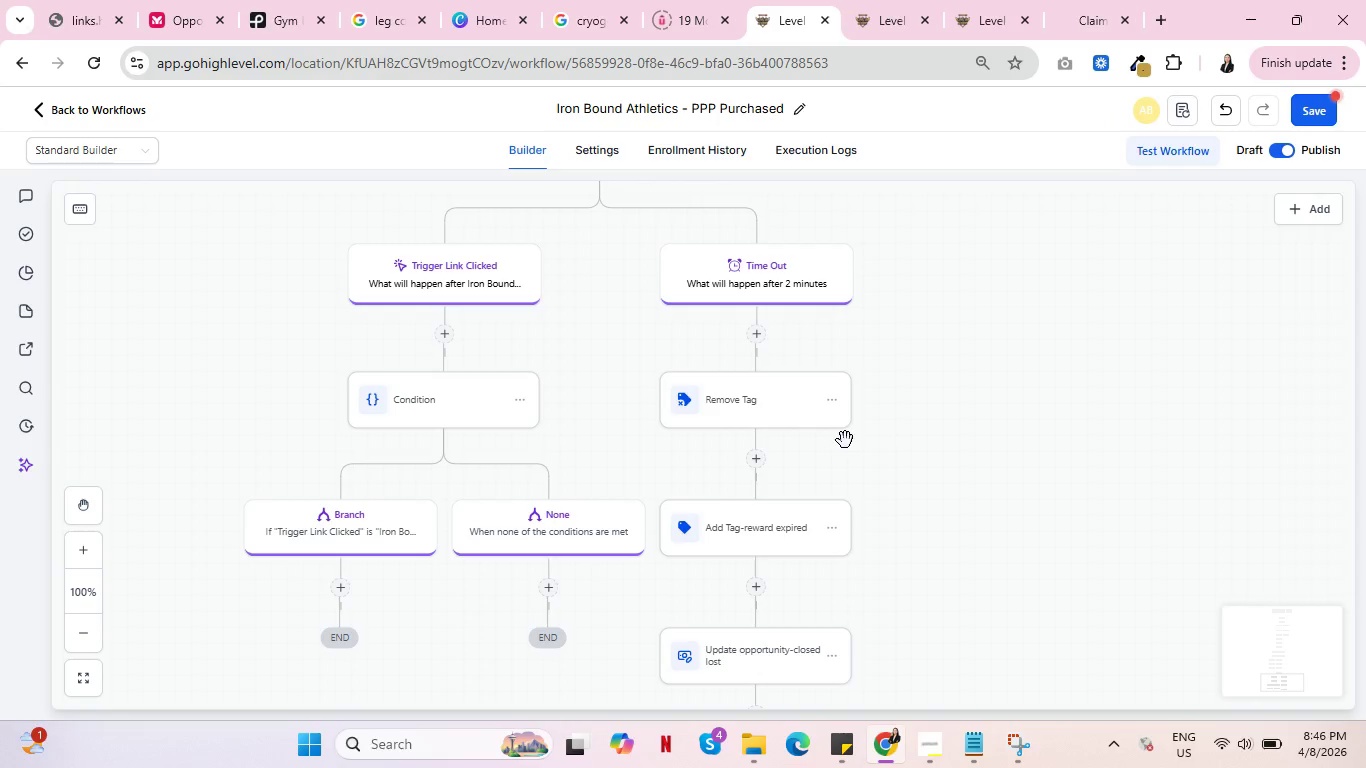 
left_click([545, 588])
 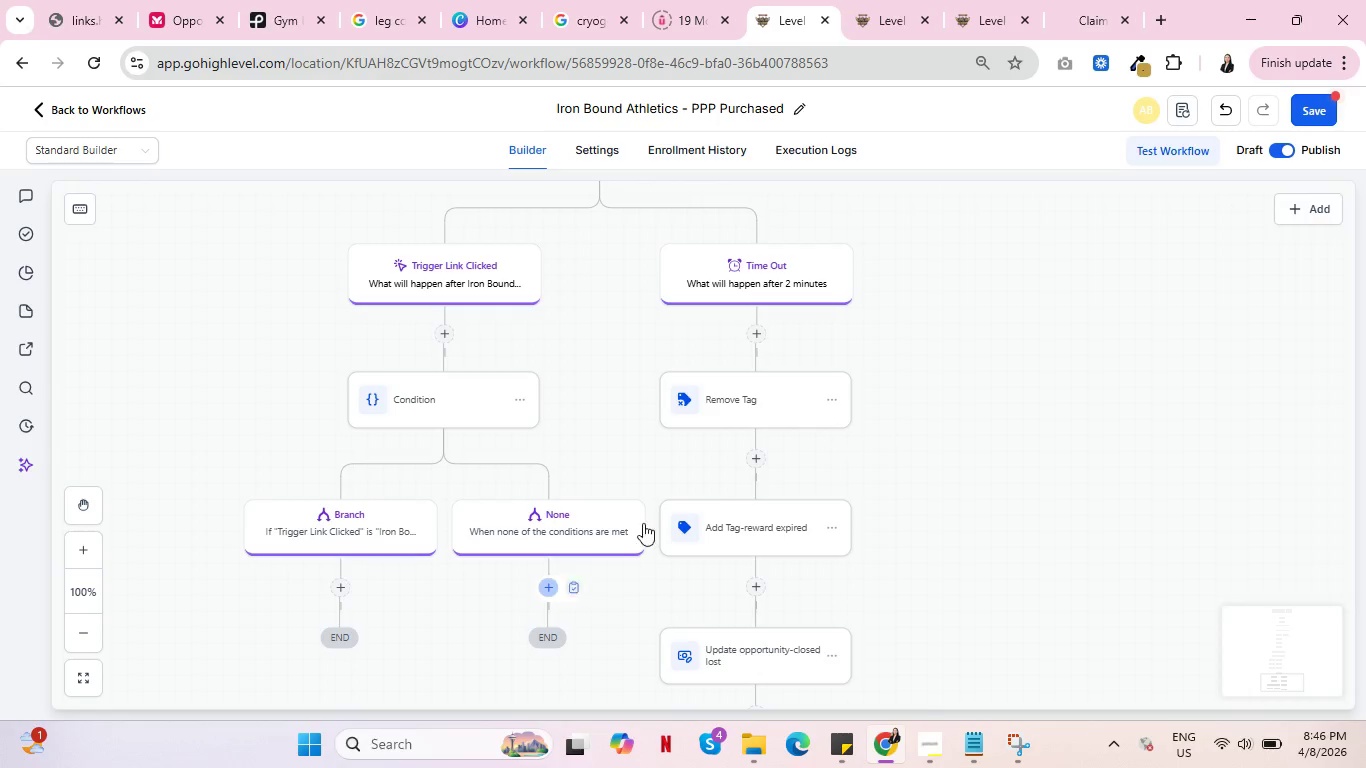 
mouse_move([1034, 371])
 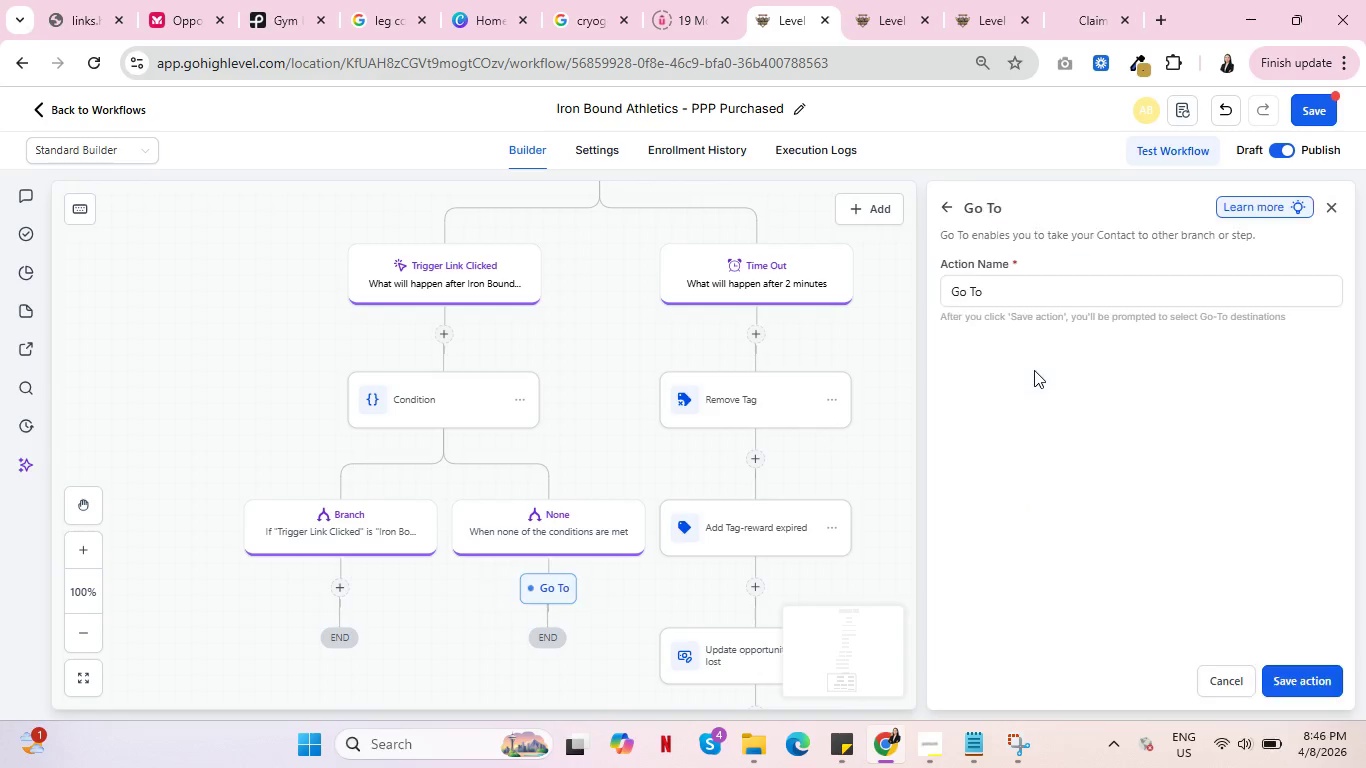 
left_click([1034, 370])
 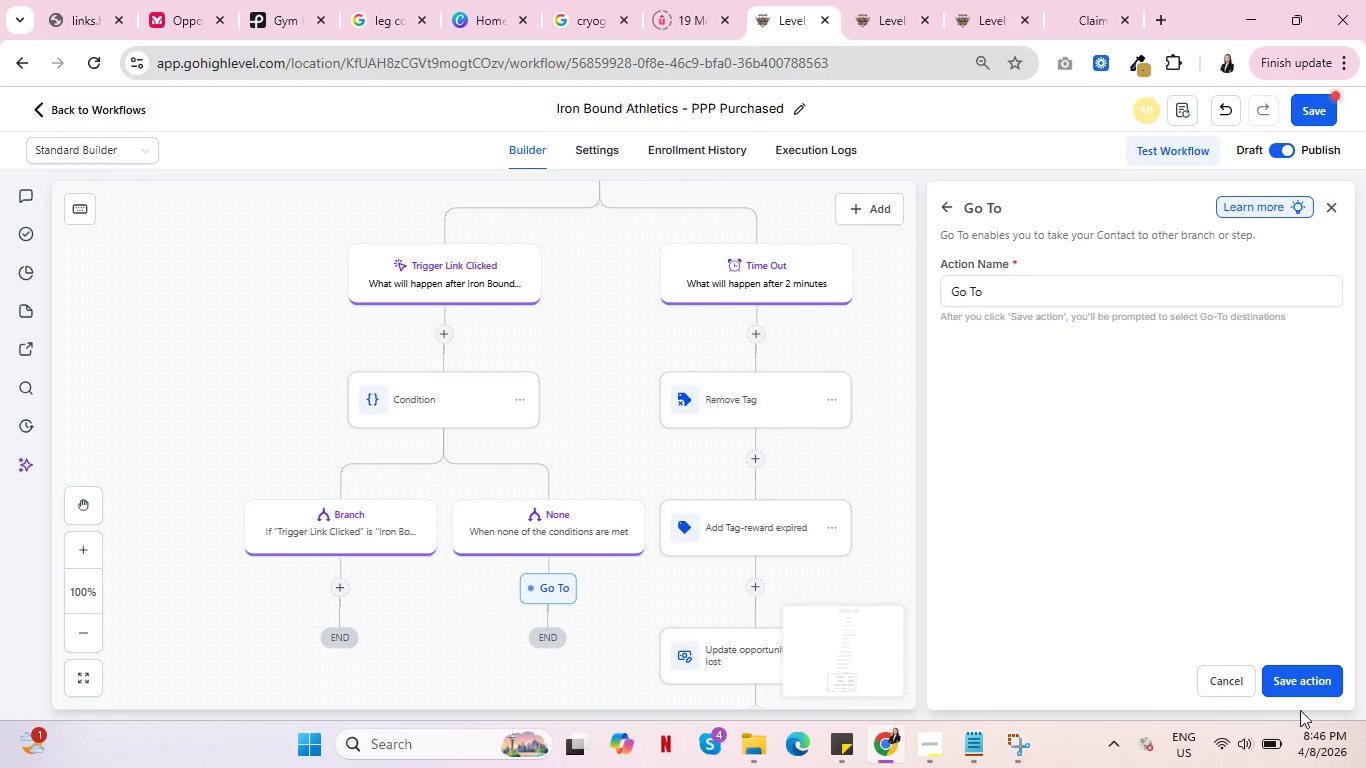 
left_click([1298, 689])
 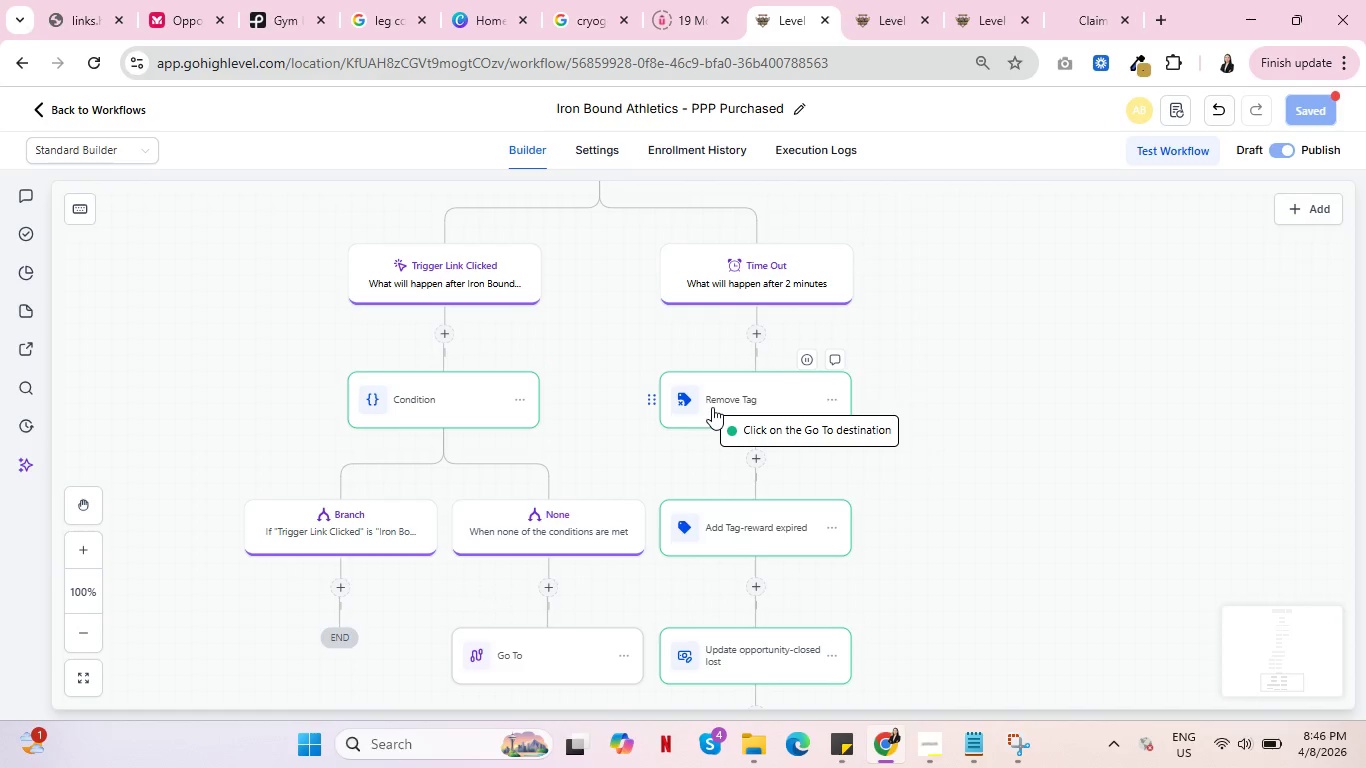 
left_click([712, 407])
 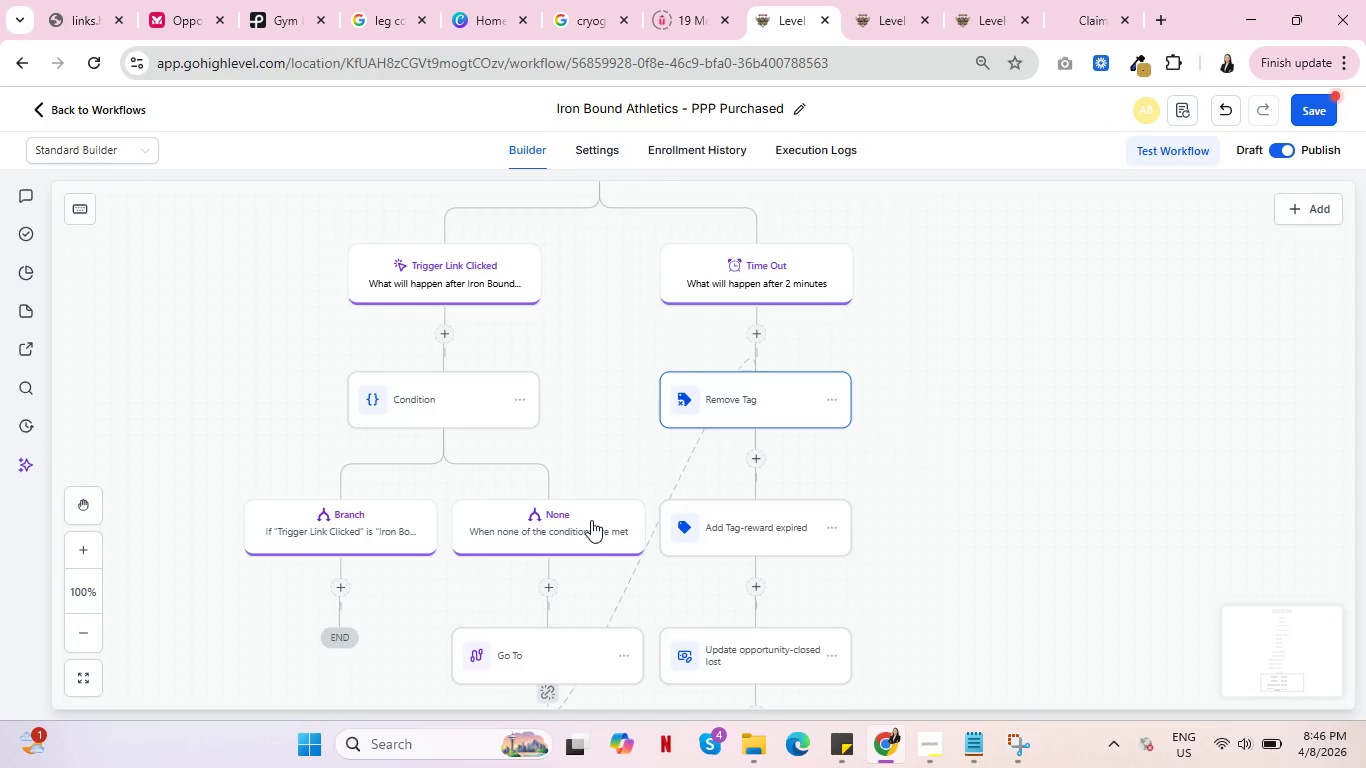 
scroll: coordinate [559, 534], scroll_direction: down, amount: 3.0
 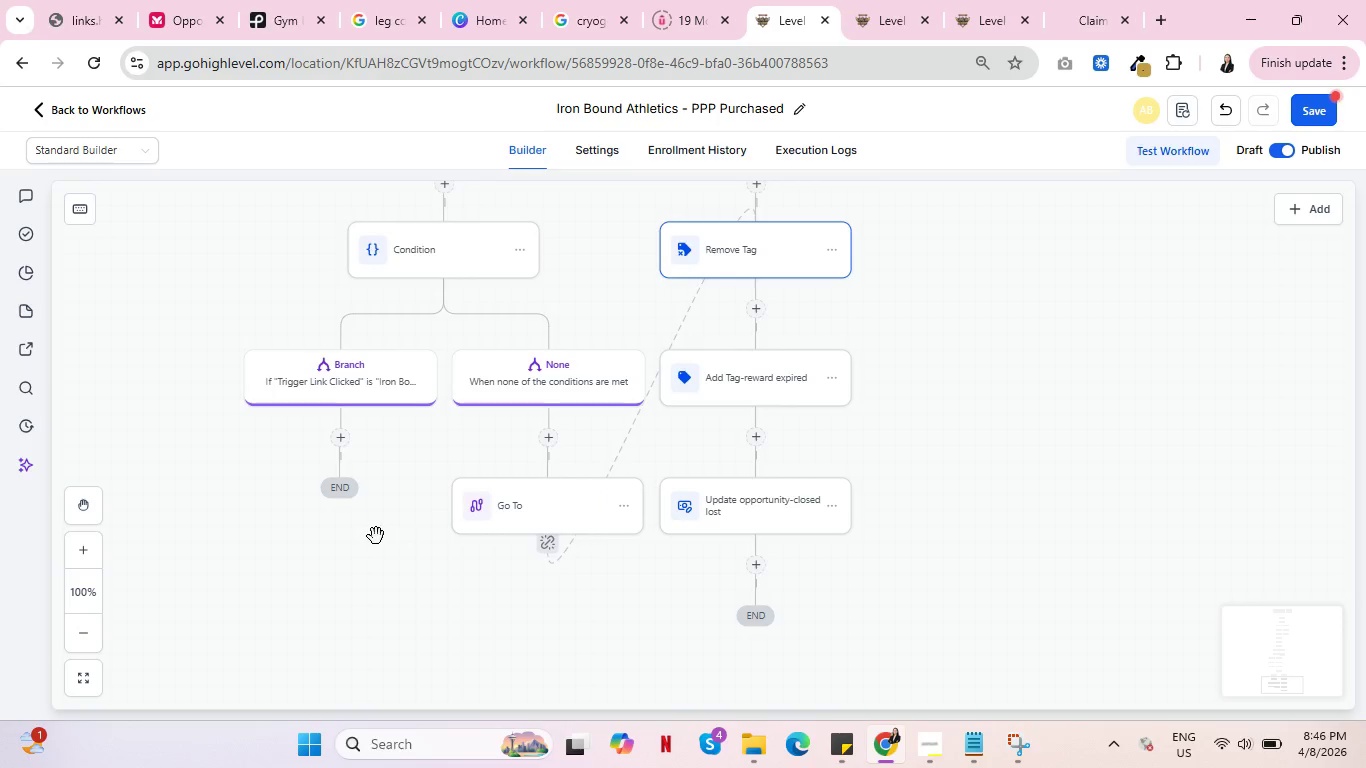 
scroll: coordinate [383, 537], scroll_direction: up, amount: 13.0
 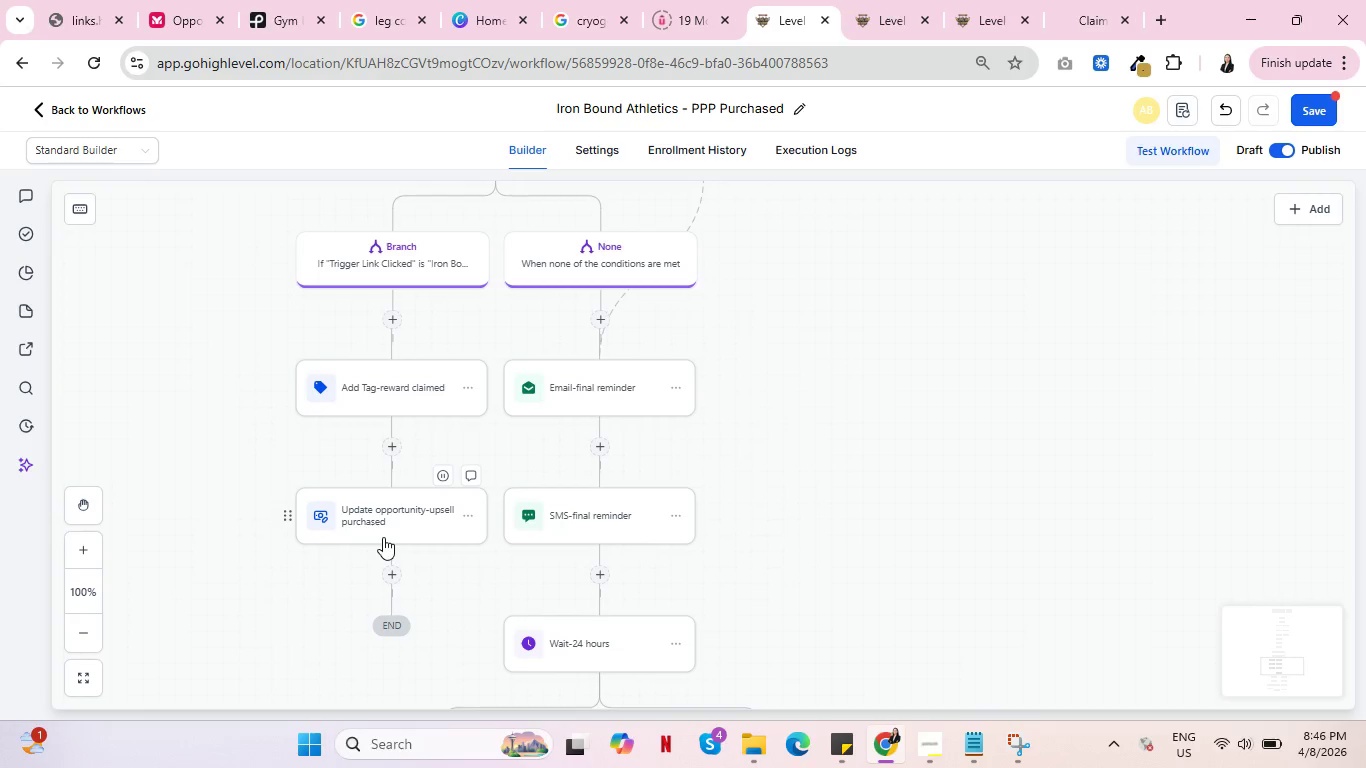 
scroll: coordinate [383, 538], scroll_direction: down, amount: 10.0
 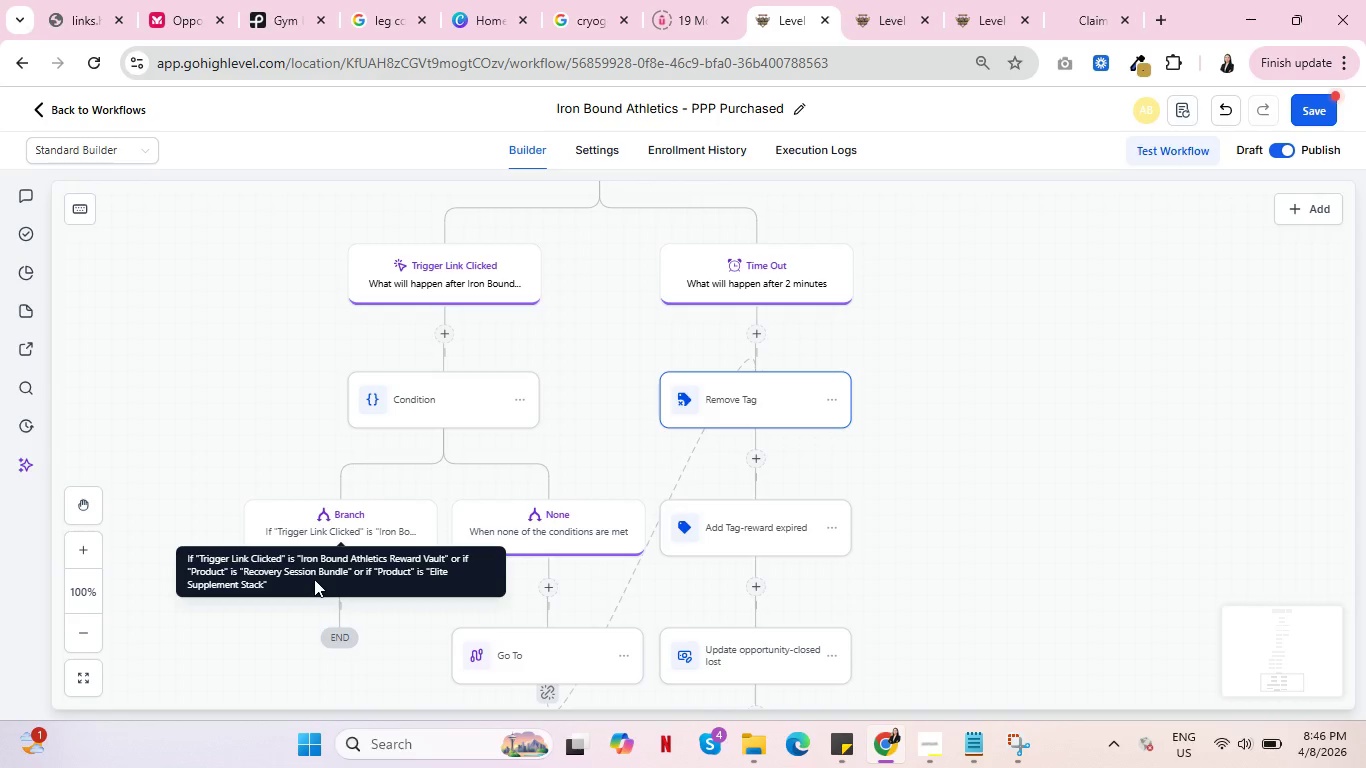 
wait(5.98)
 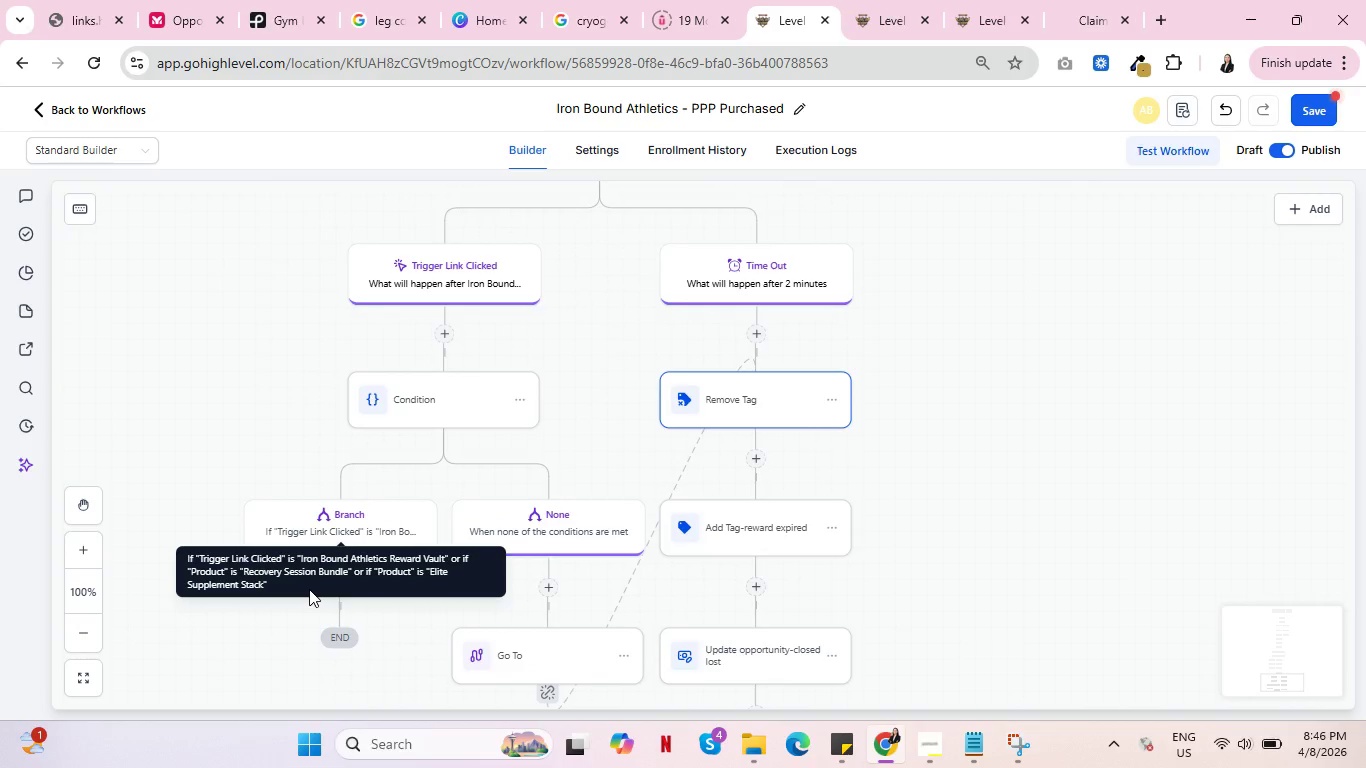 
scroll: coordinate [496, 462], scroll_direction: up, amount: 15.0
 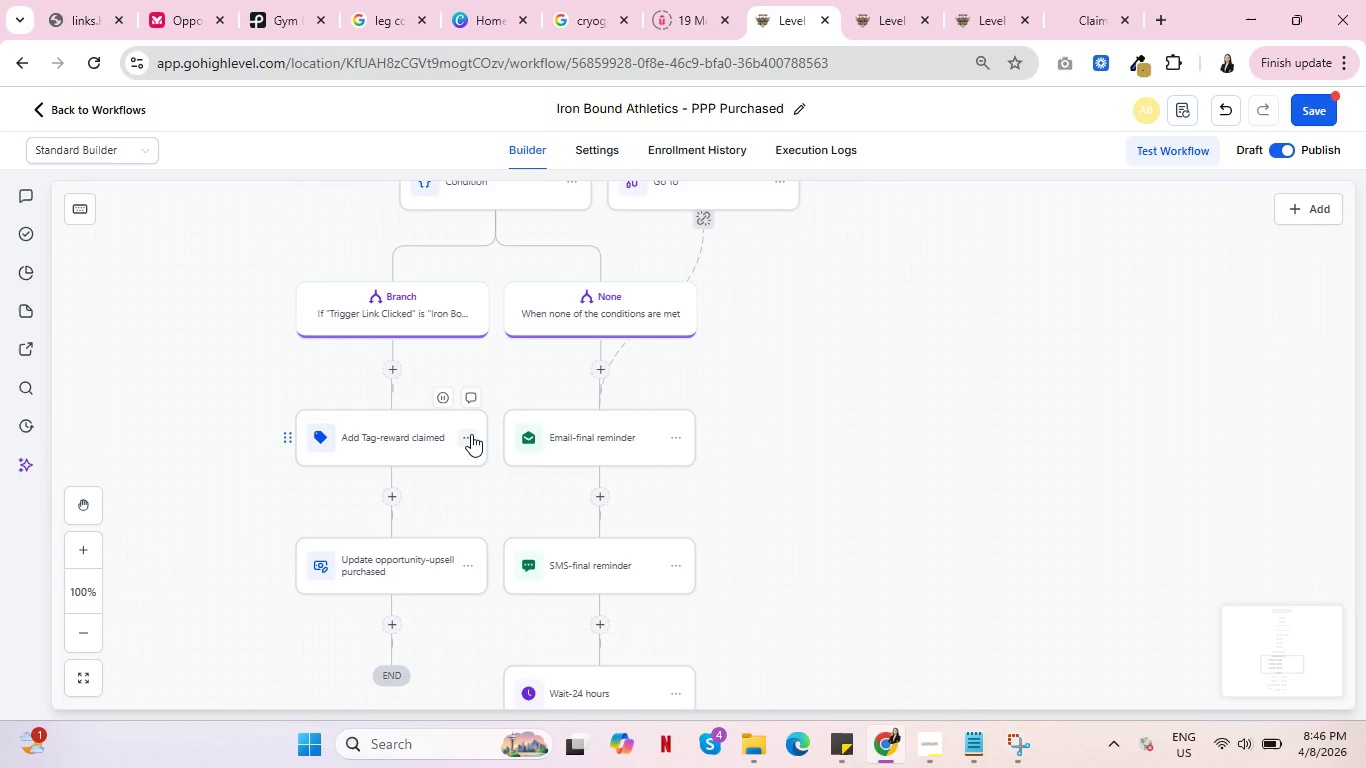 
left_click([471, 434])
 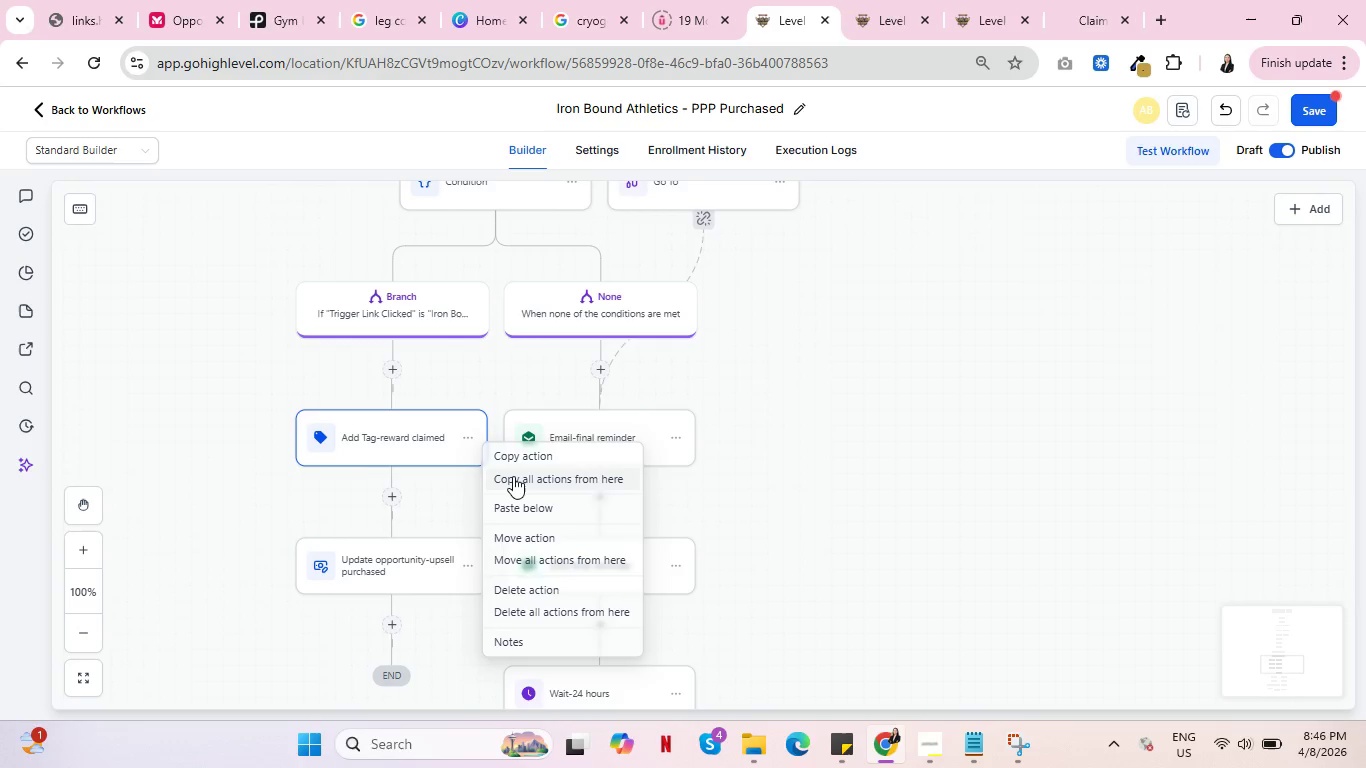 
left_click([513, 476])
 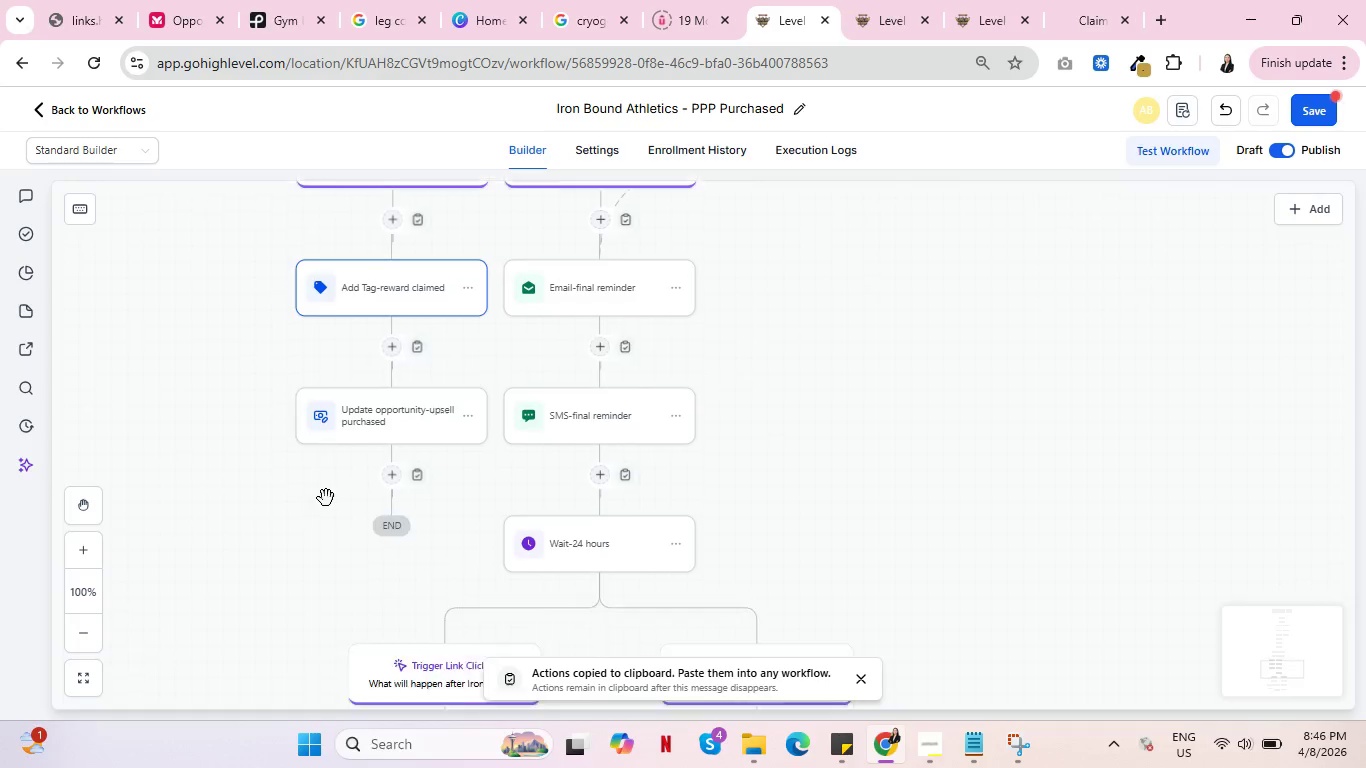 
scroll: coordinate [337, 502], scroll_direction: down, amount: 13.0
 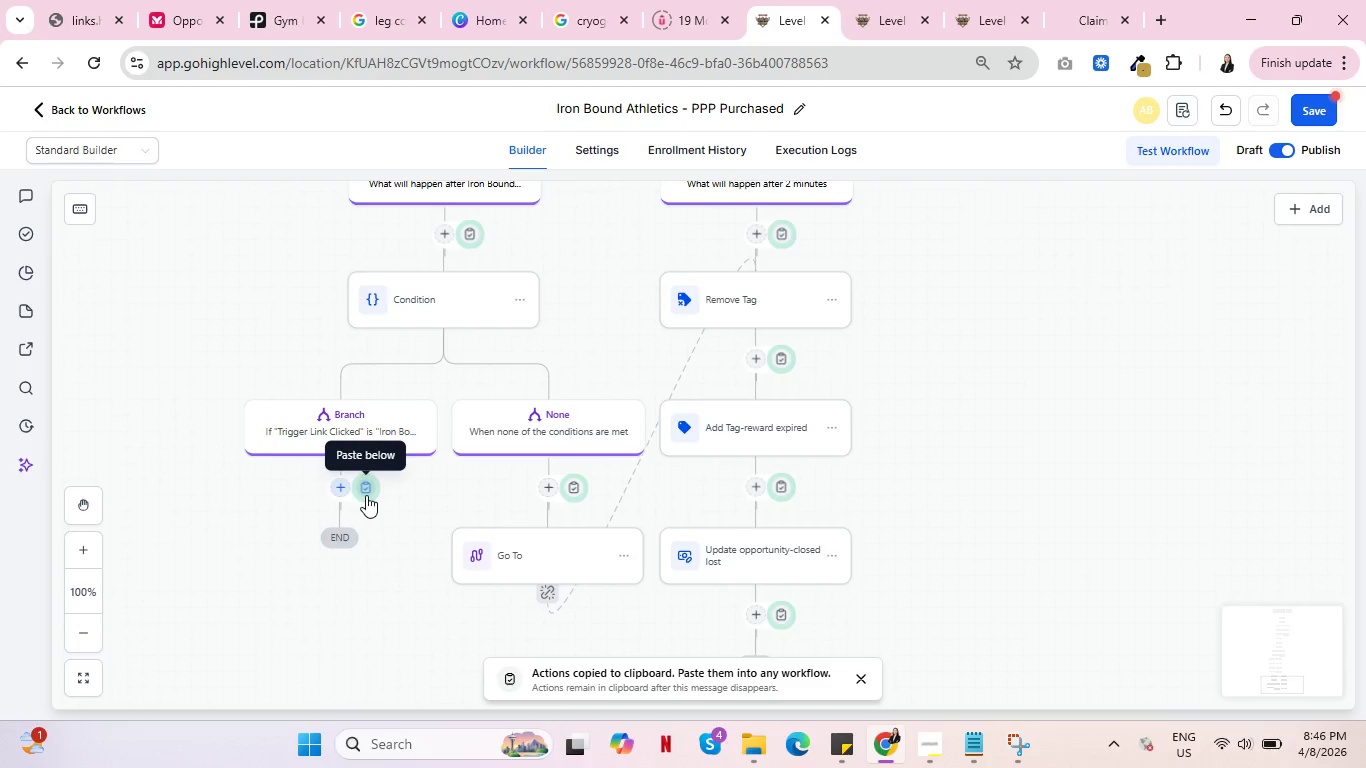 
left_click([365, 489])
 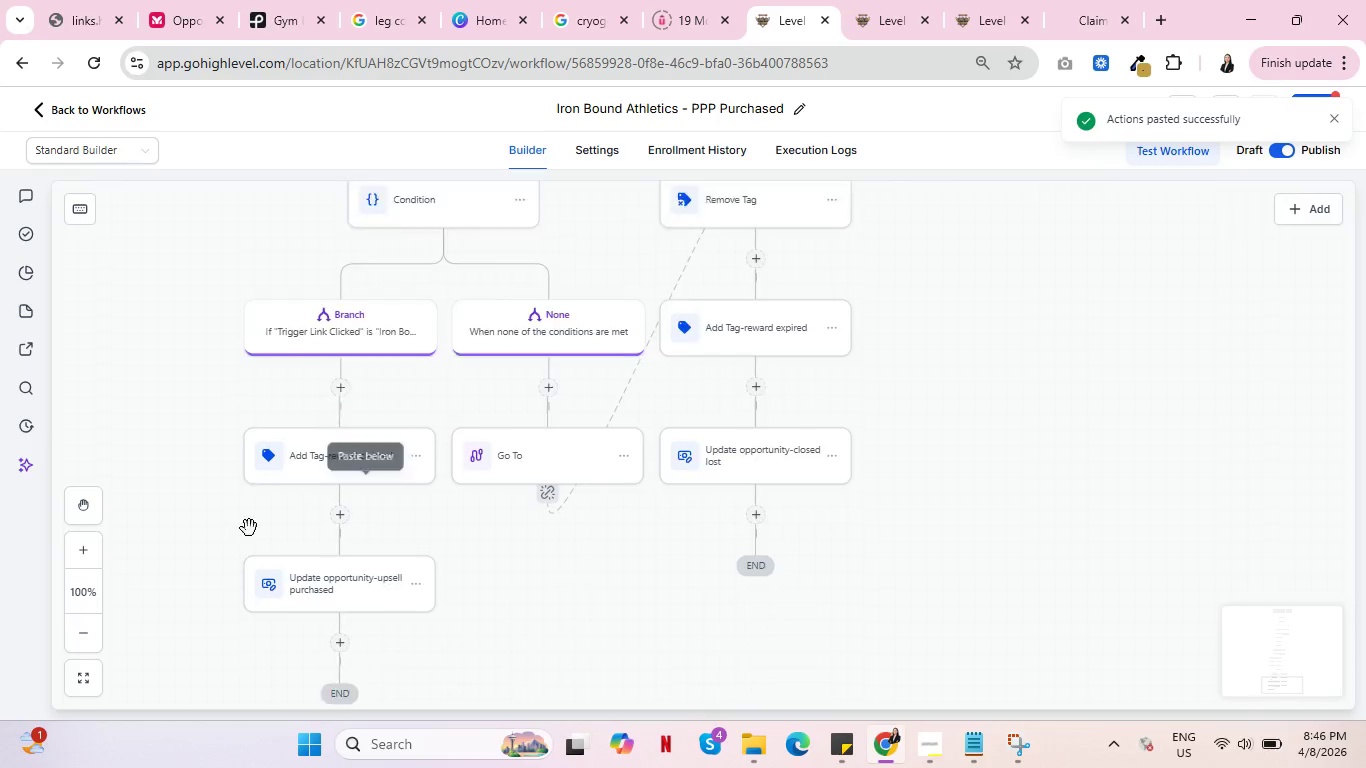 
scroll: coordinate [581, 517], scroll_direction: up, amount: 26.0
 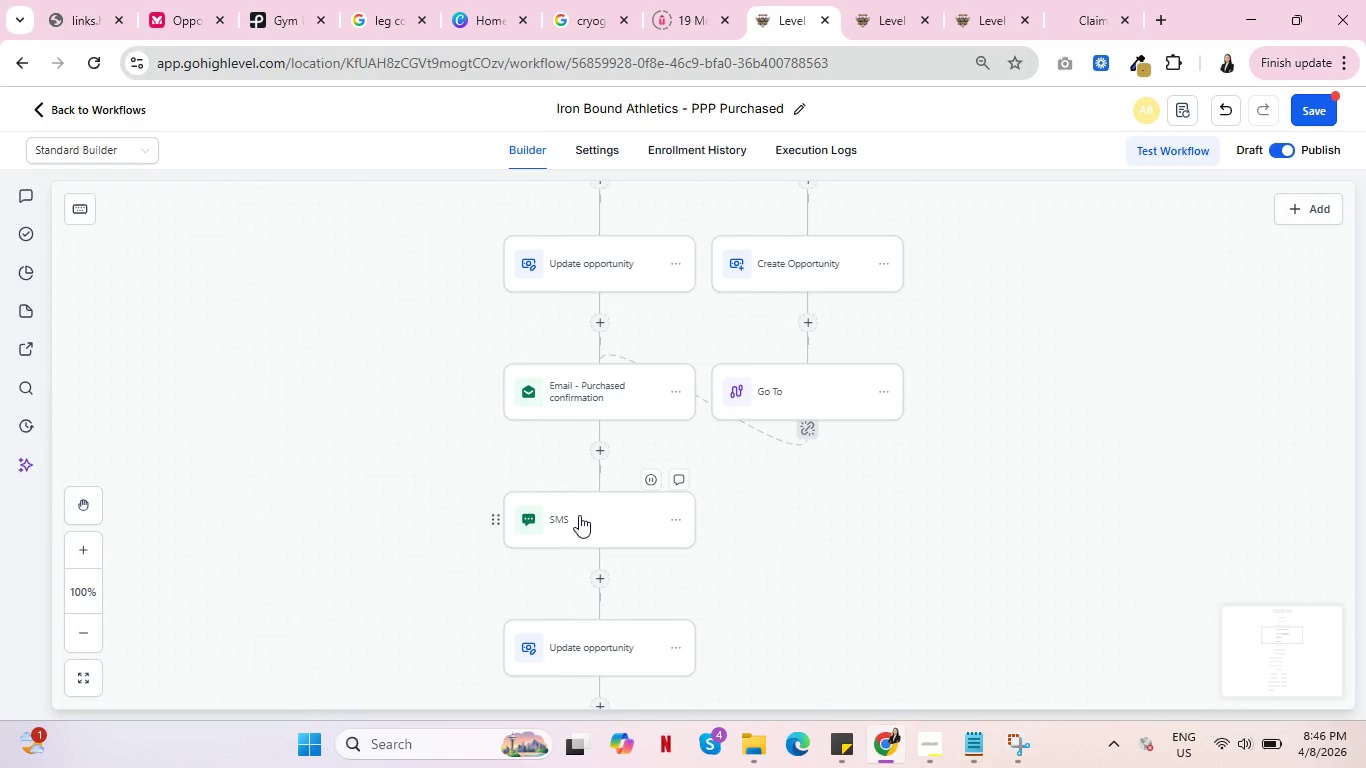 
left_click([579, 515])
 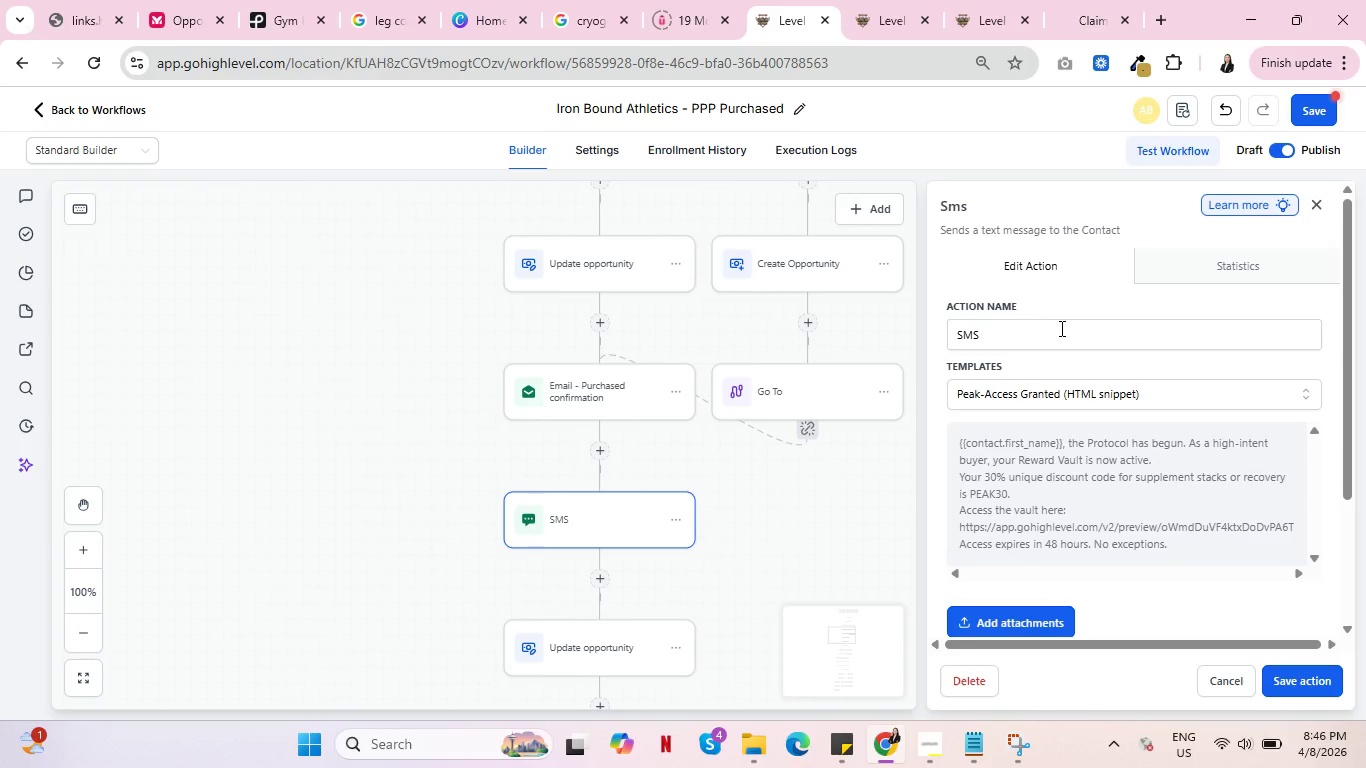 
left_click([1060, 328])
 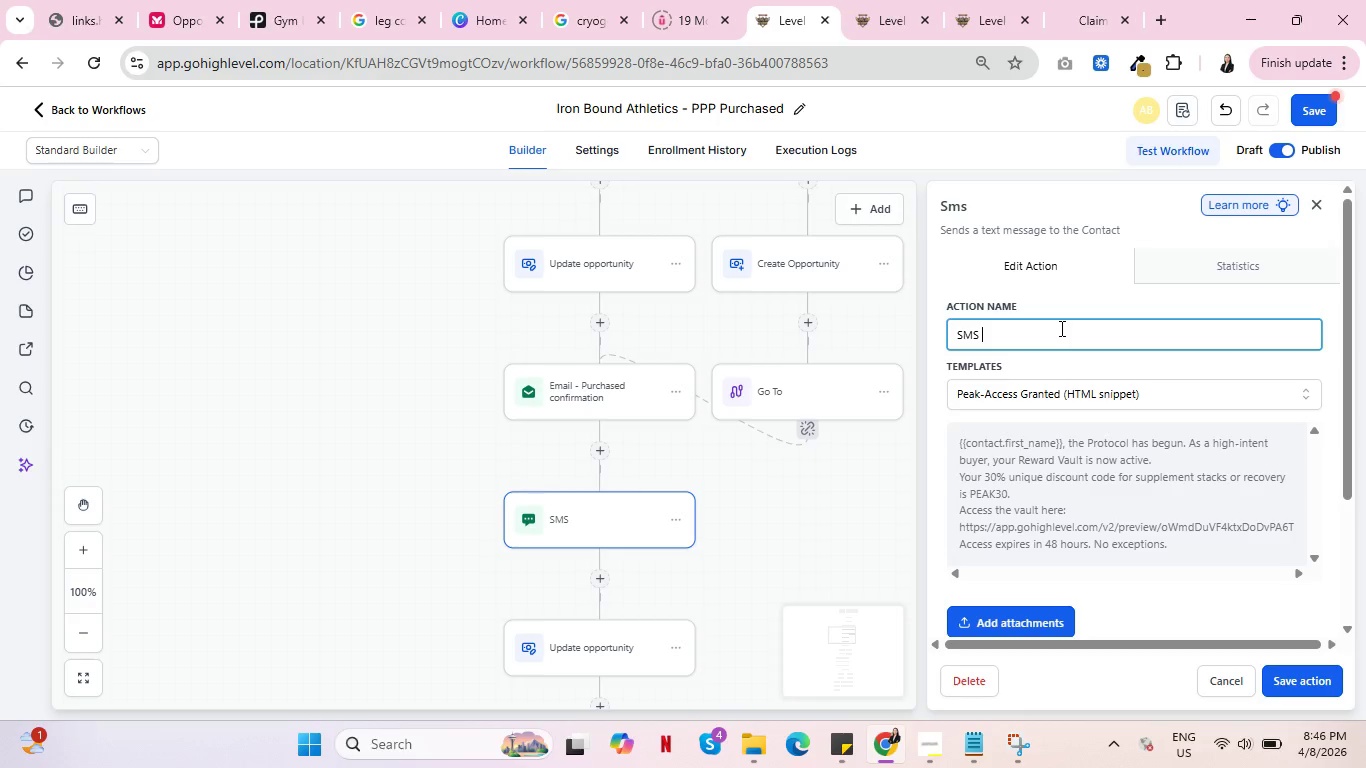 
key(Space)
 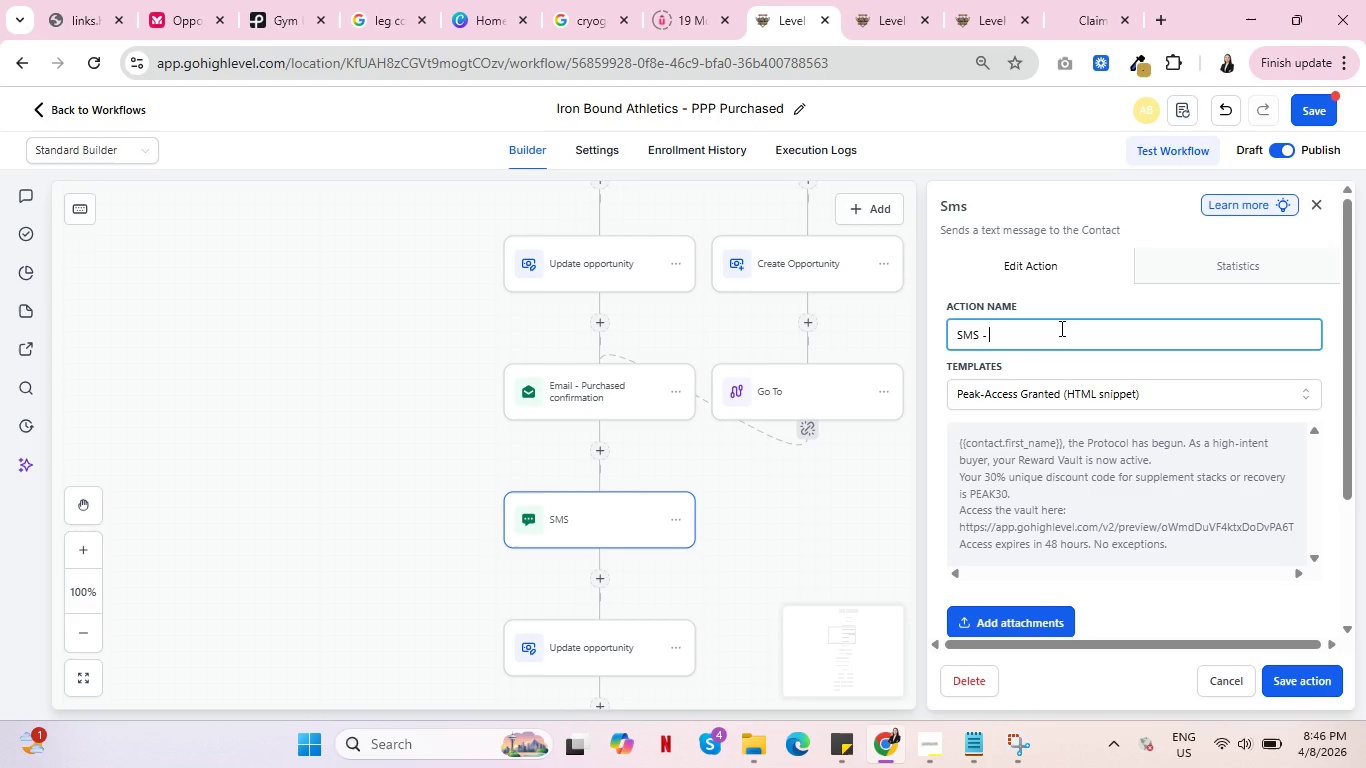 
key(Minus)
 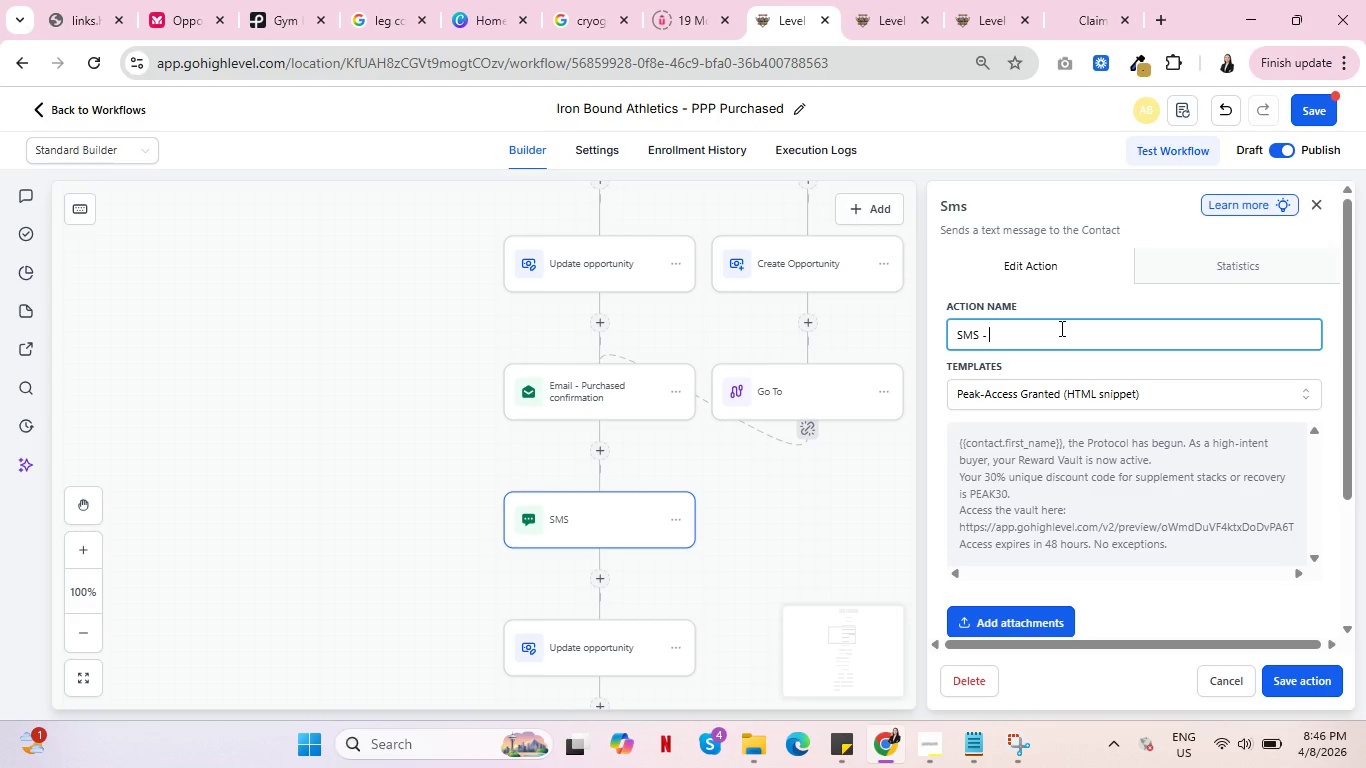 
key(Space)
 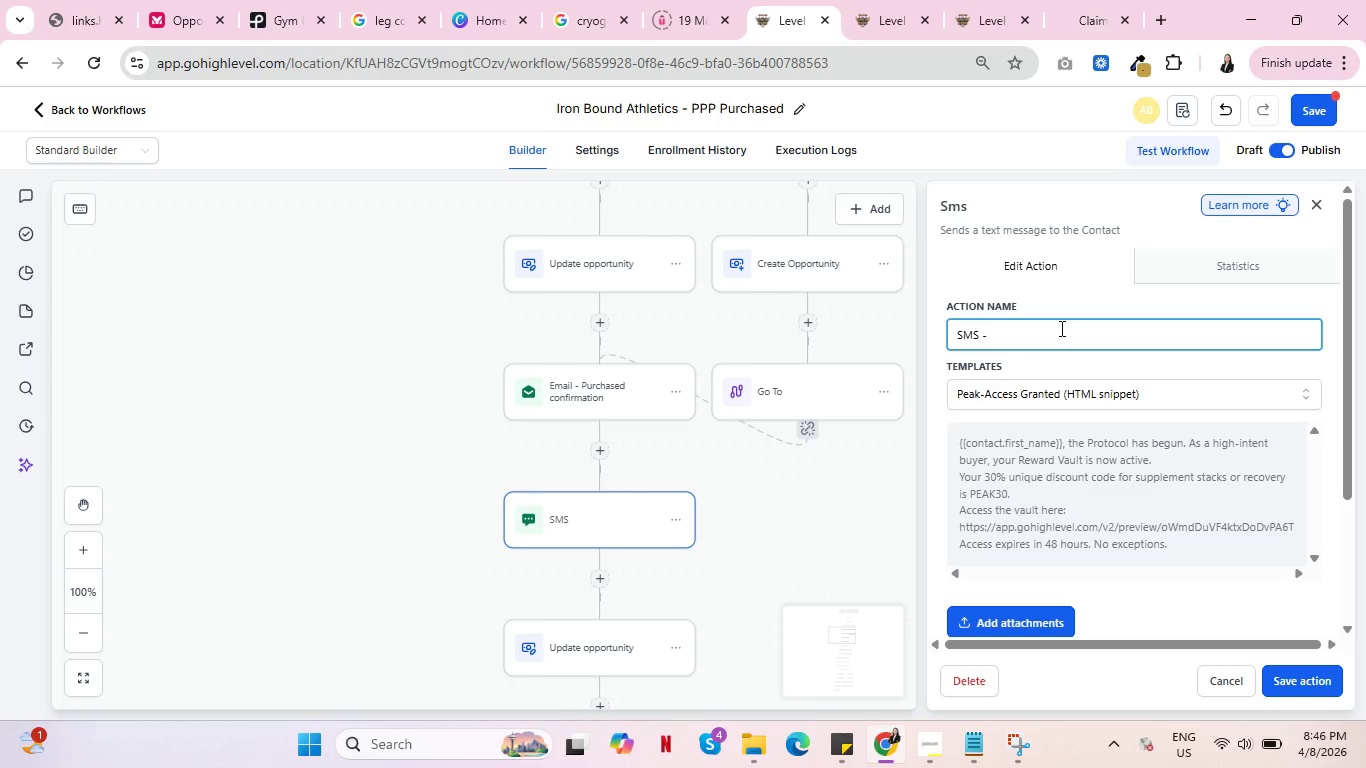 
wait(6.69)
 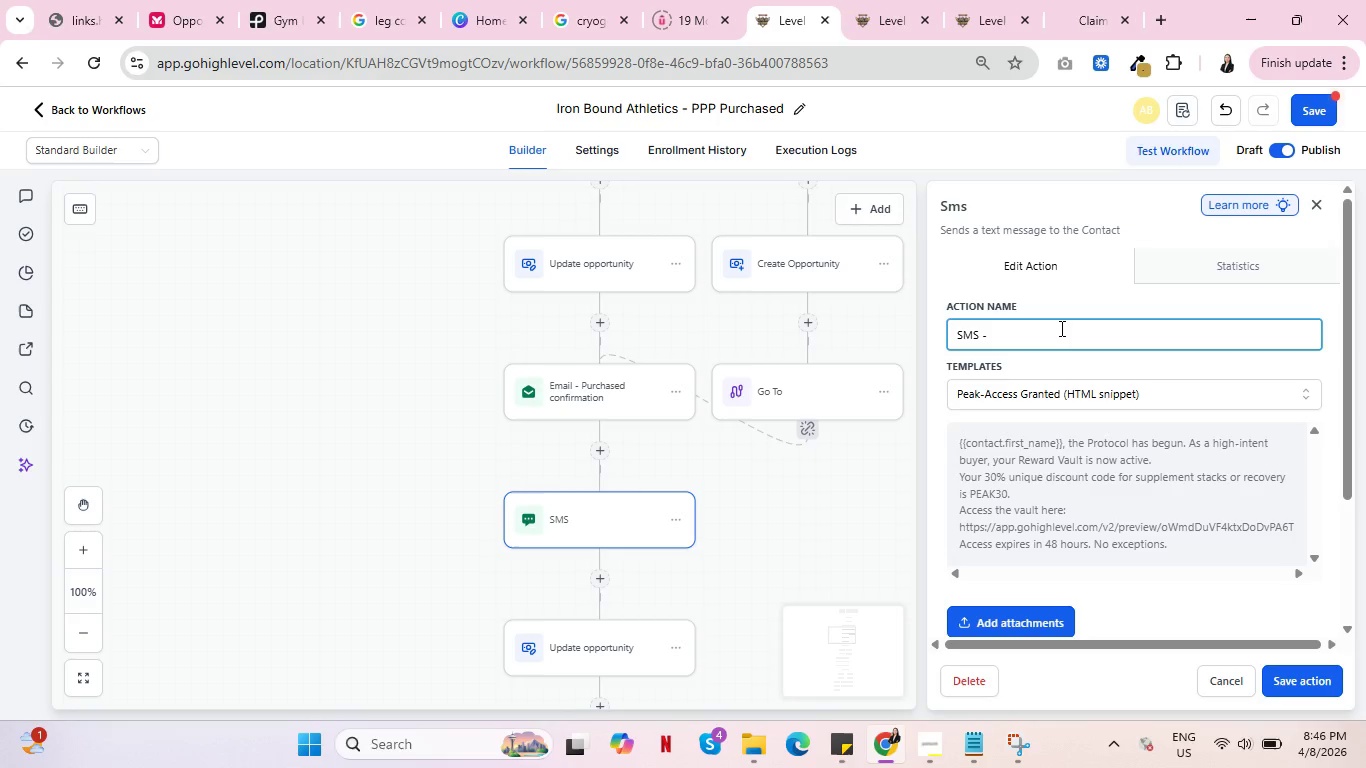 
key(Backspace)
 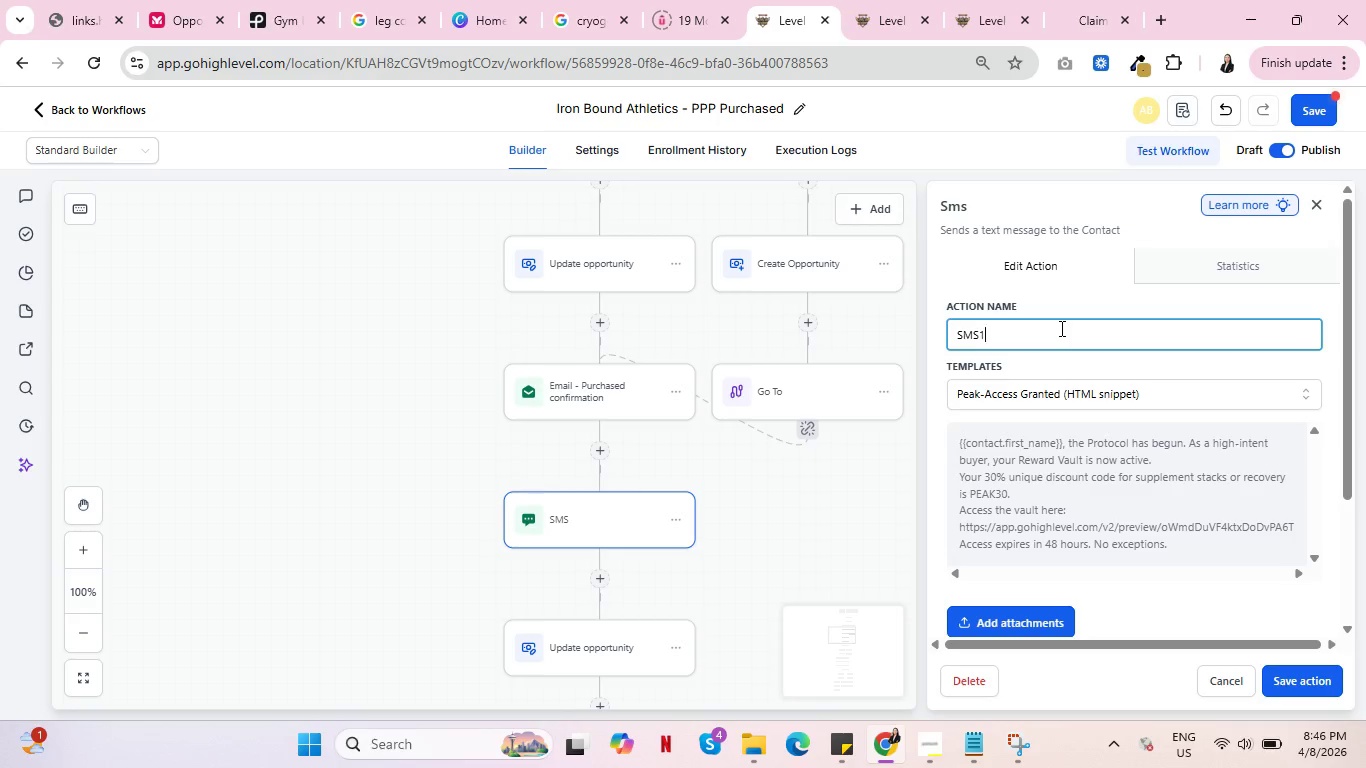 
key(Backspace)
 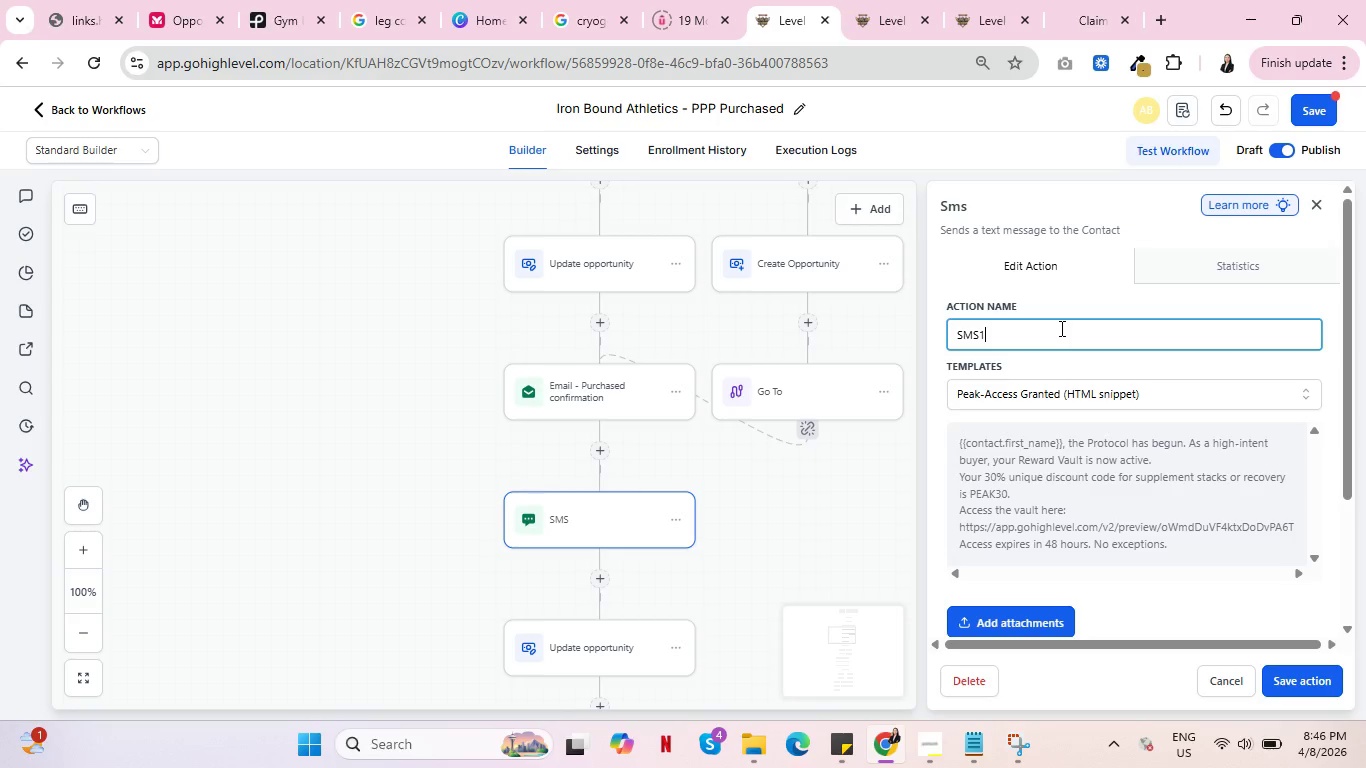 
key(Backspace)
 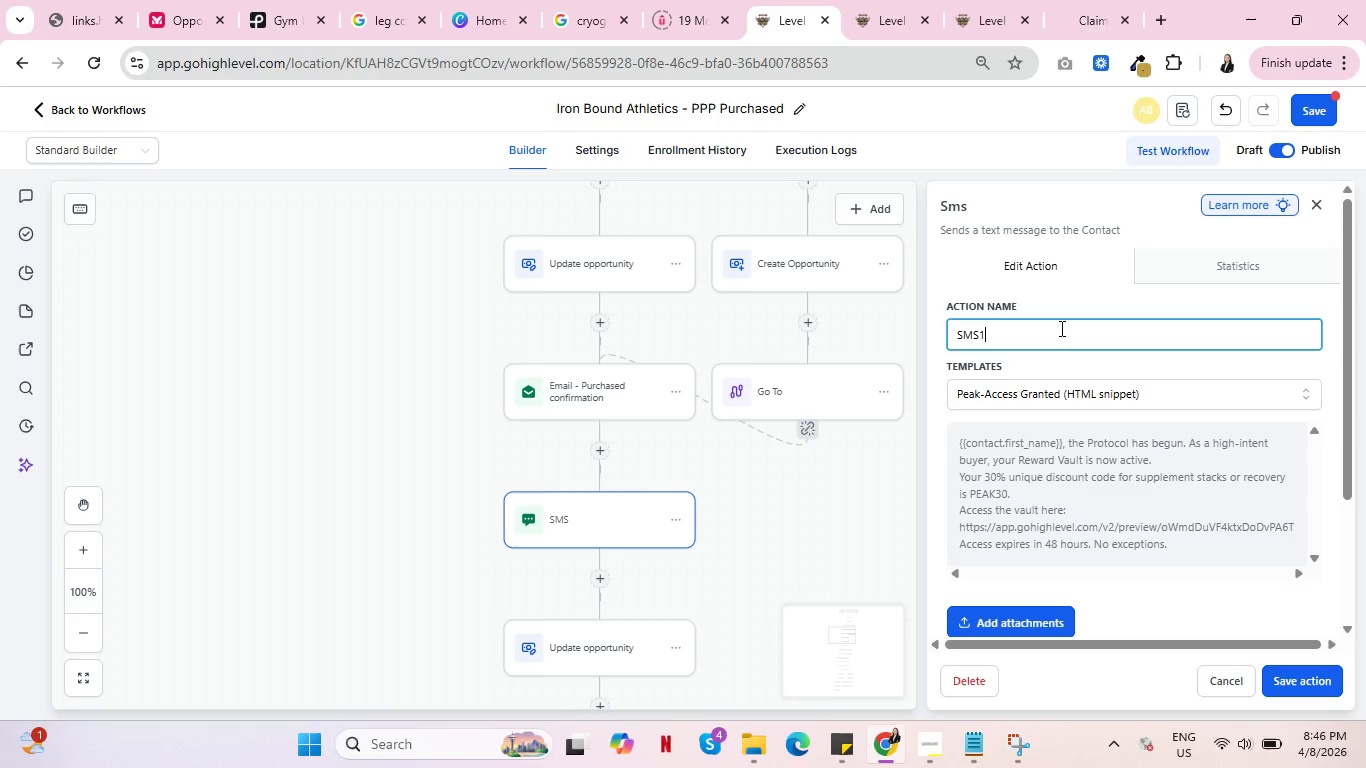 
key(1)
 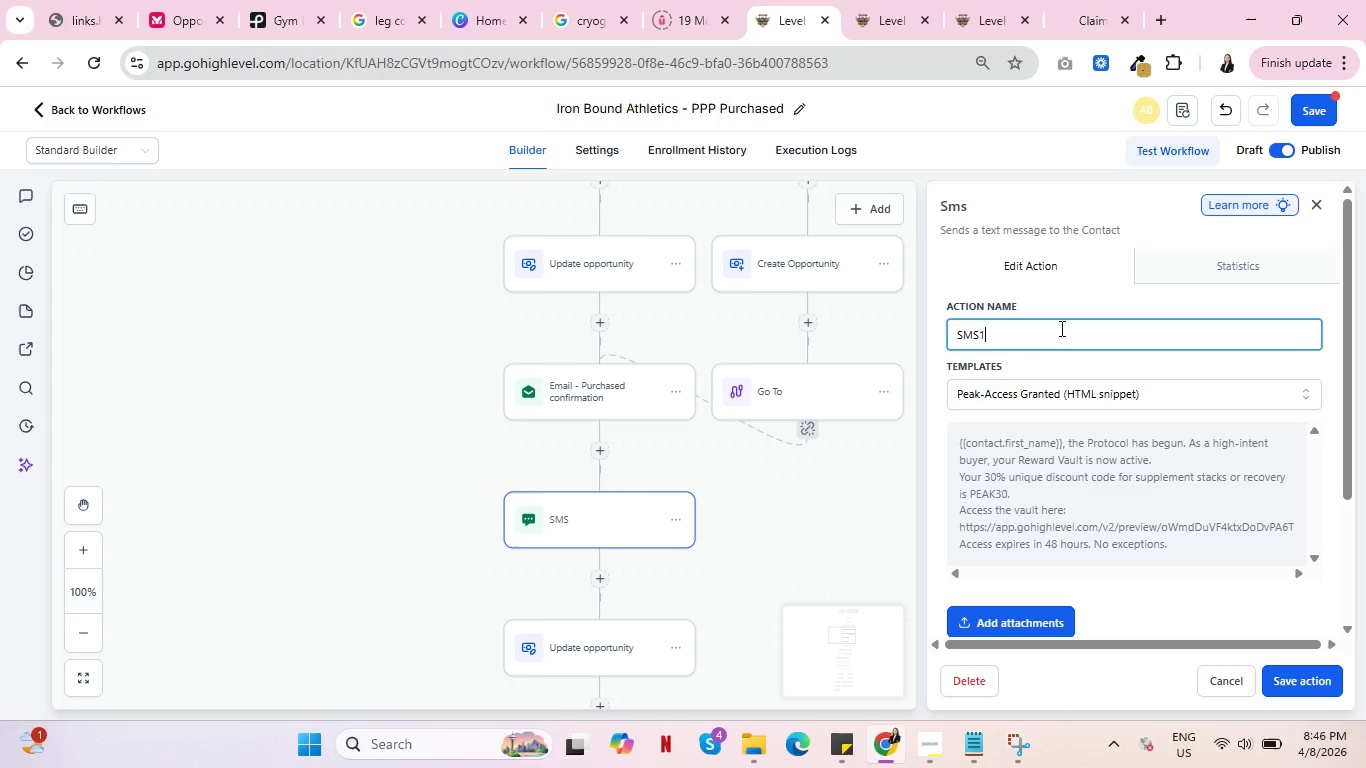 
key(Backspace)
 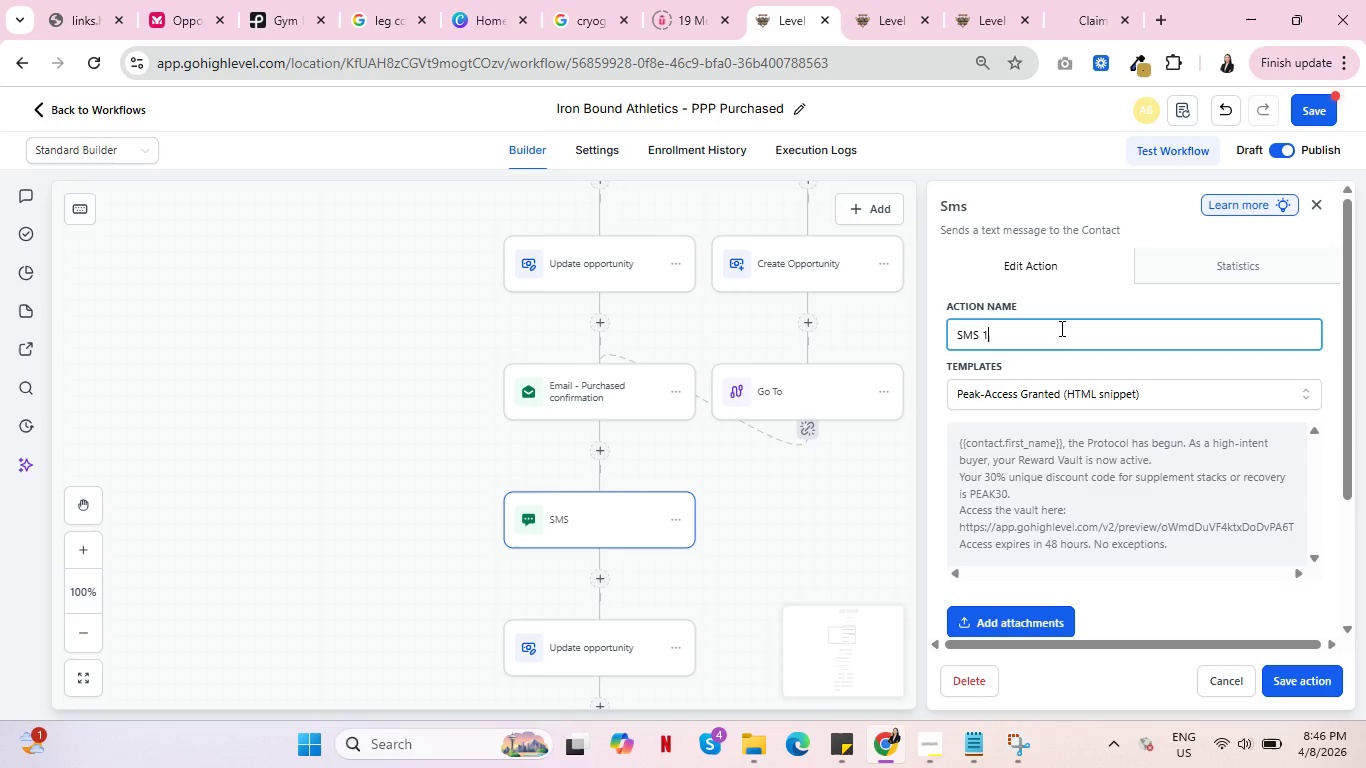 
key(Space)
 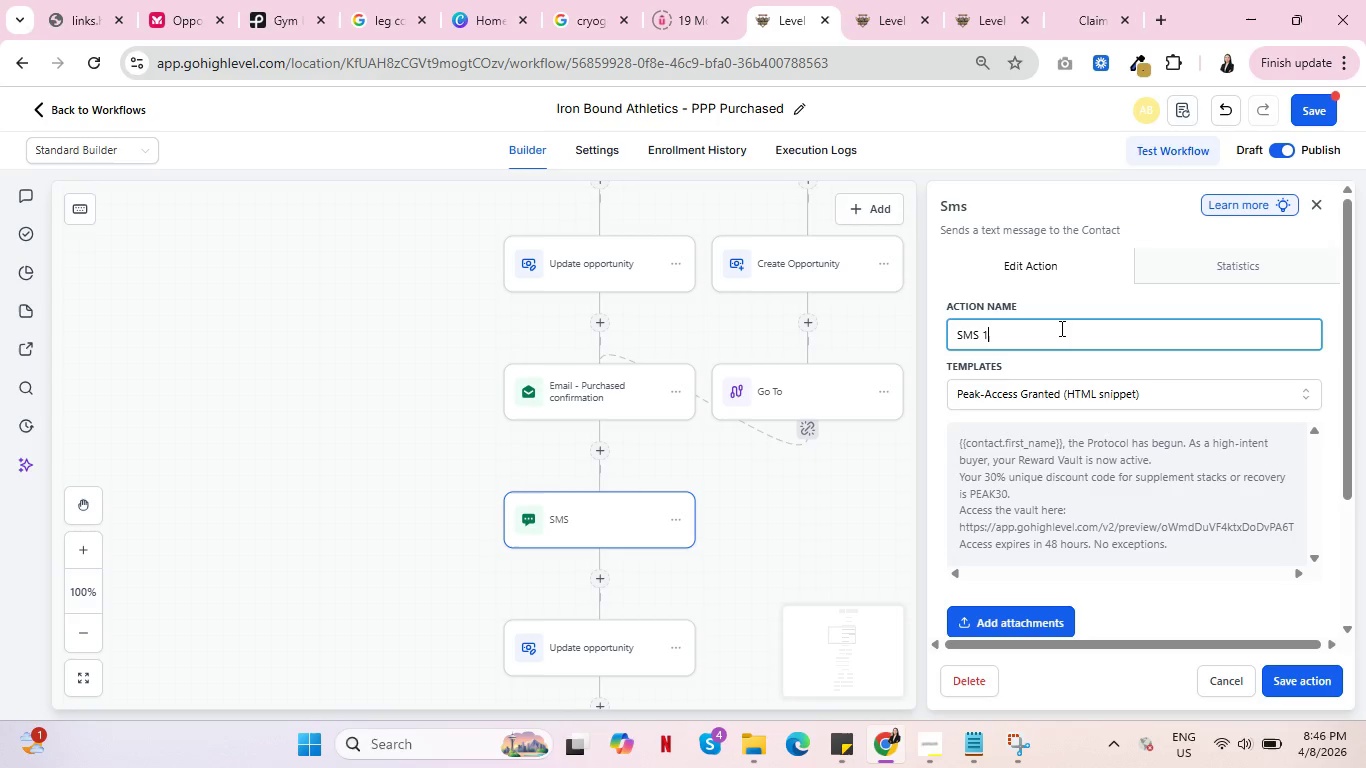 
key(1)
 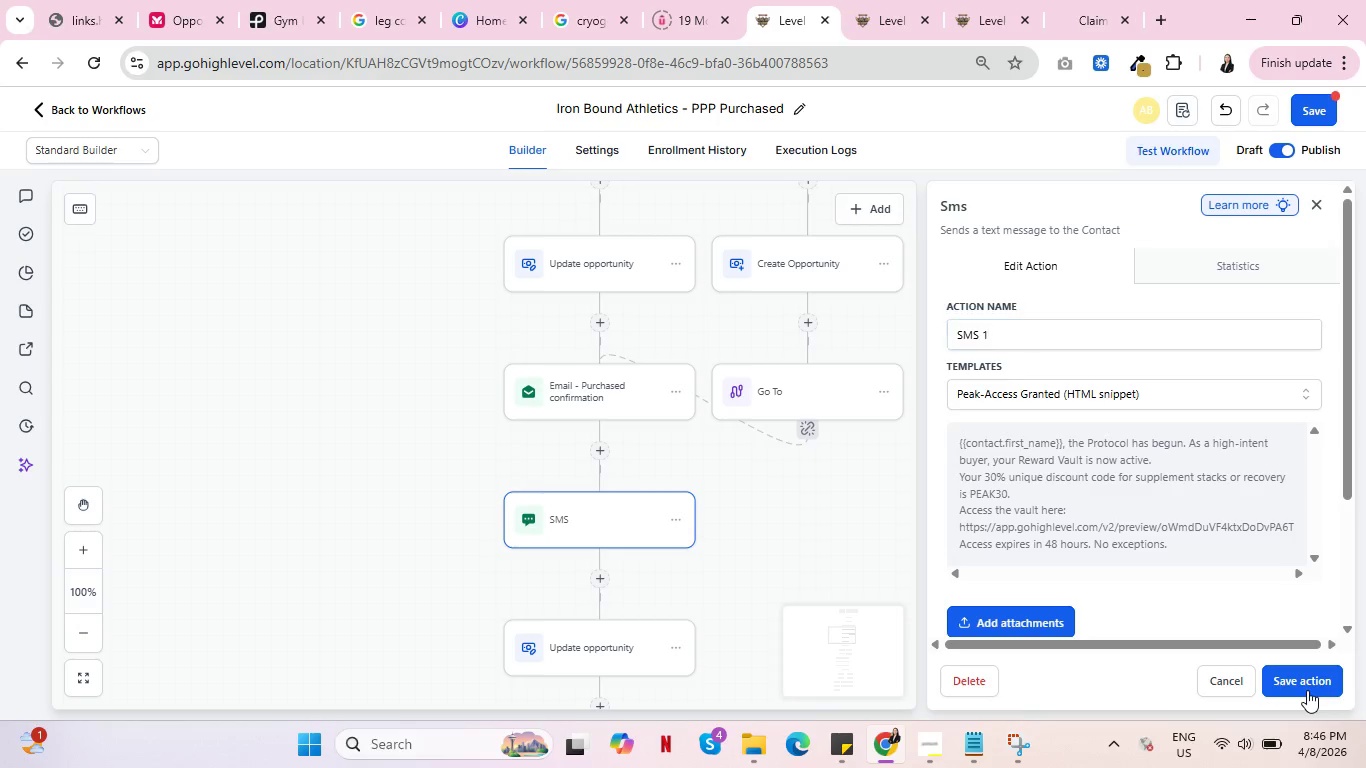 
left_click([1307, 690])
 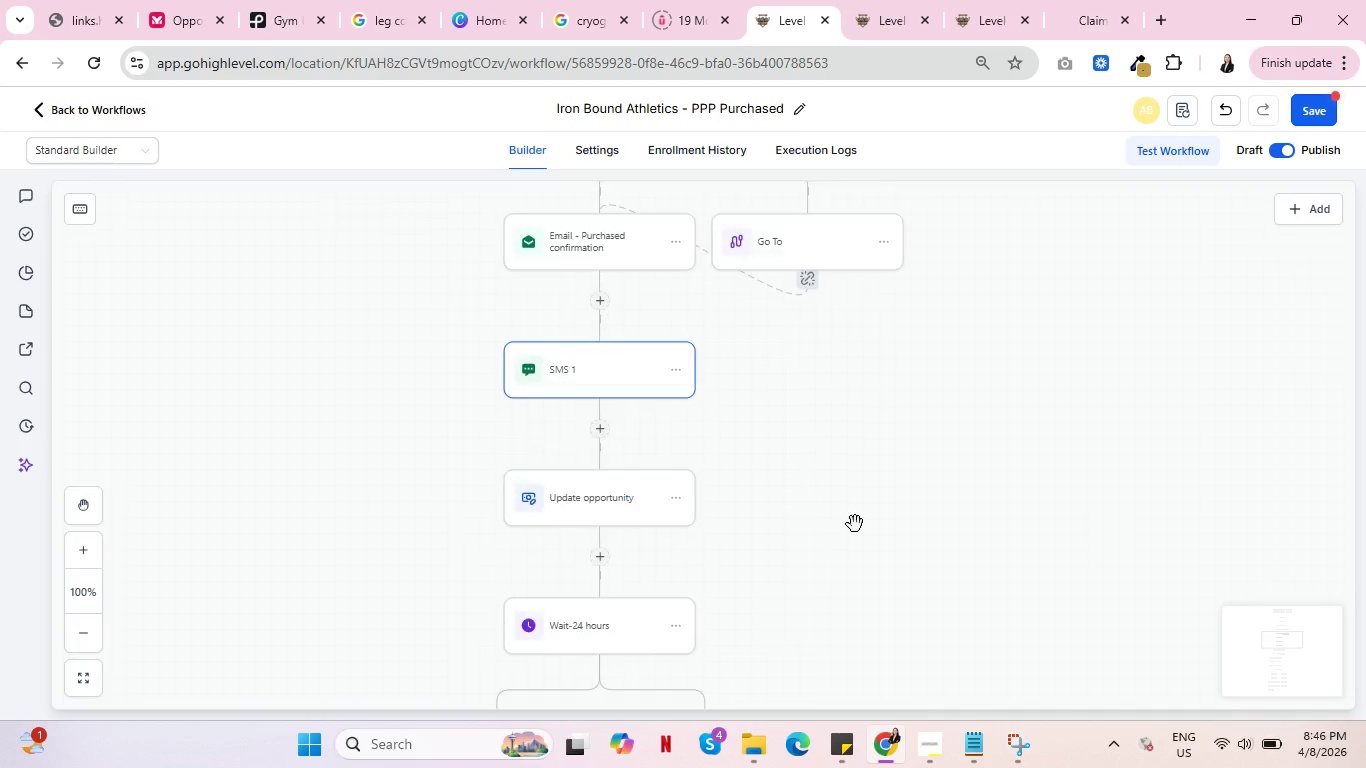 
scroll: coordinate [855, 524], scroll_direction: down, amount: 5.0
 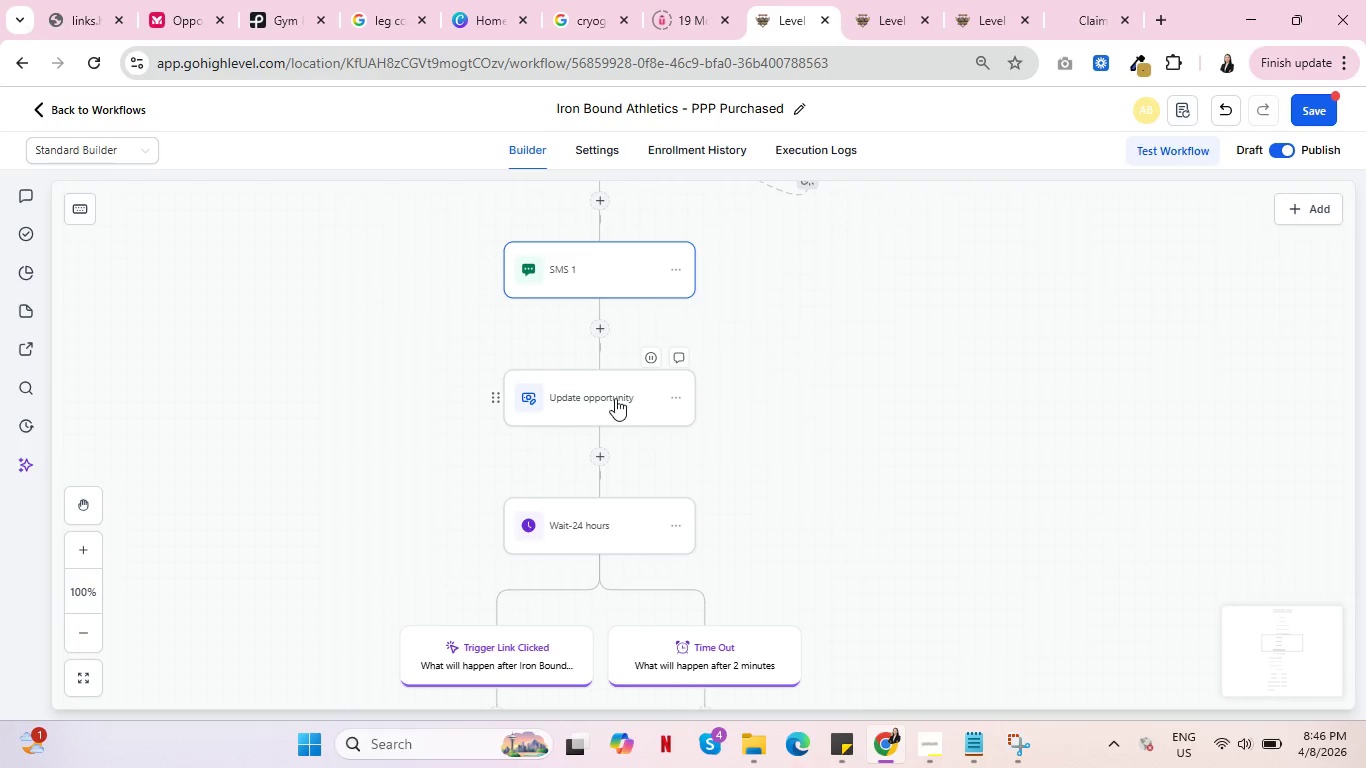 
left_click([615, 398])
 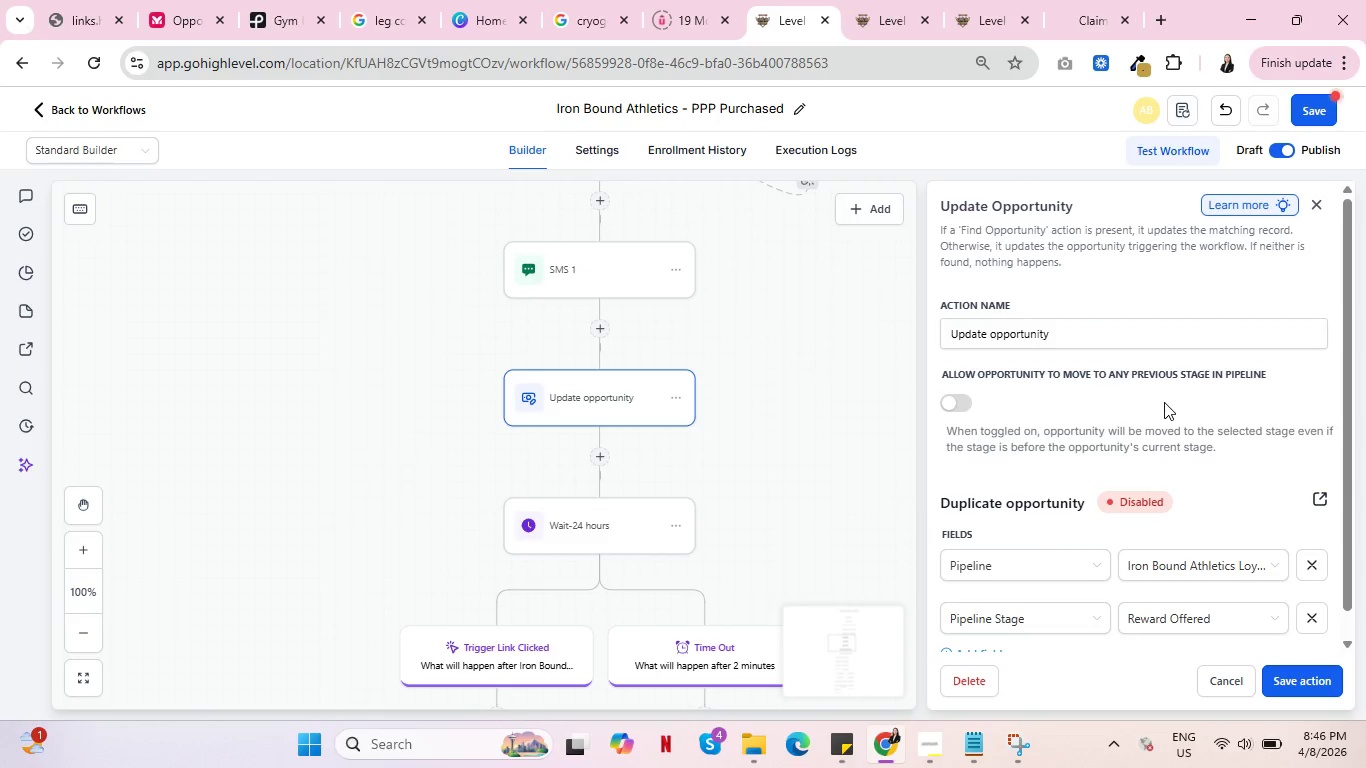 
left_click([1115, 330])
 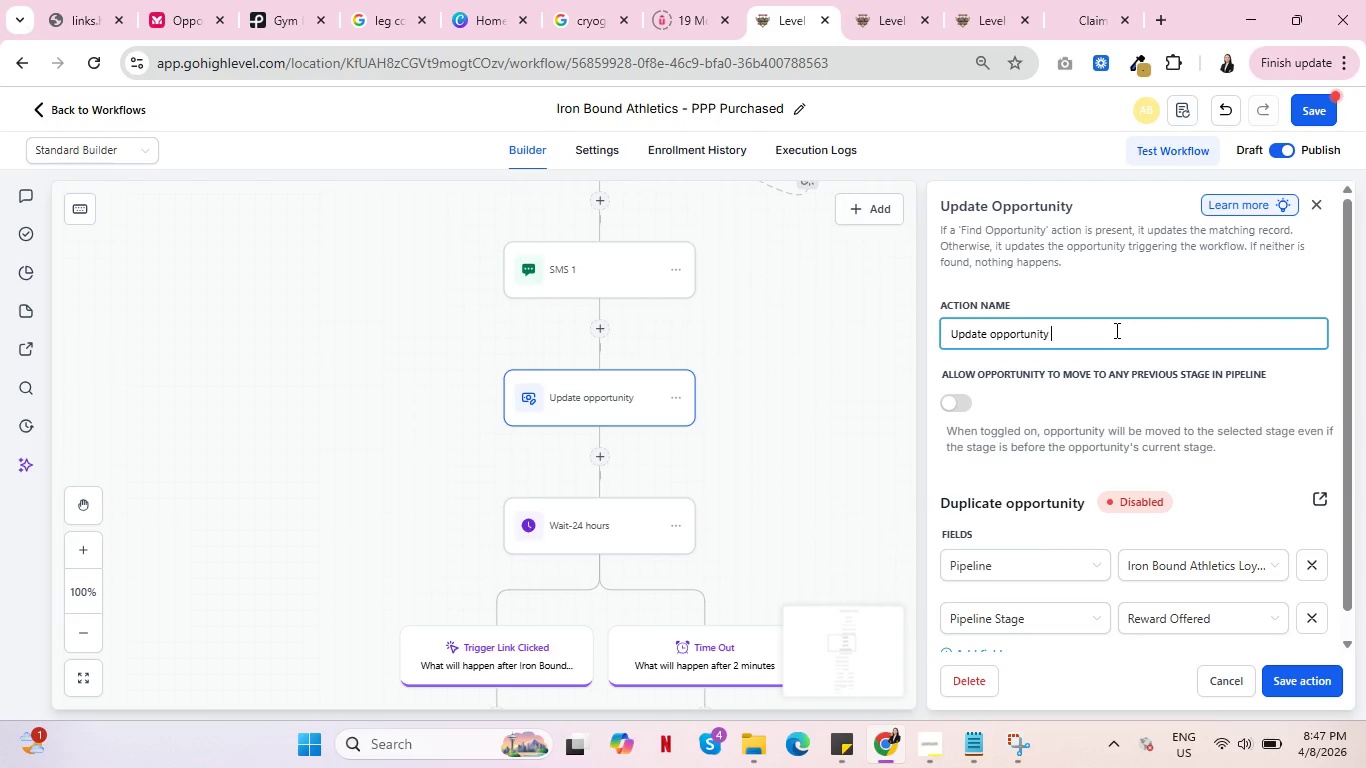 
type( - Reward Offere)
 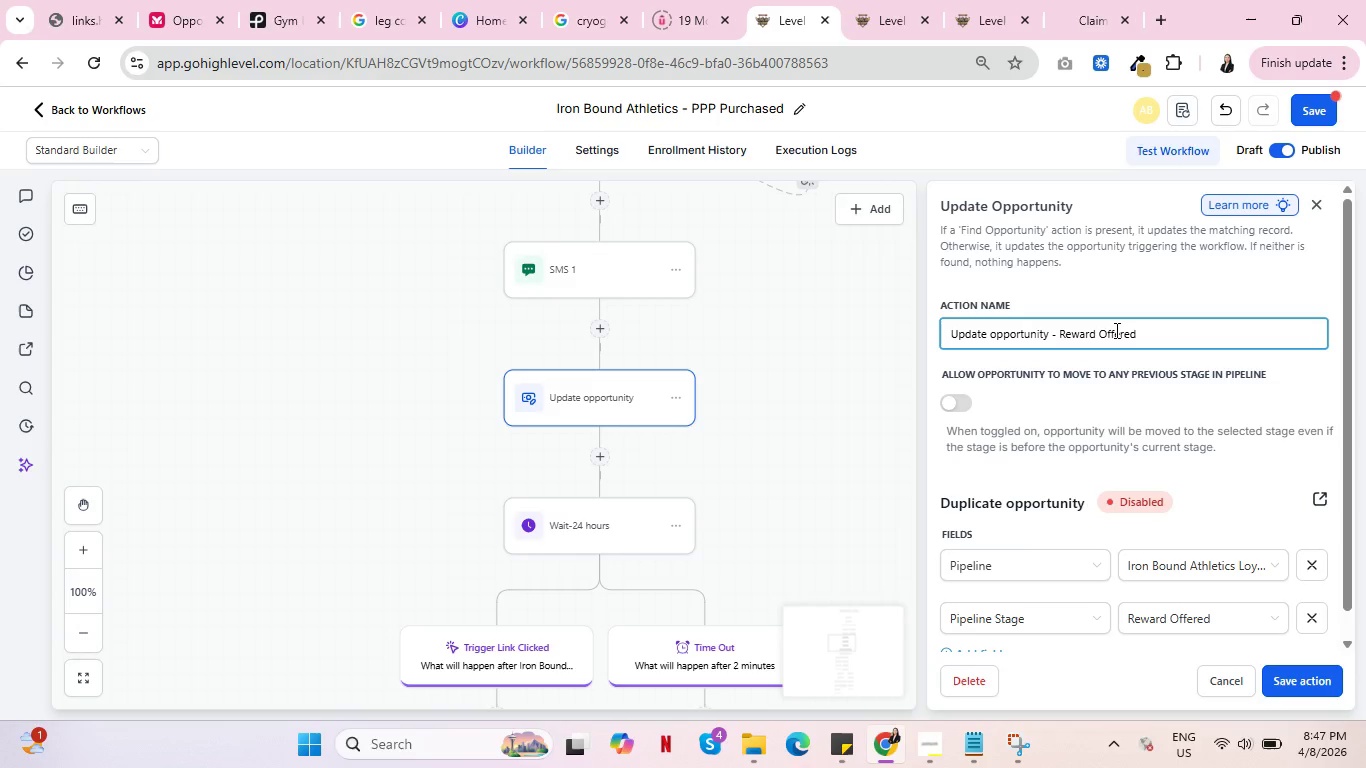 
 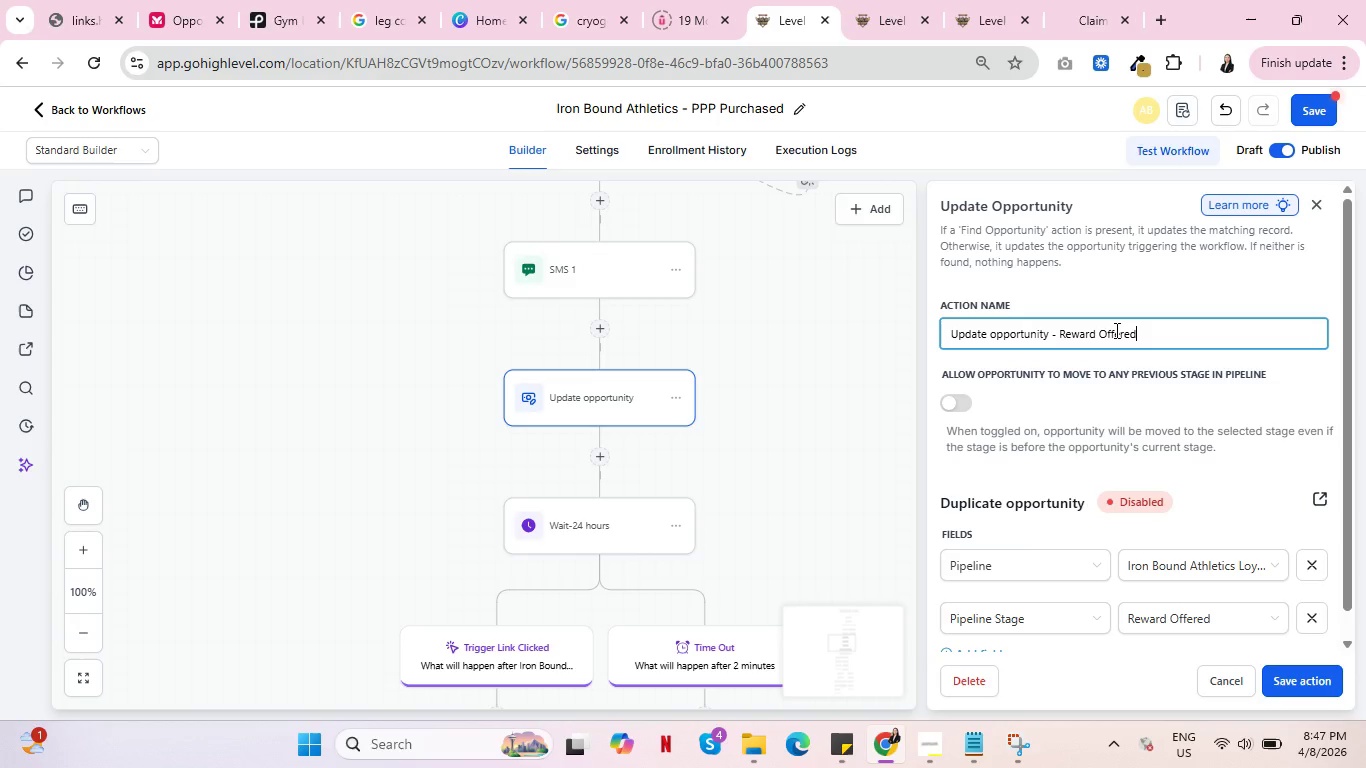 
key(D)
 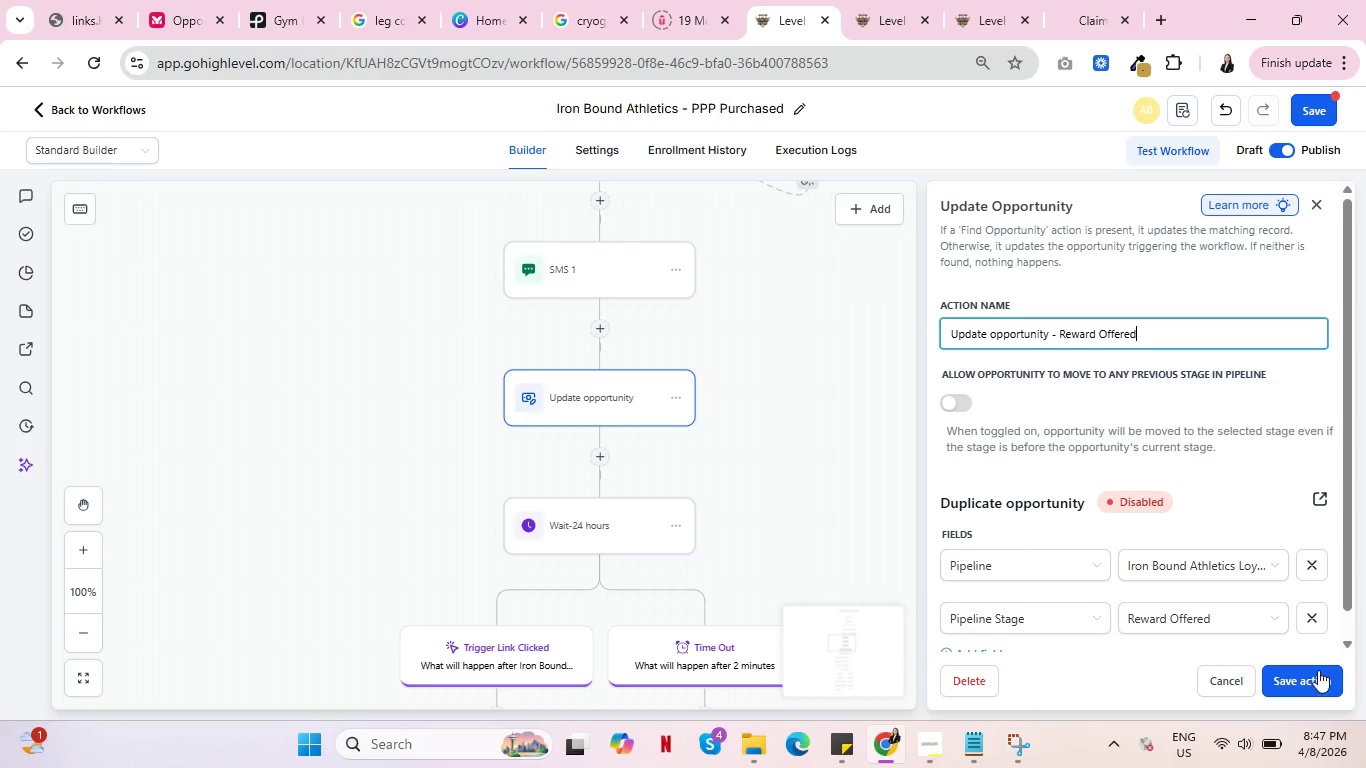 
left_click_drag(start_coordinate=[1318, 671], to_coordinate=[1316, 679])
 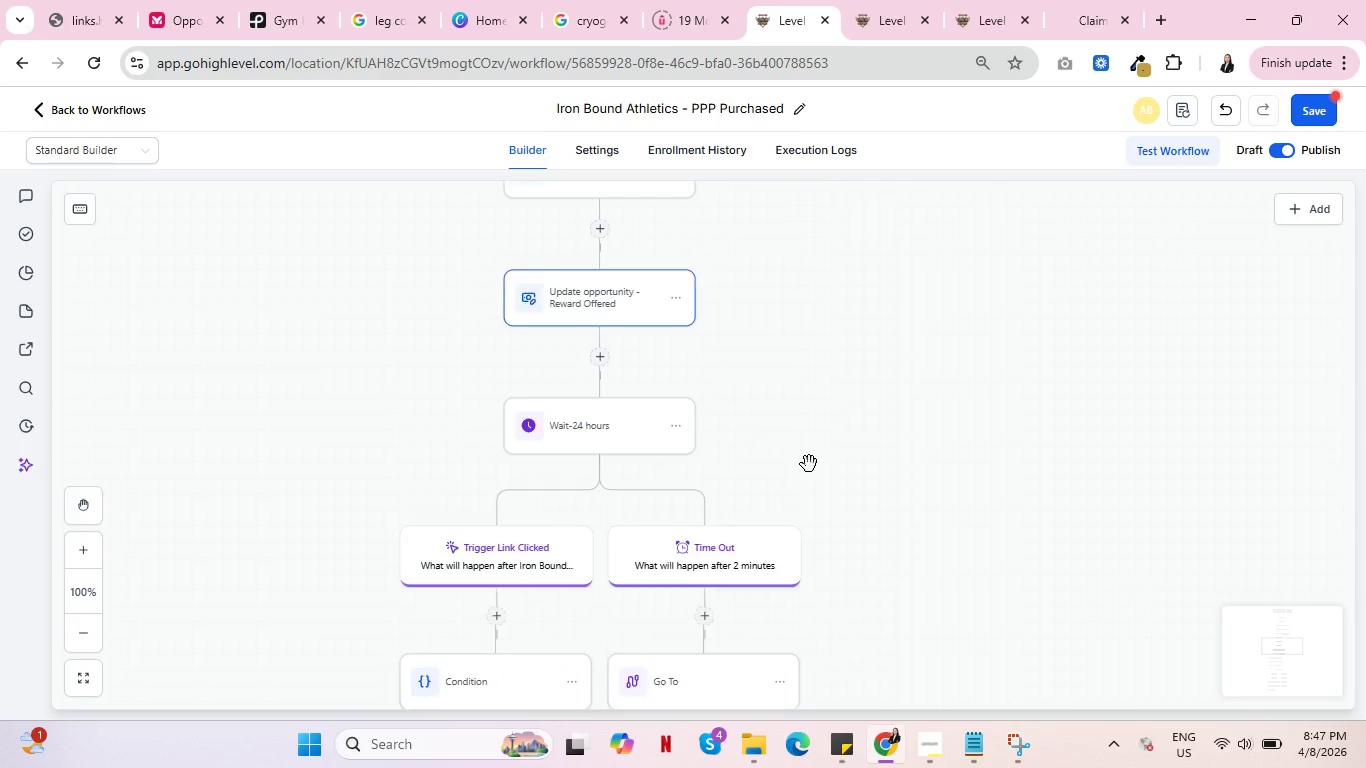 
scroll: coordinate [816, 467], scroll_direction: down, amount: 5.0
 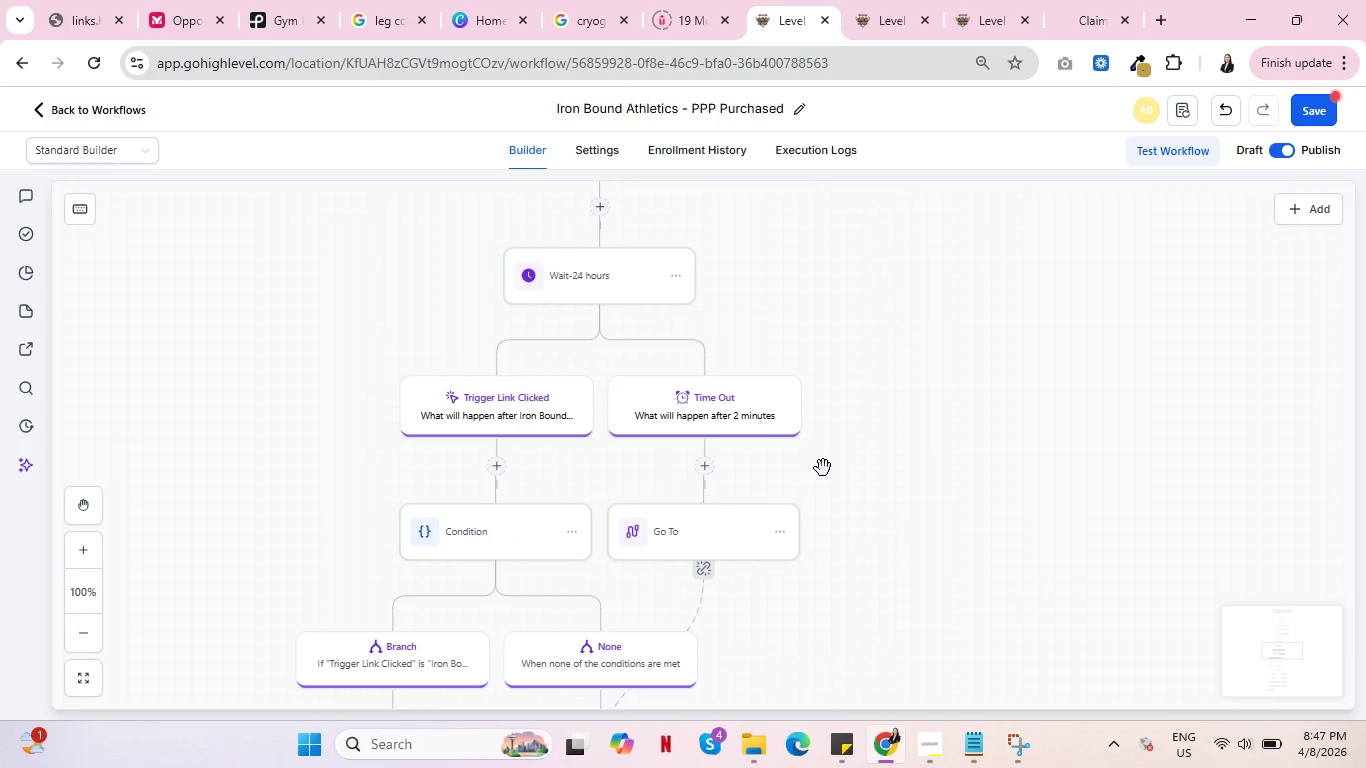 
wait(5.81)
 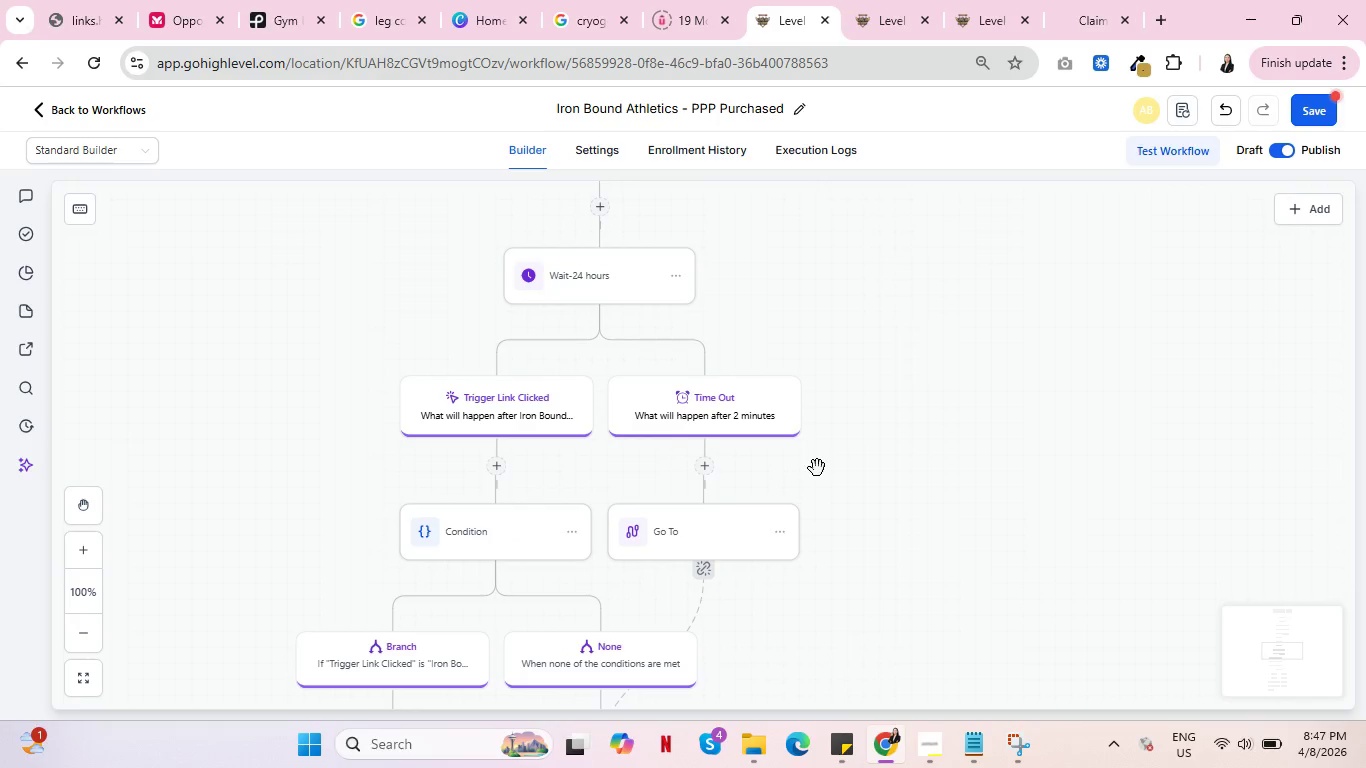 
scroll: coordinate [942, 417], scroll_direction: up, amount: 17.0
 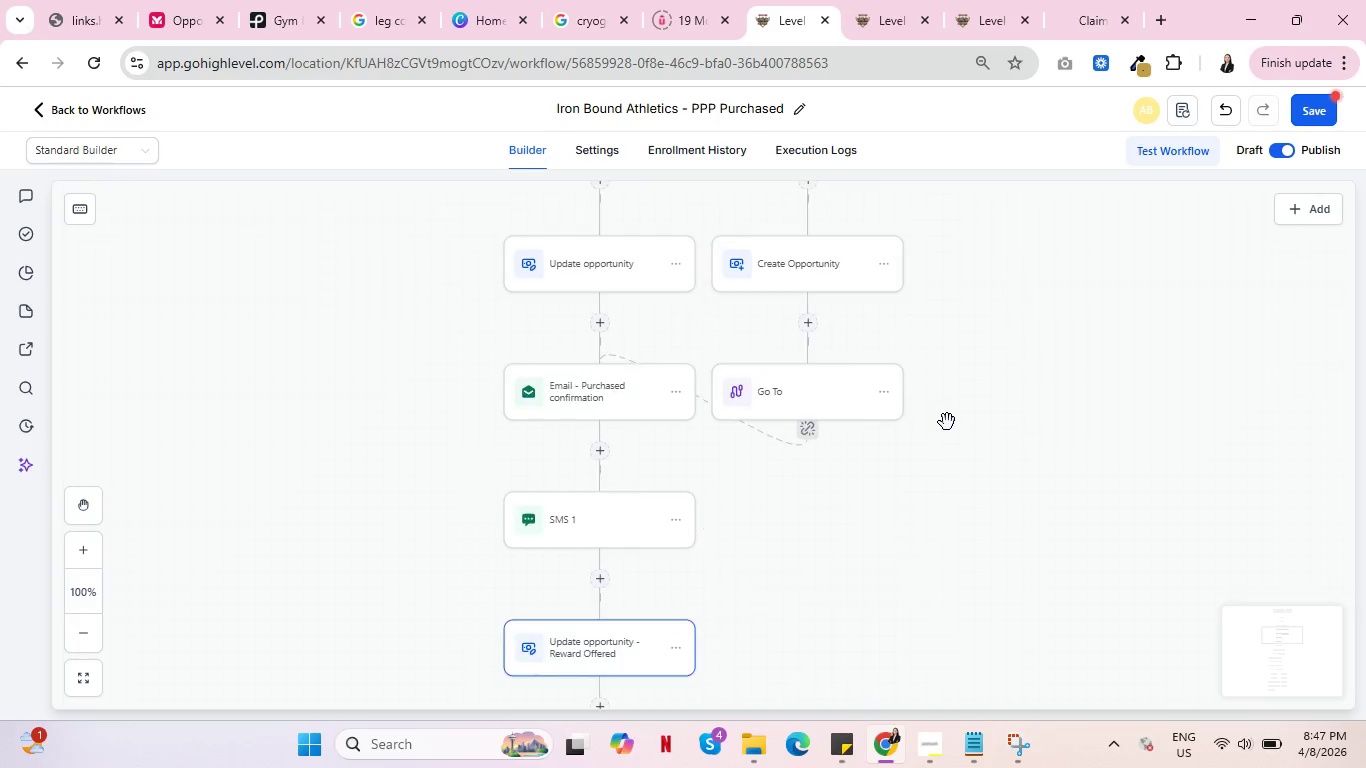 
scroll: coordinate [948, 422], scroll_direction: down, amount: 18.0
 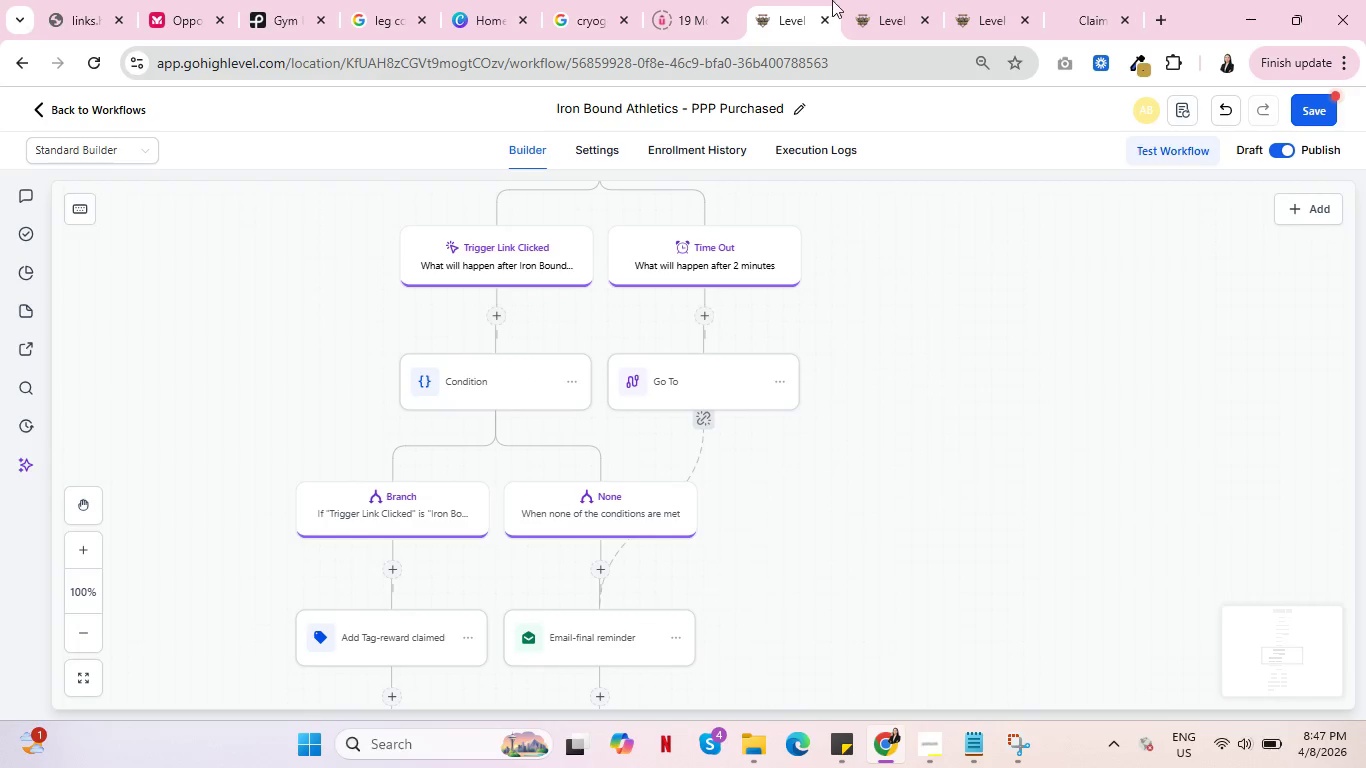 
scroll: coordinate [1097, 582], scroll_direction: up, amount: 13.0
 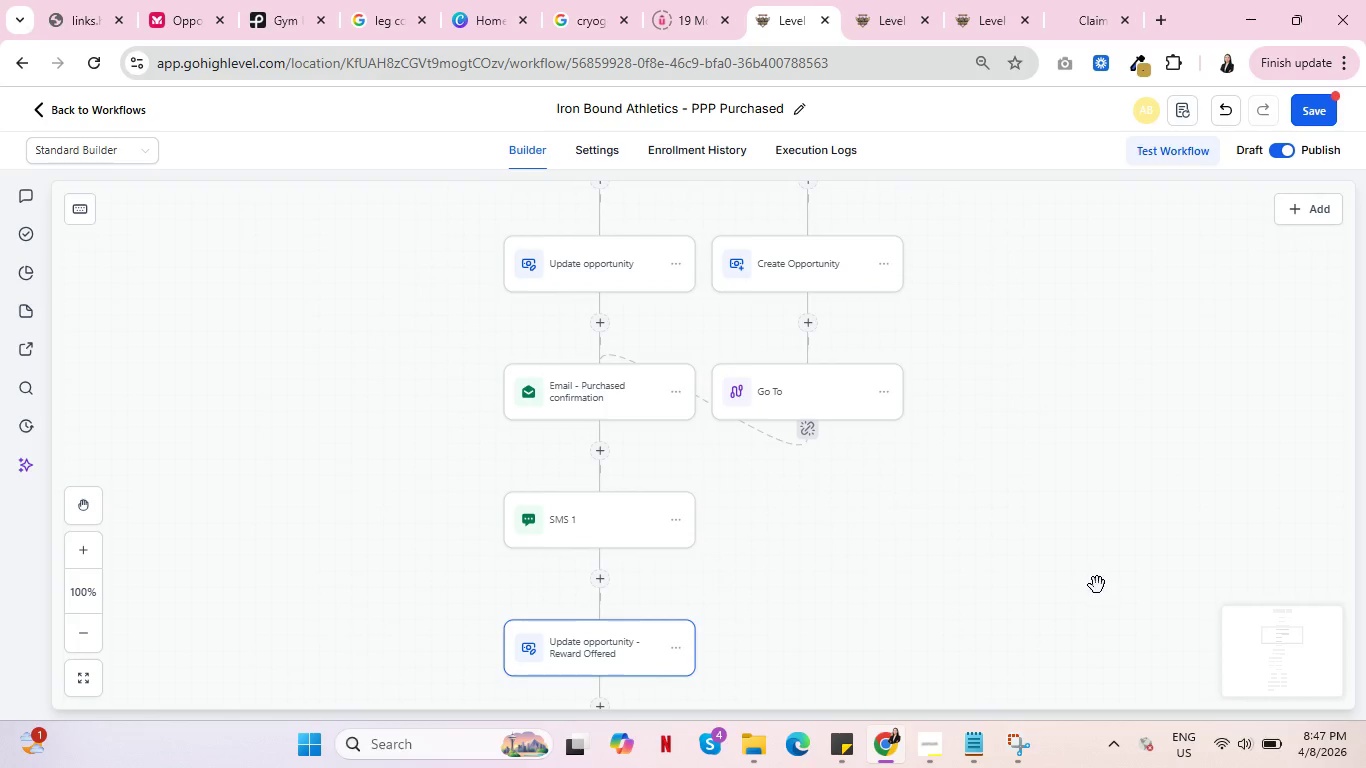 
scroll: coordinate [1099, 594], scroll_direction: down, amount: 8.0
 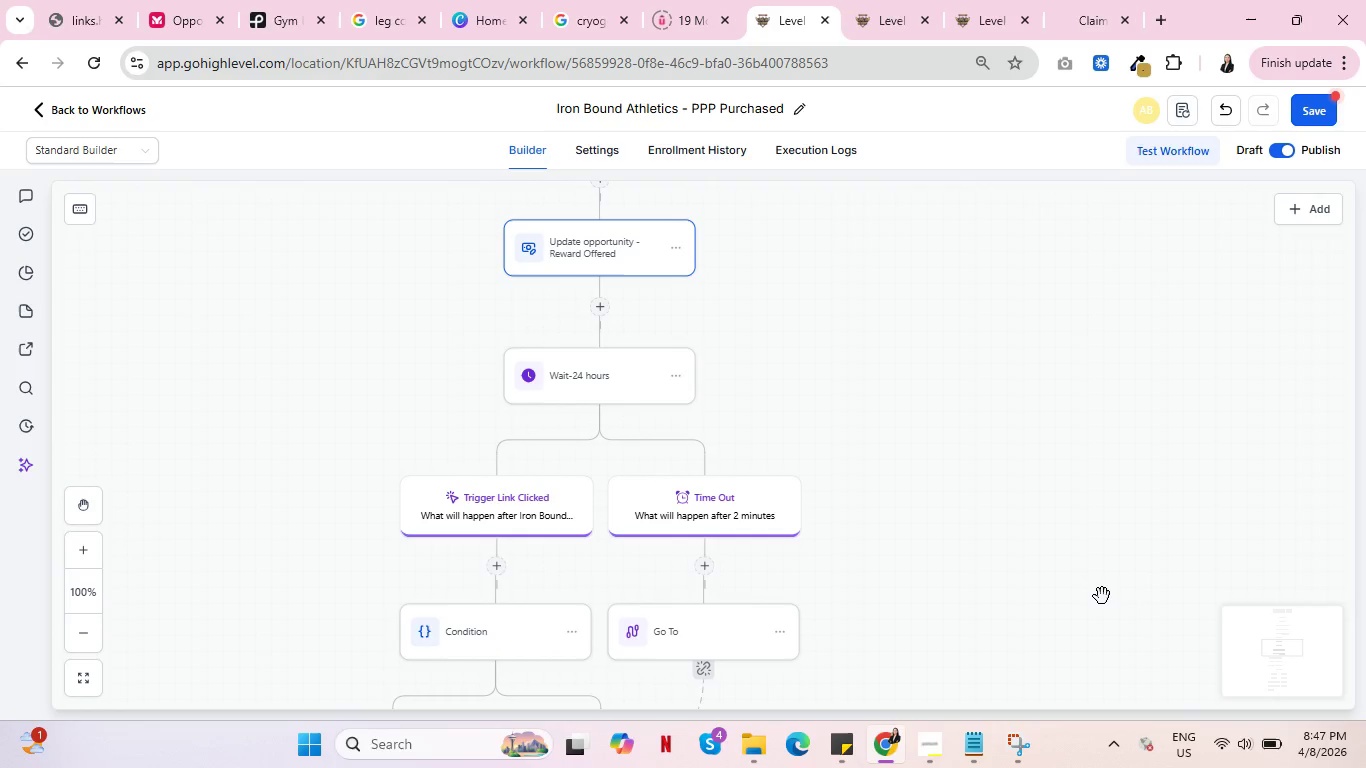 
wait(5.33)
 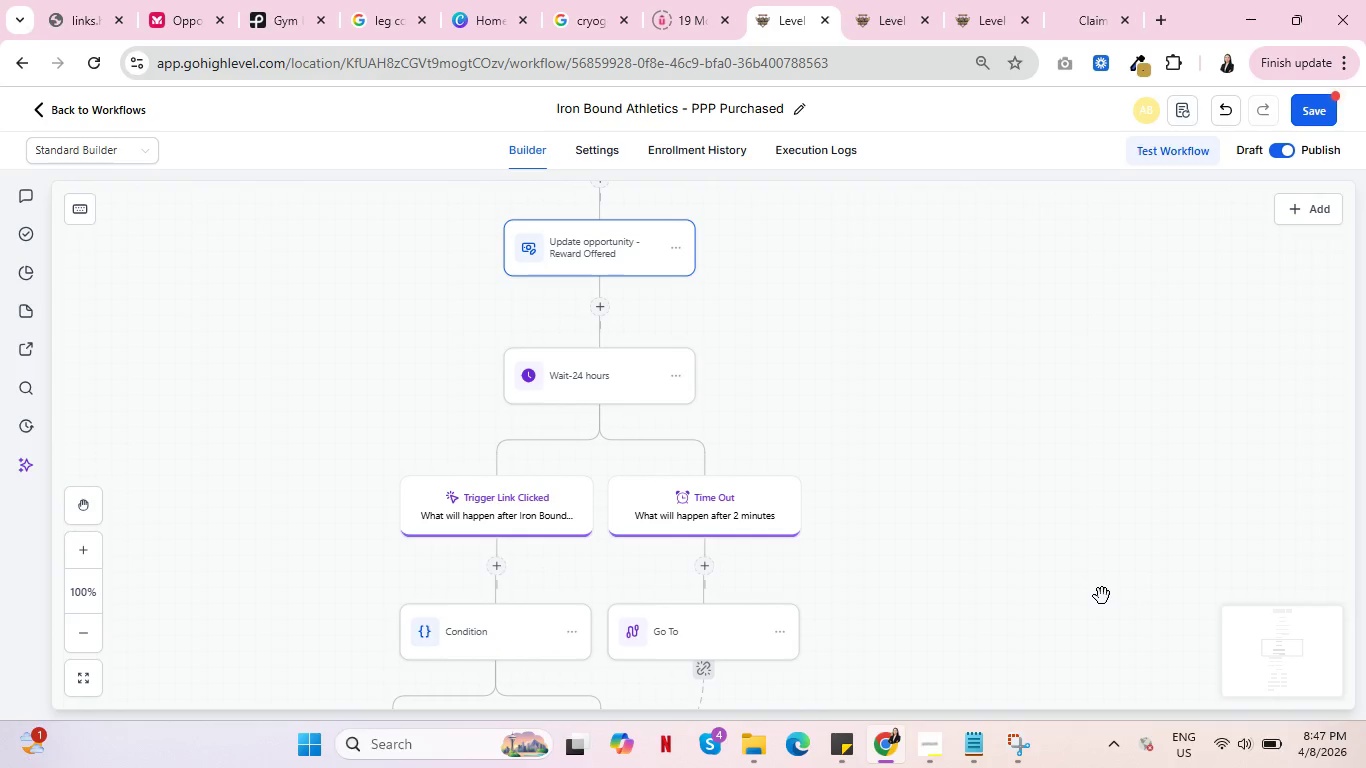 
scroll: coordinate [1103, 597], scroll_direction: up, amount: 4.0
 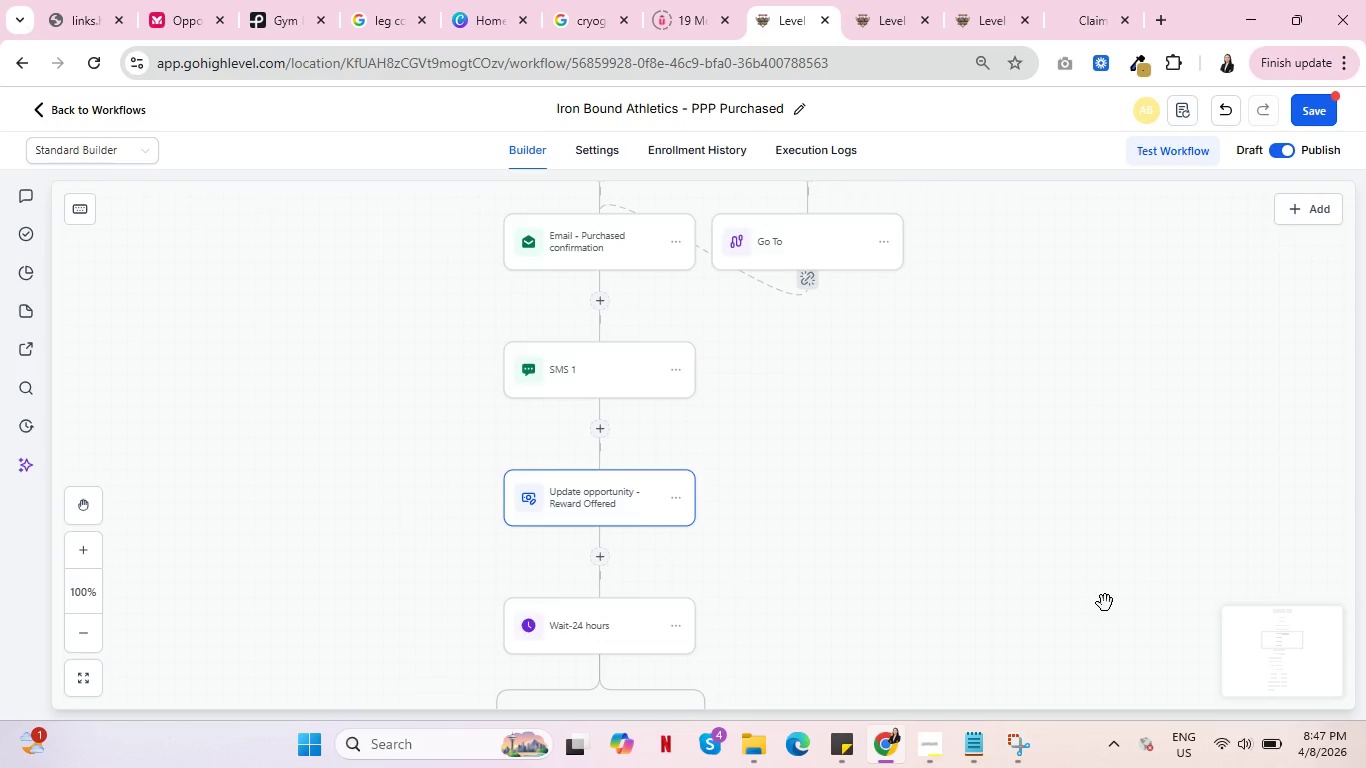 
scroll: coordinate [1105, 603], scroll_direction: down, amount: 7.0
 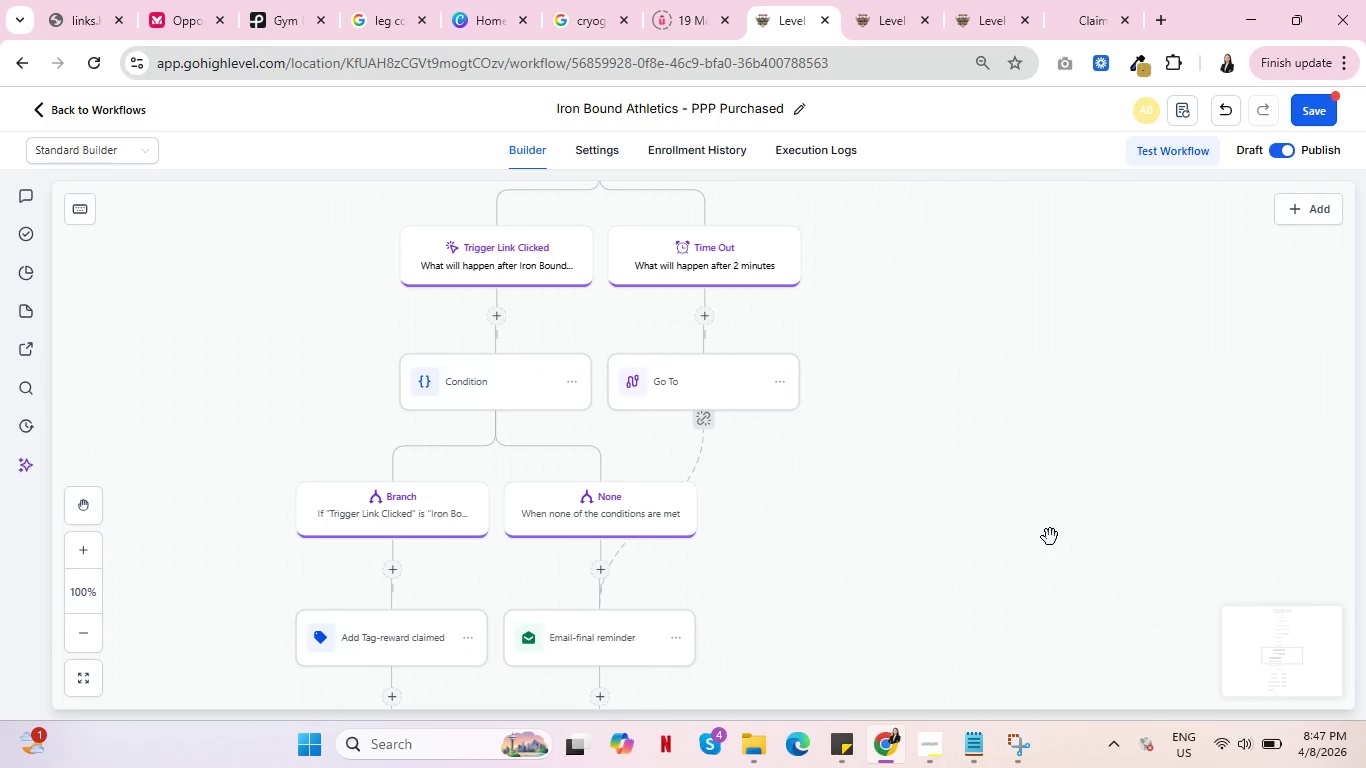 
wait(5.39)
 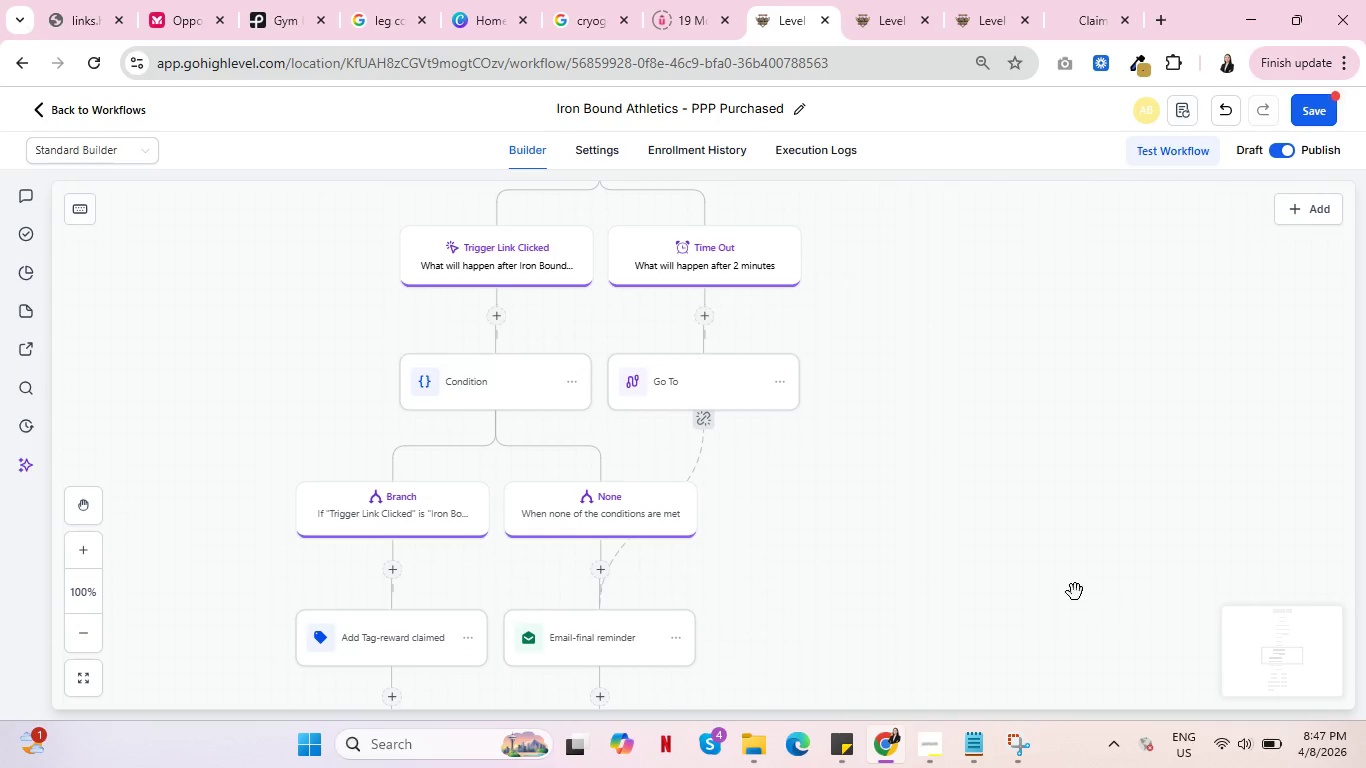 
scroll: coordinate [460, 552], scroll_direction: down, amount: 22.0
 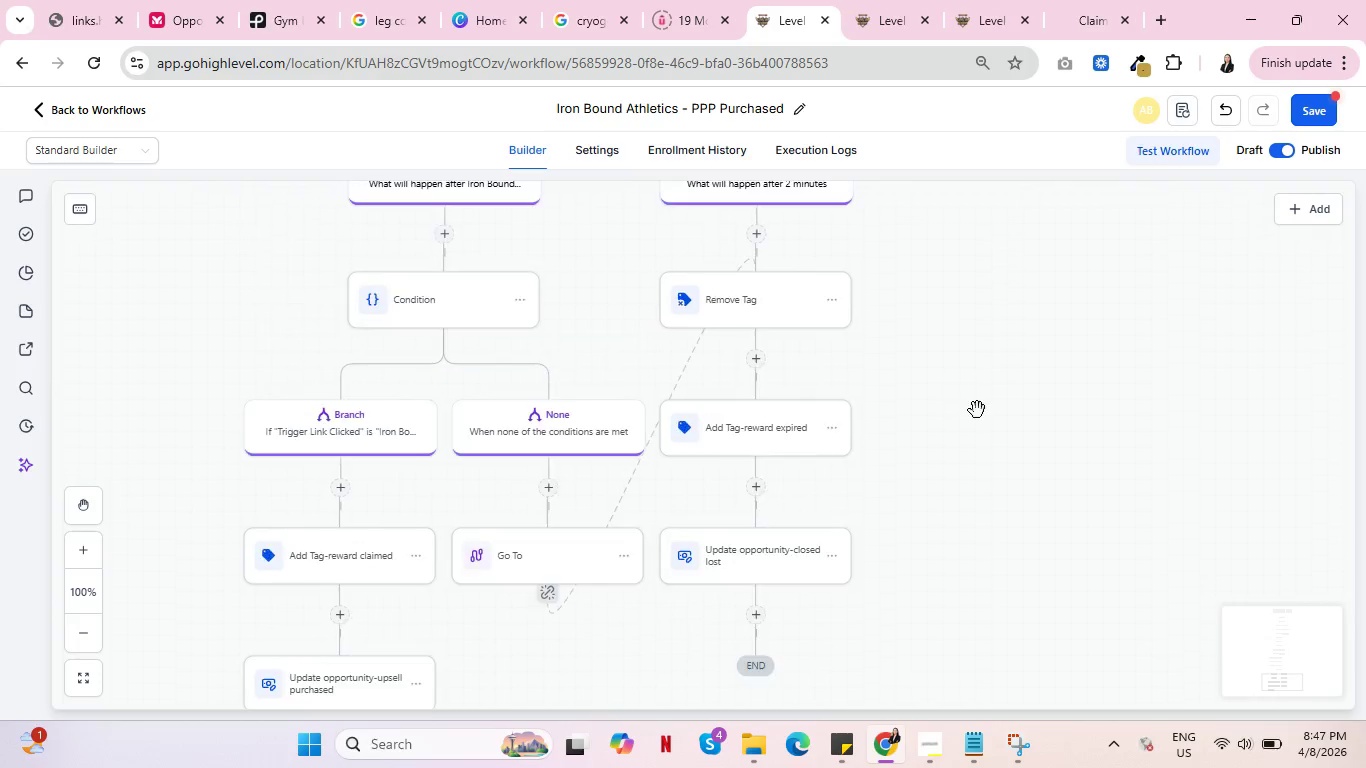 
scroll: coordinate [956, 421], scroll_direction: up, amount: 5.0
 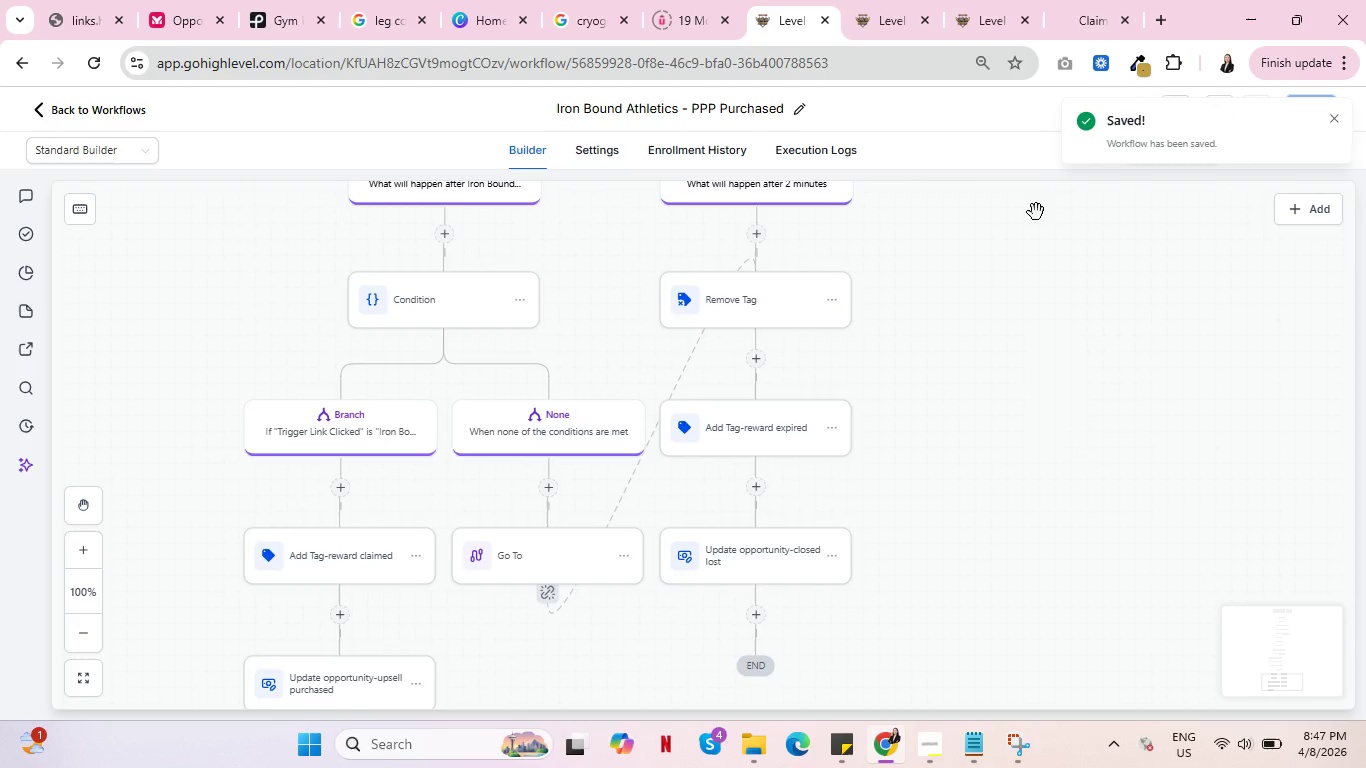 
left_click([975, 0])
 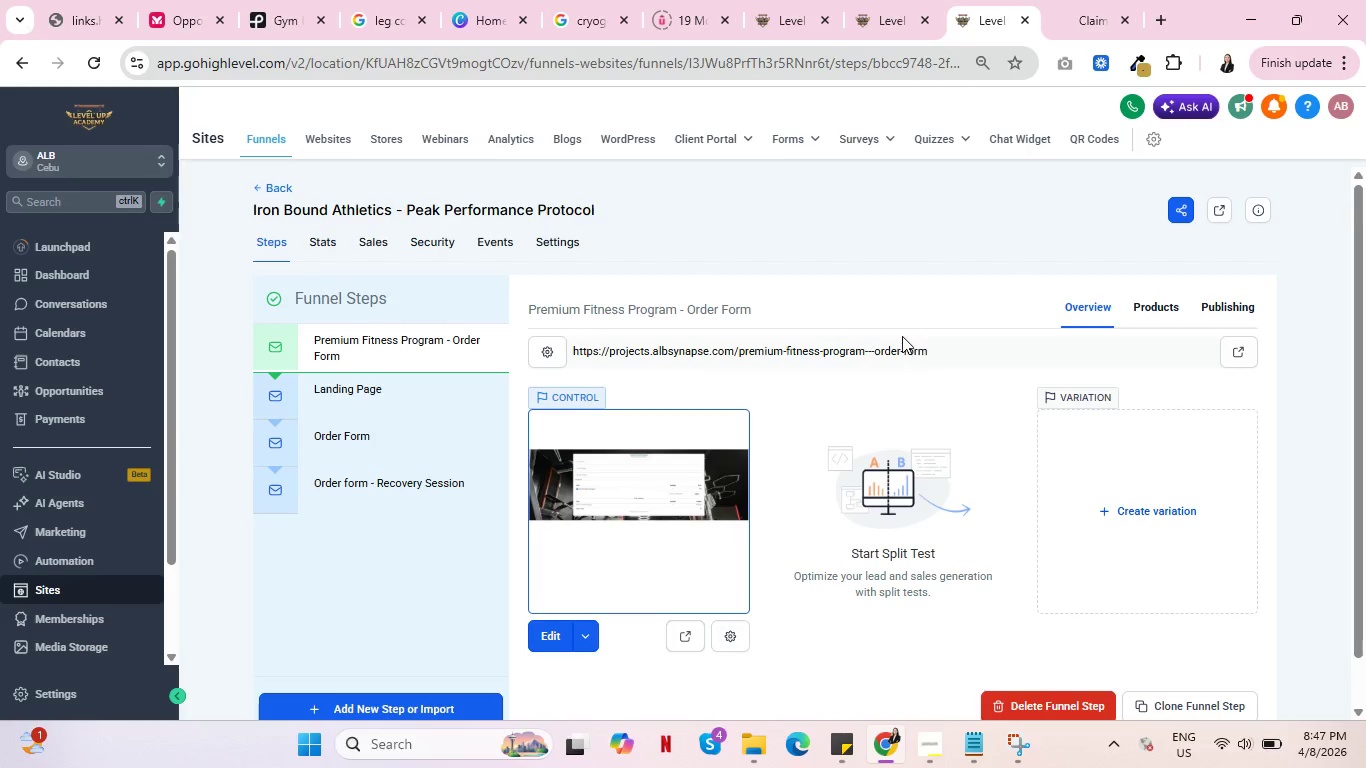 
wait(10.3)
 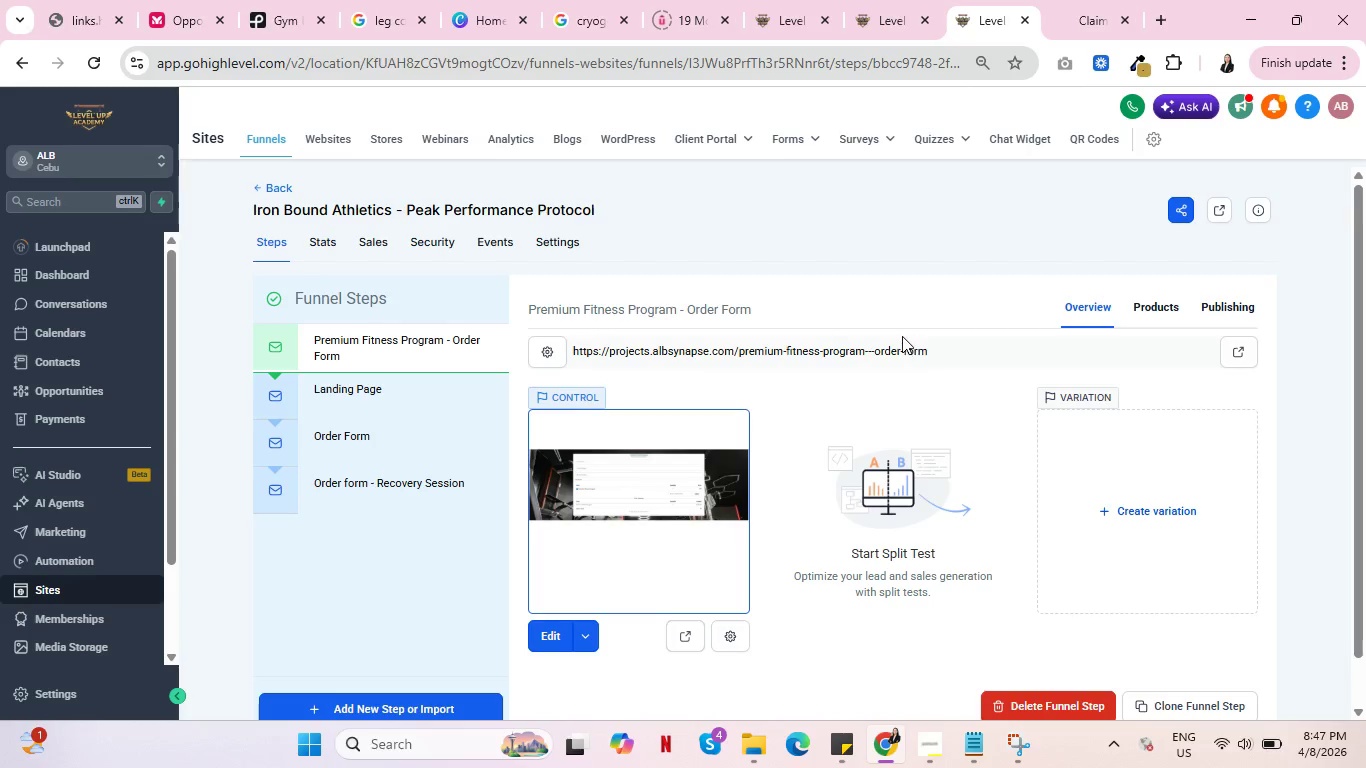 
left_click([790, 0])
 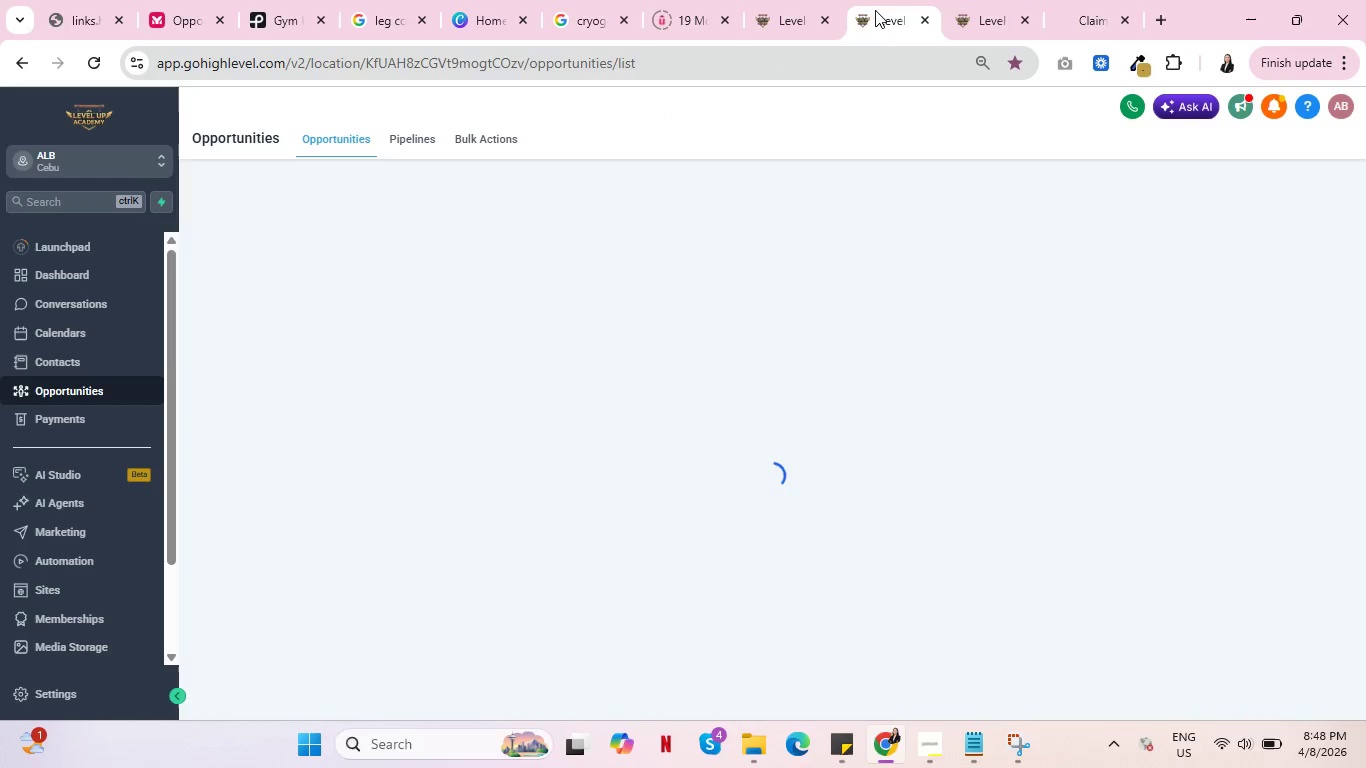 
left_click([875, 10])
 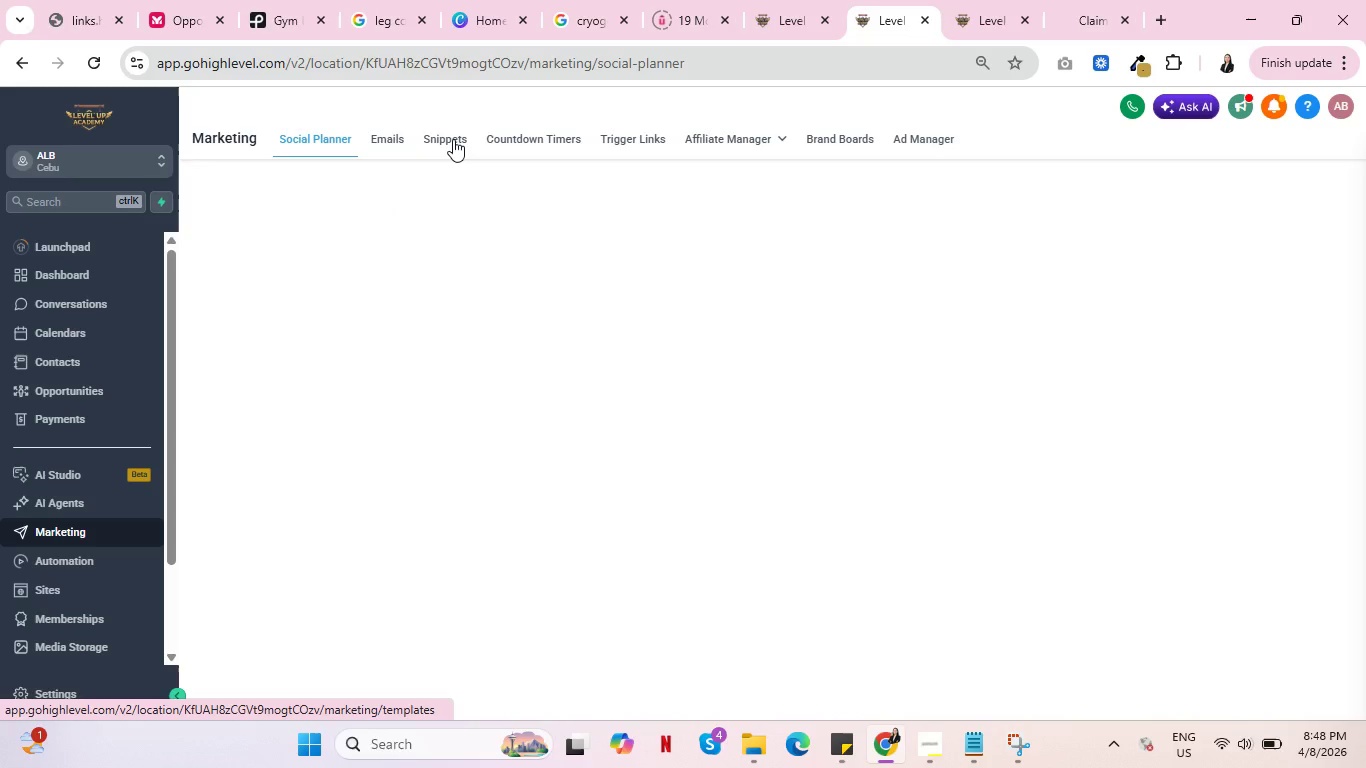 
left_click([384, 134])
 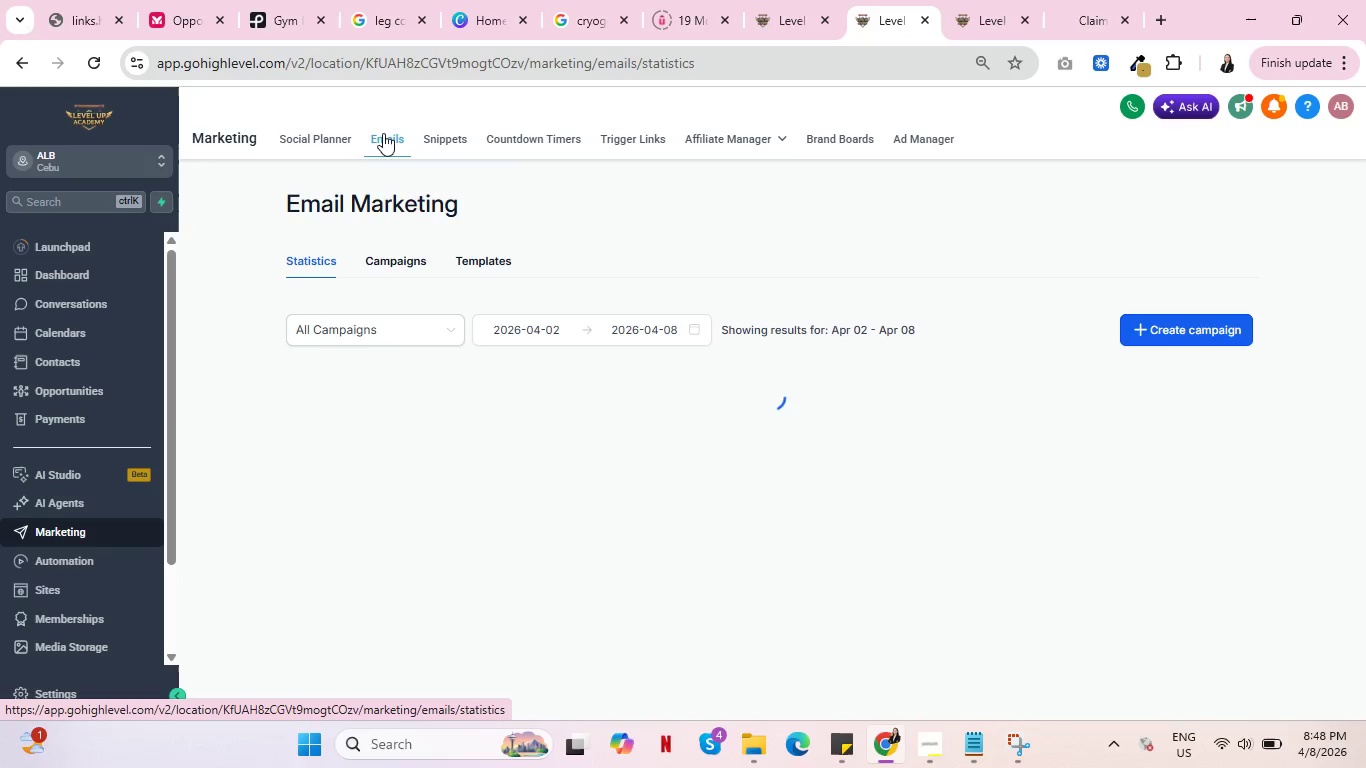 
wait(7.47)
 